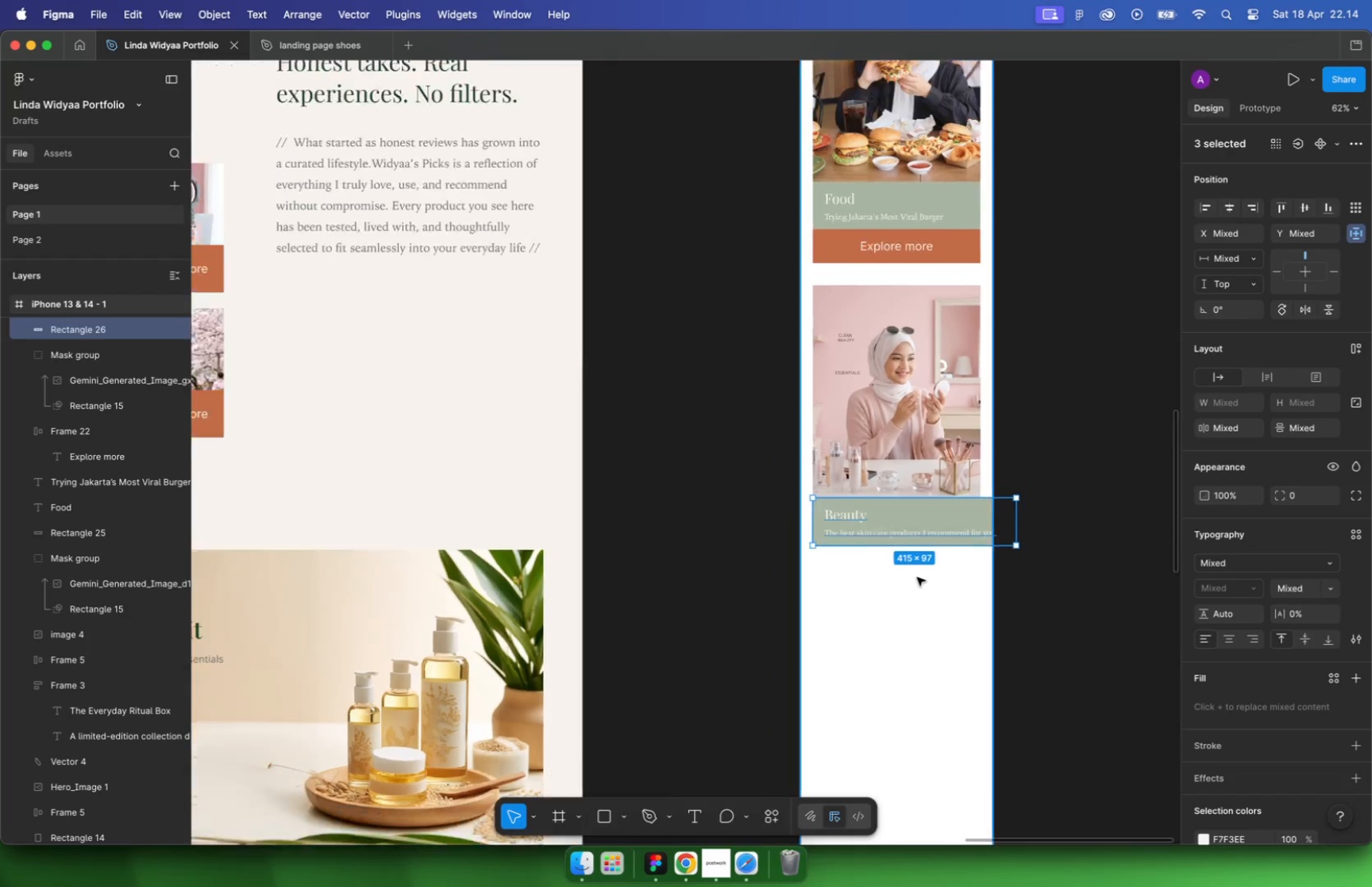 
left_click_drag(start_coordinate=[977, 600], to_coordinate=[897, 603])
 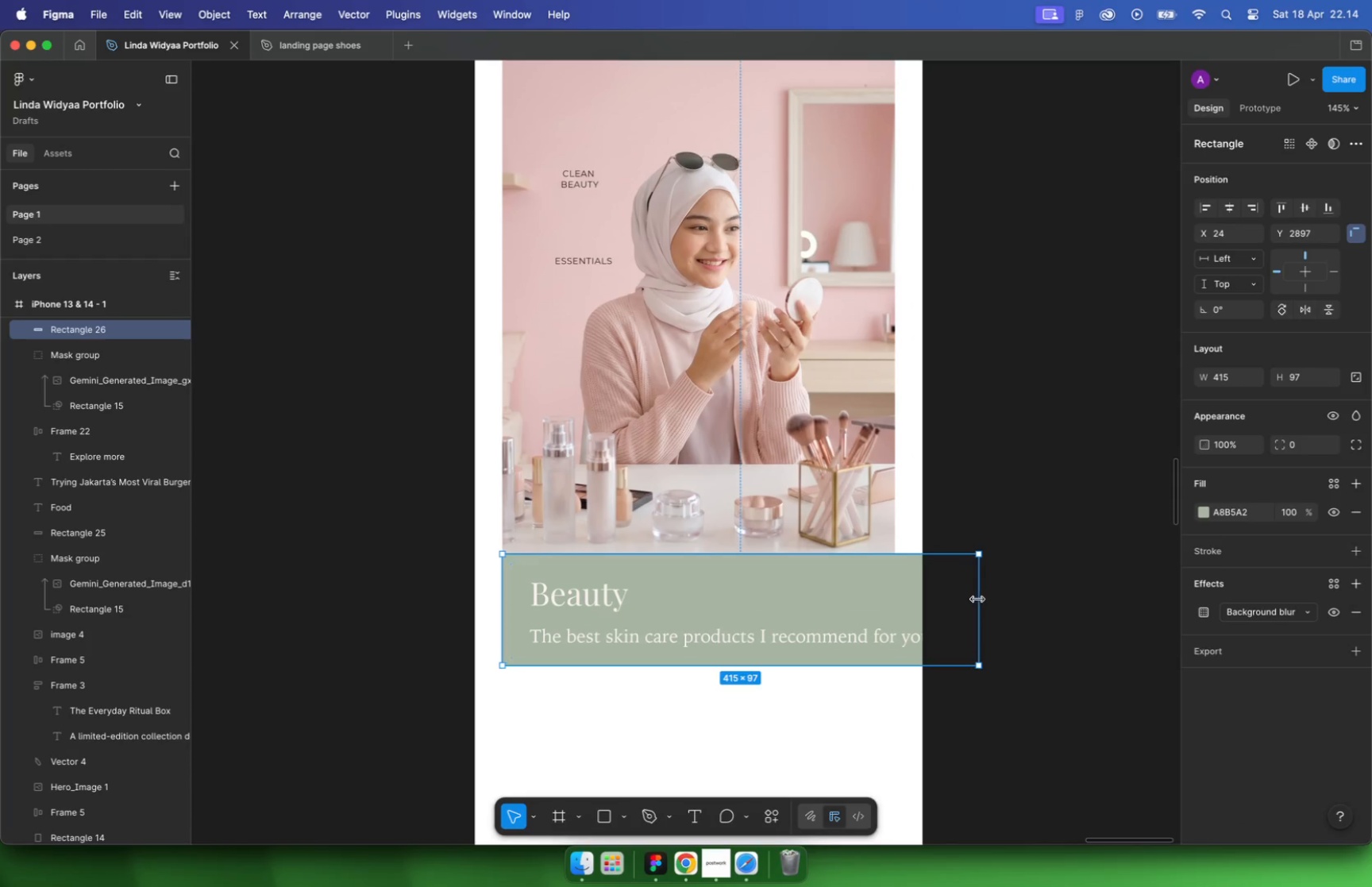 
left_click_drag(start_coordinate=[935, 638], to_coordinate=[862, 631])
 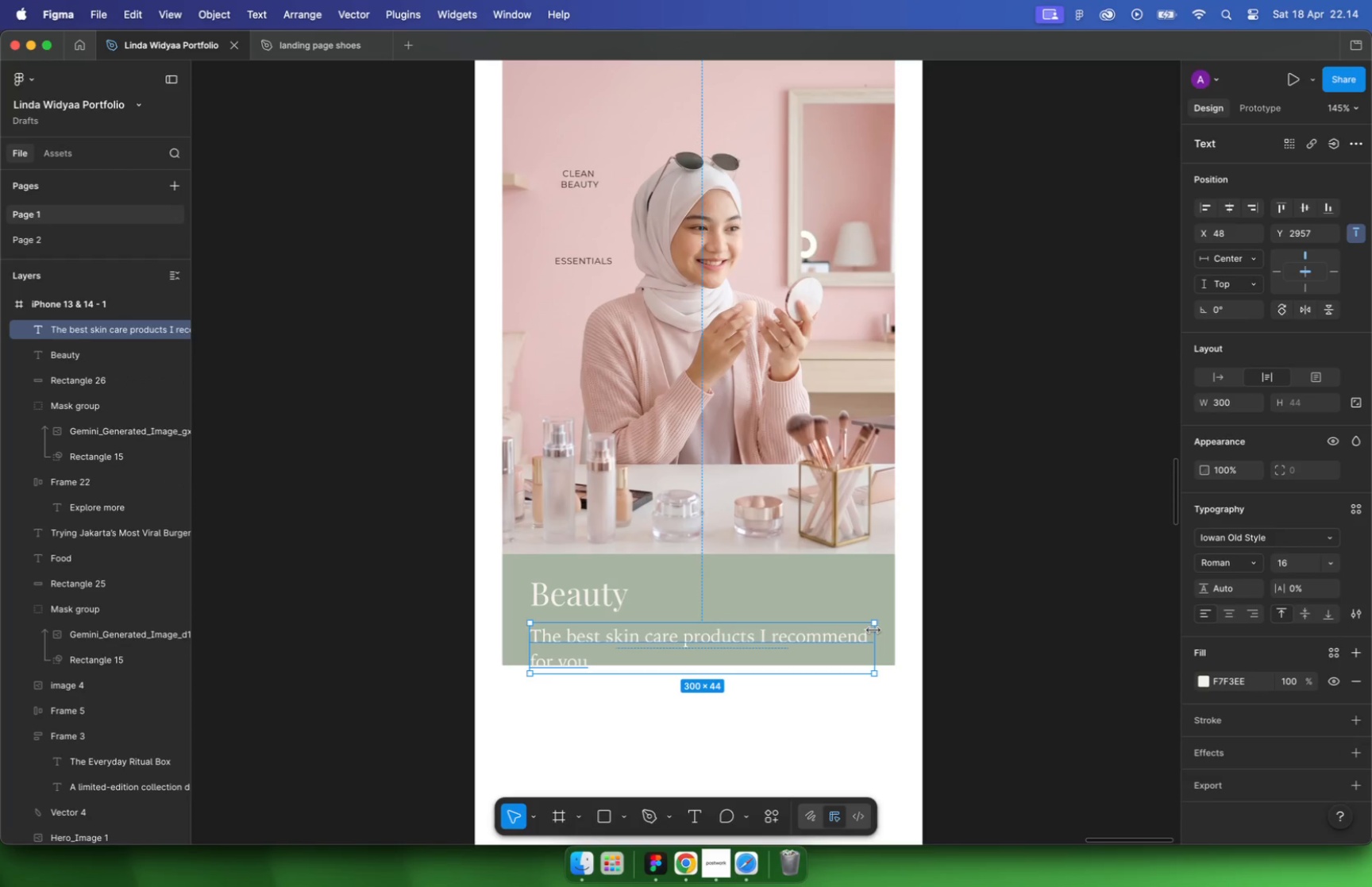 
hold_key(key=OptionLeft, duration=1.1)
 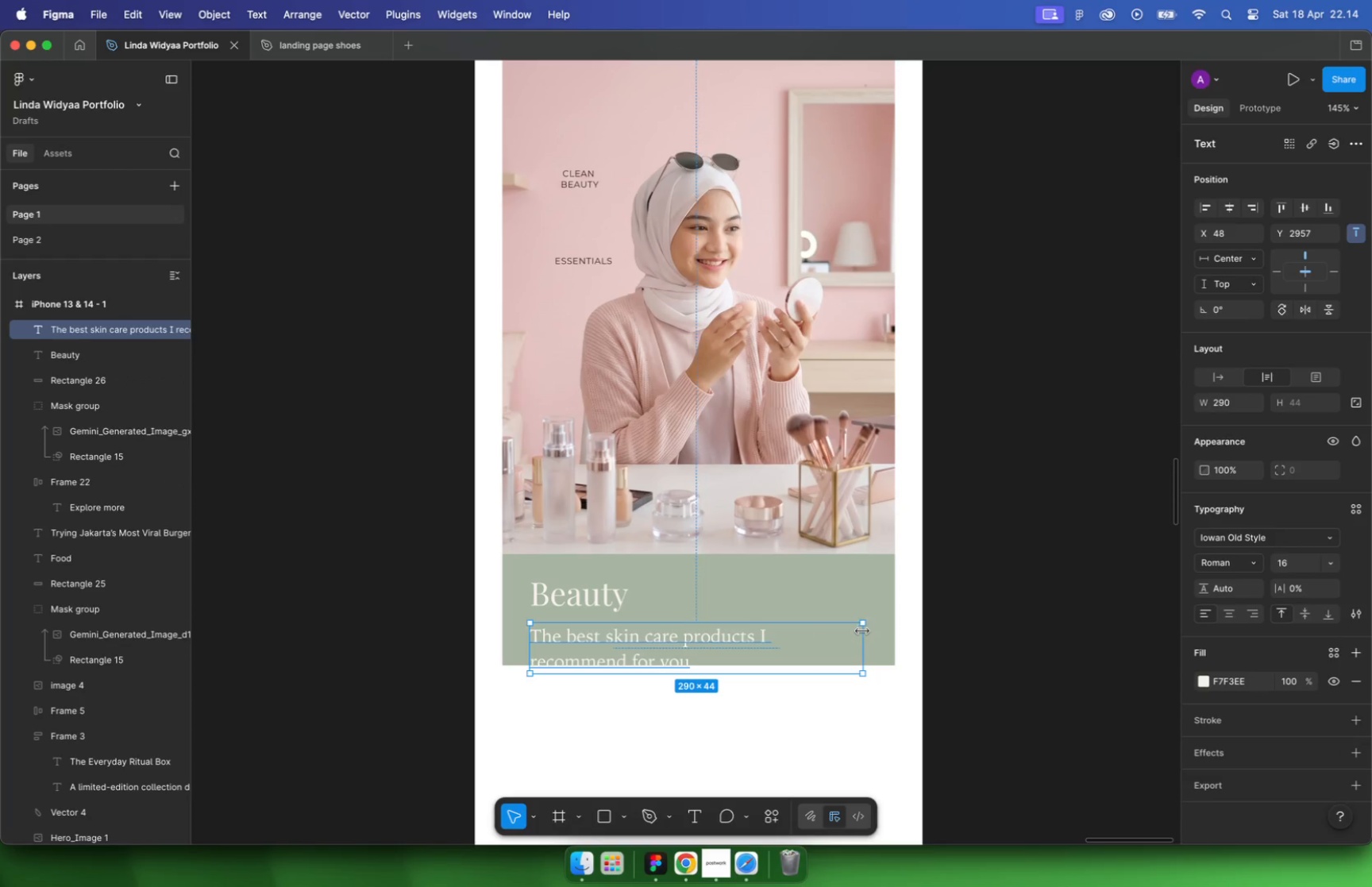 
key(Meta+CommandLeft)
 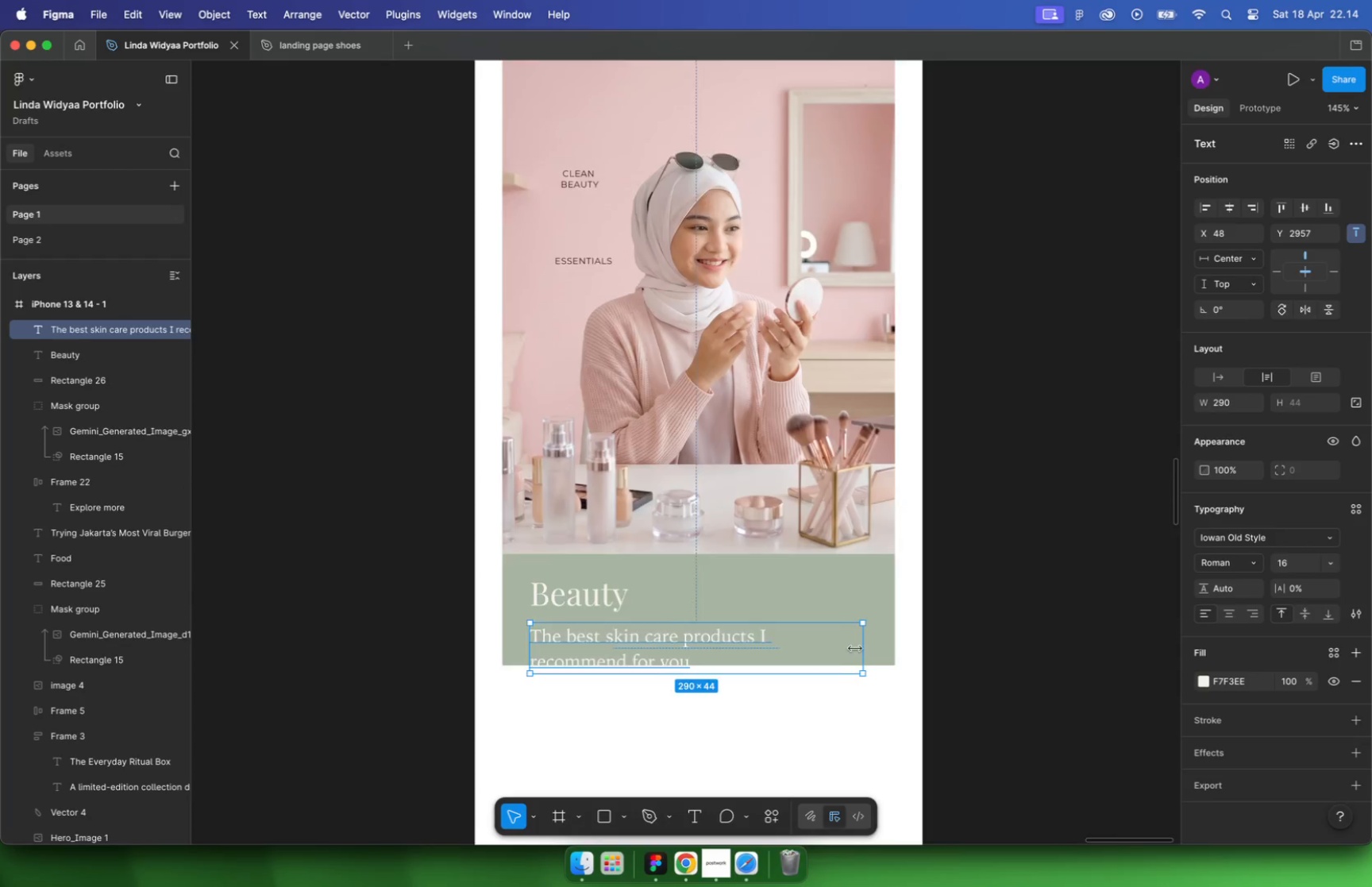 
scroll: coordinate [850, 648], scroll_direction: up, amount: 5.0
 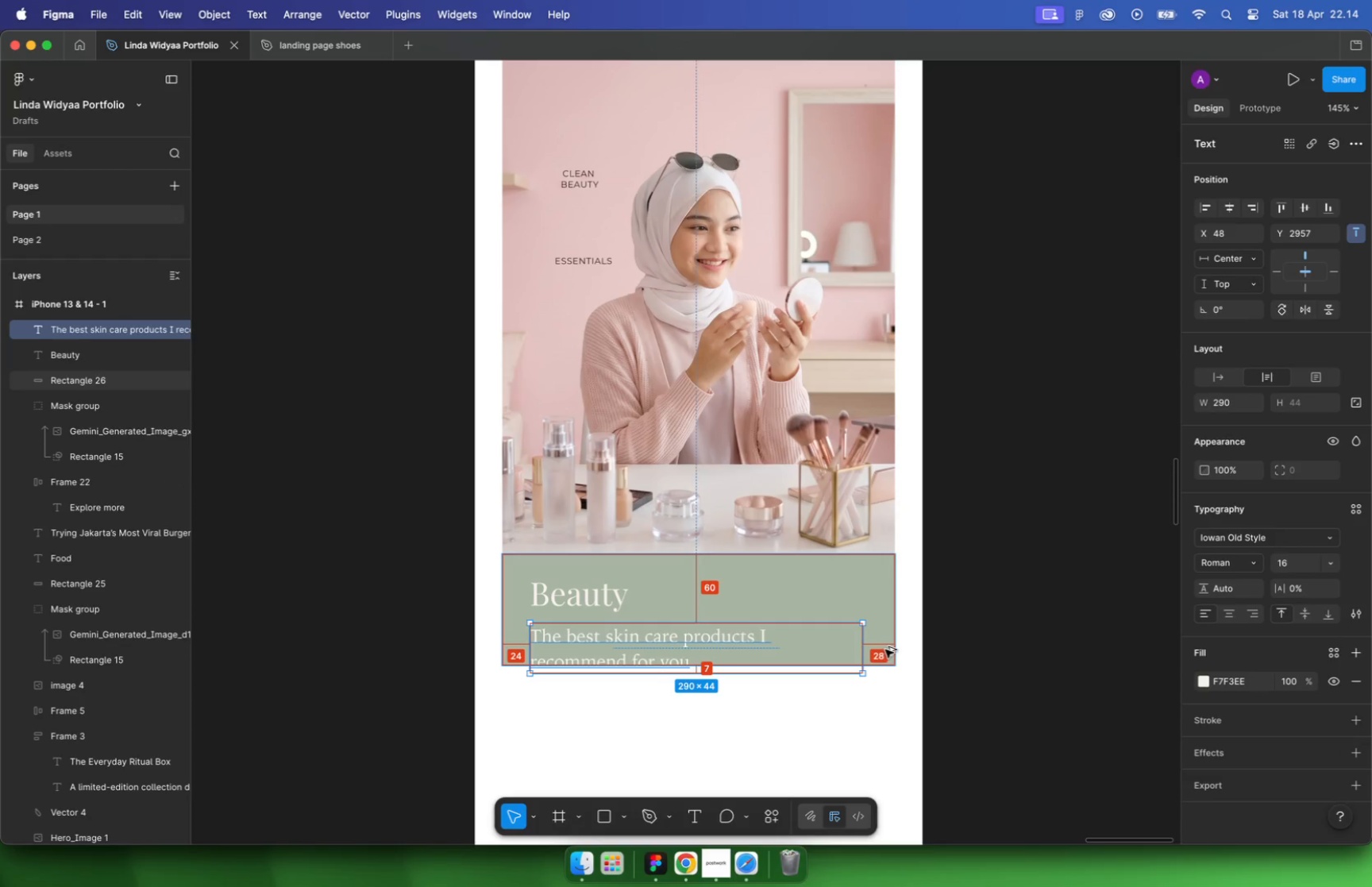 
left_click_drag(start_coordinate=[869, 648], to_coordinate=[881, 649])
 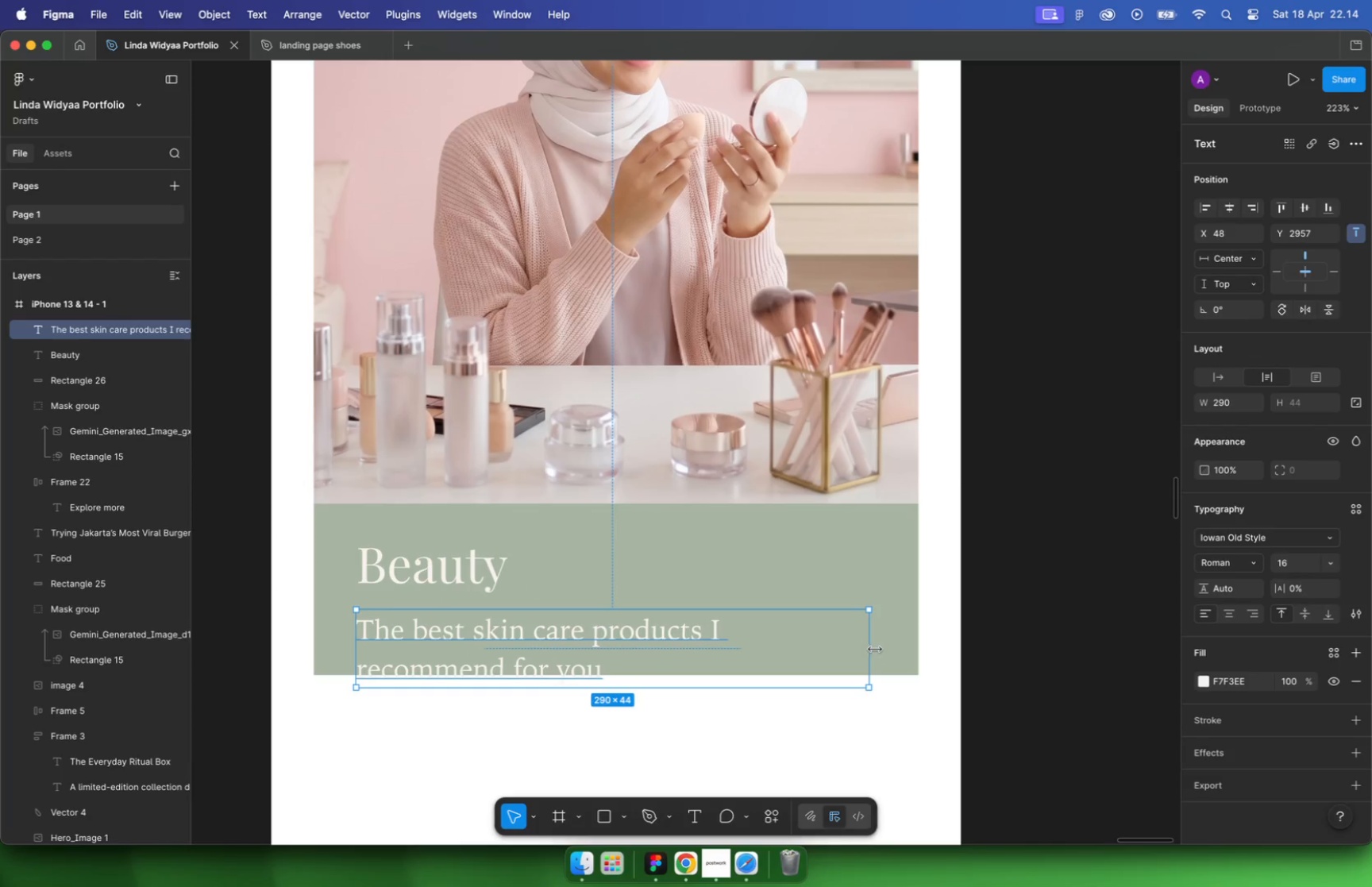 
hold_key(key=OptionLeft, duration=0.92)
 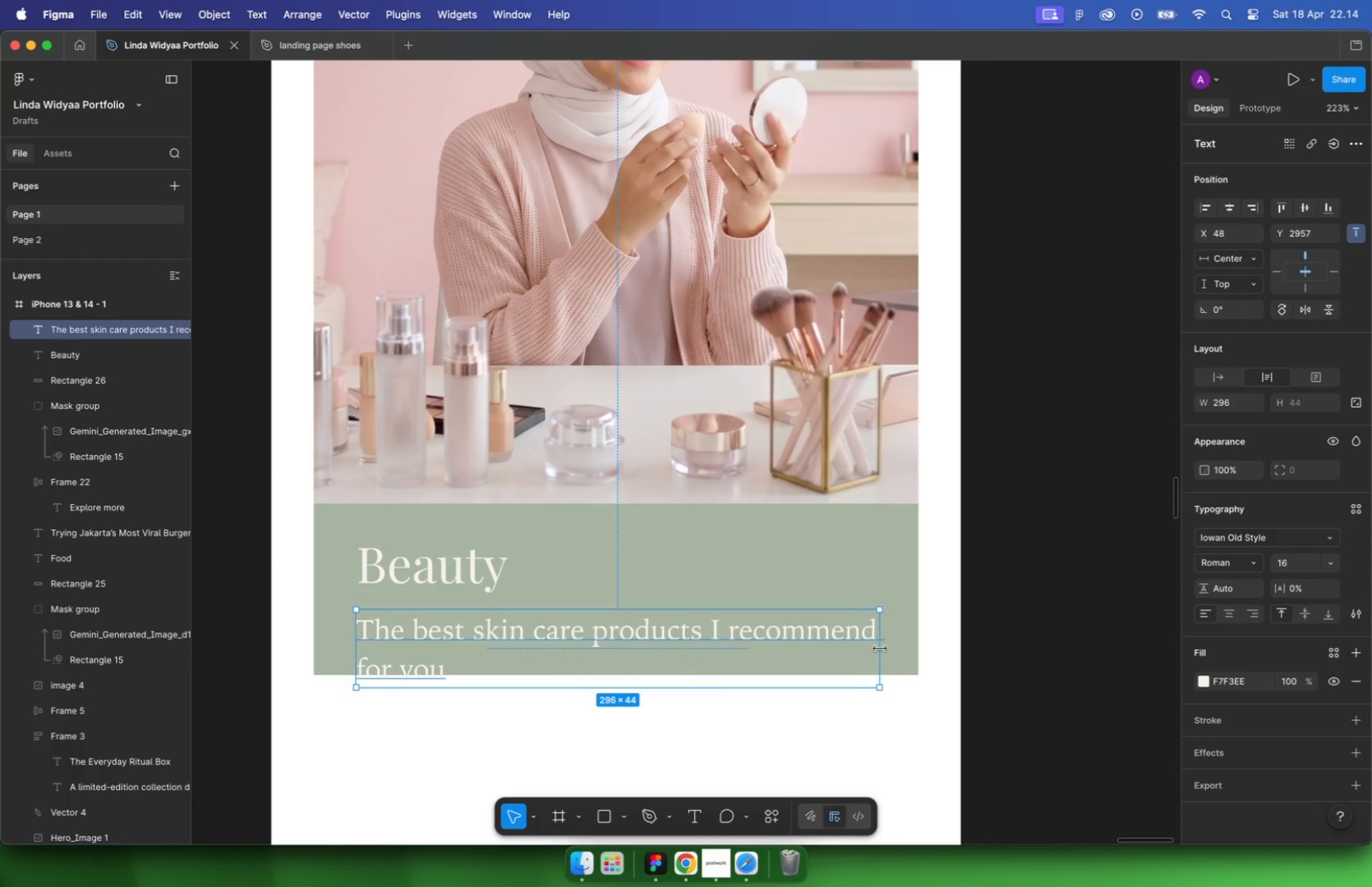 
key(Meta+CommandLeft)
 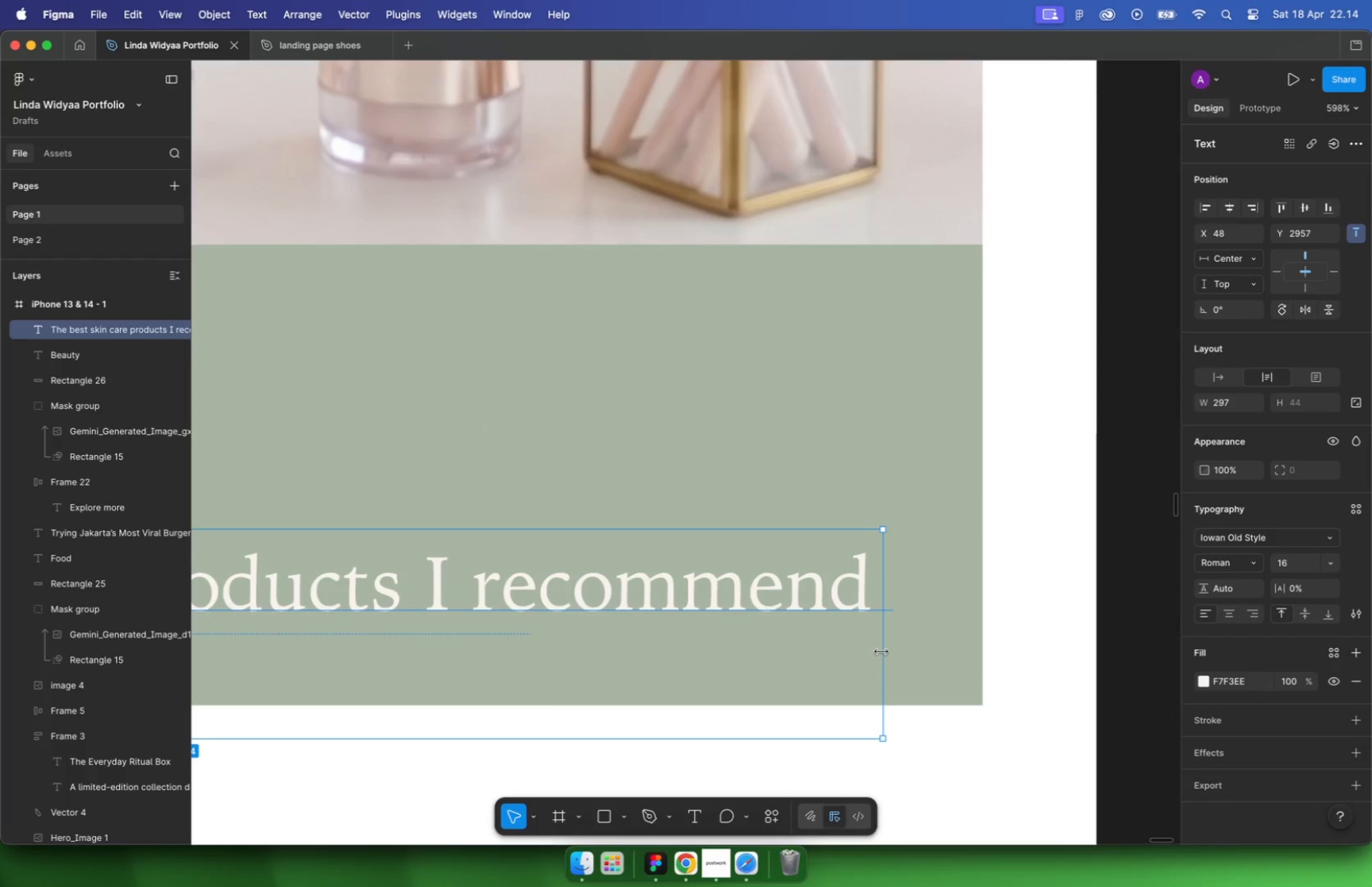 
left_click_drag(start_coordinate=[883, 650], to_coordinate=[873, 648])
 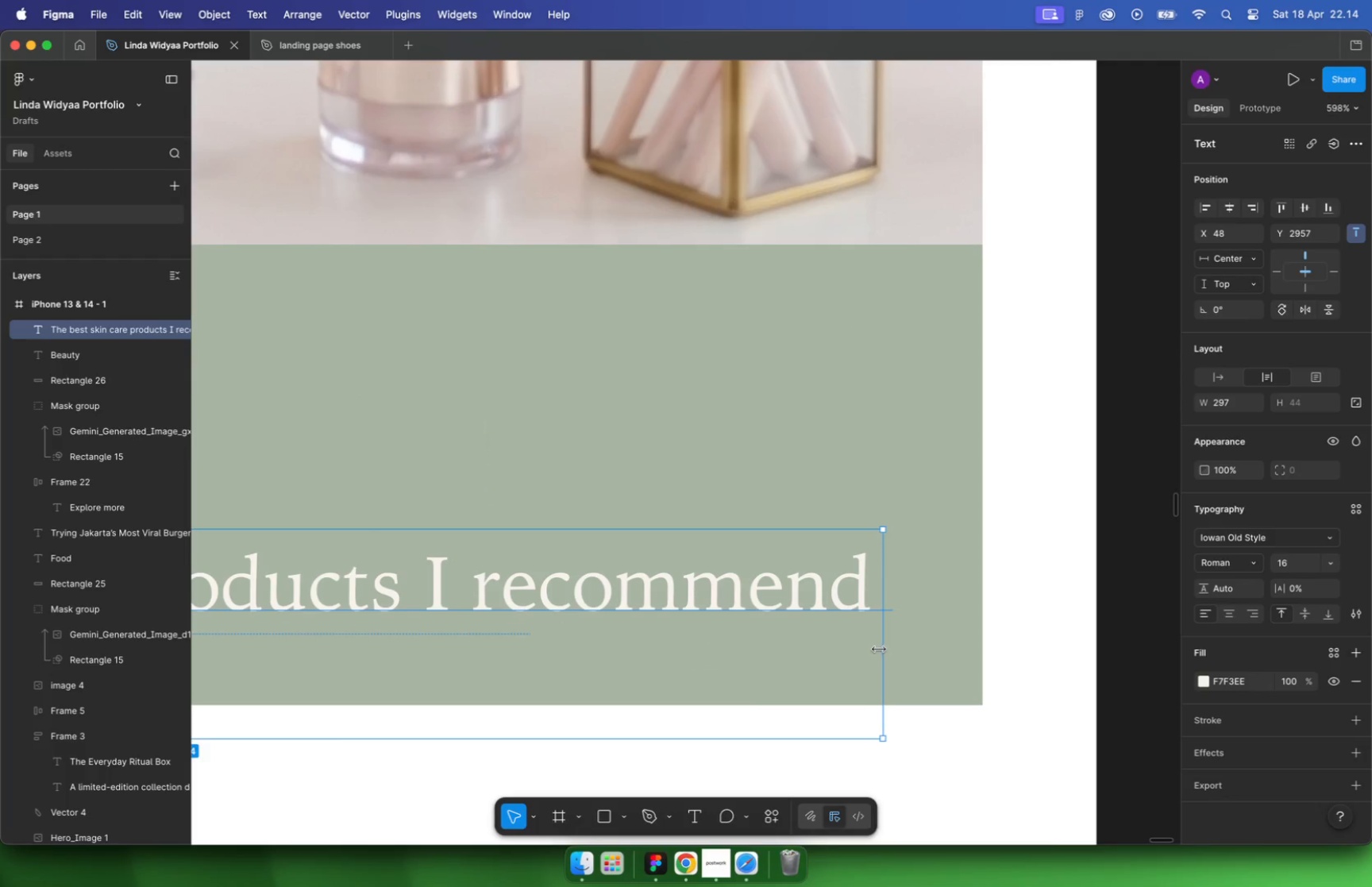 
scroll: coordinate [880, 657], scroll_direction: up, amount: 14.0
 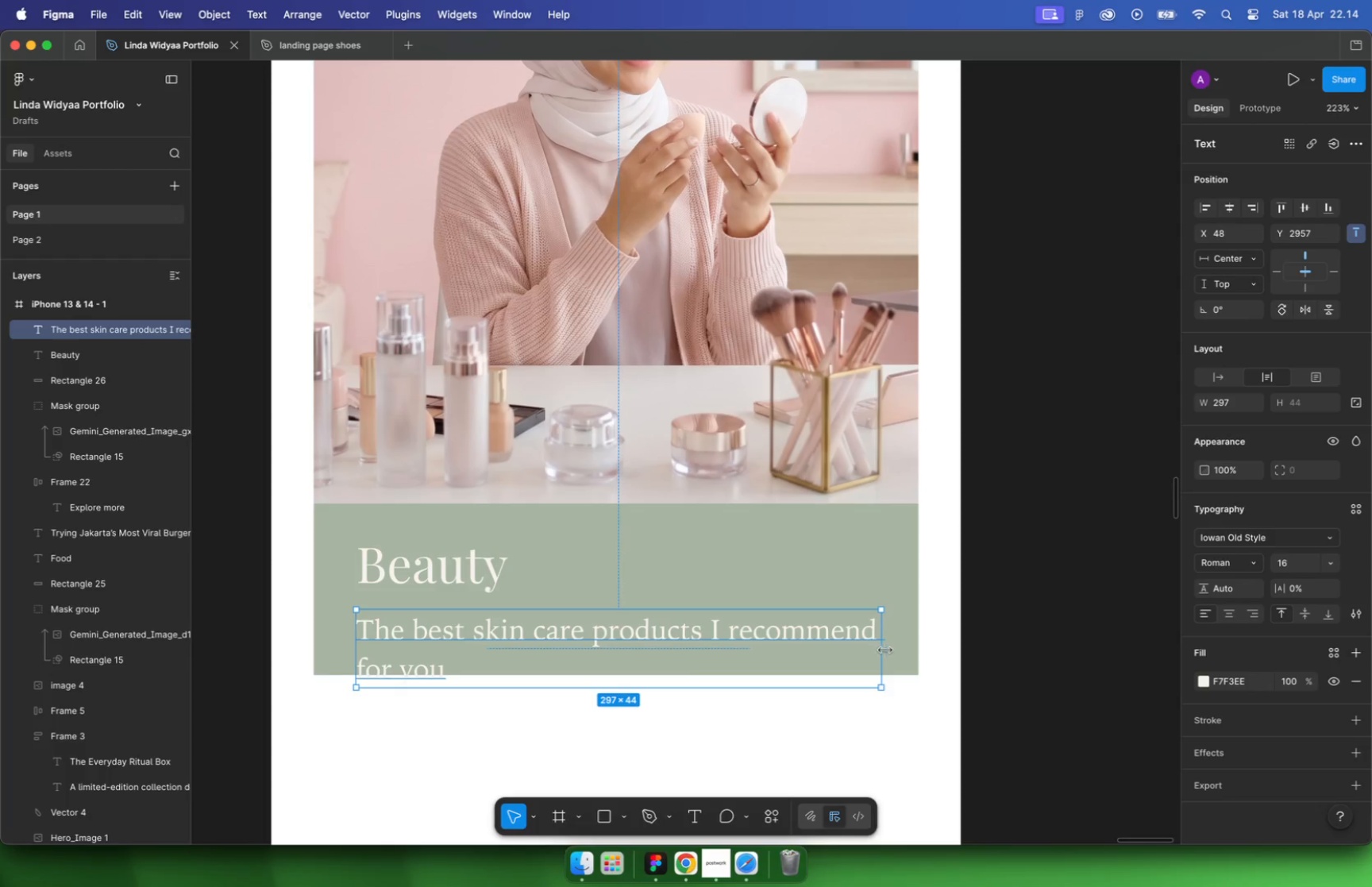 
hold_key(key=OptionLeft, duration=0.5)
 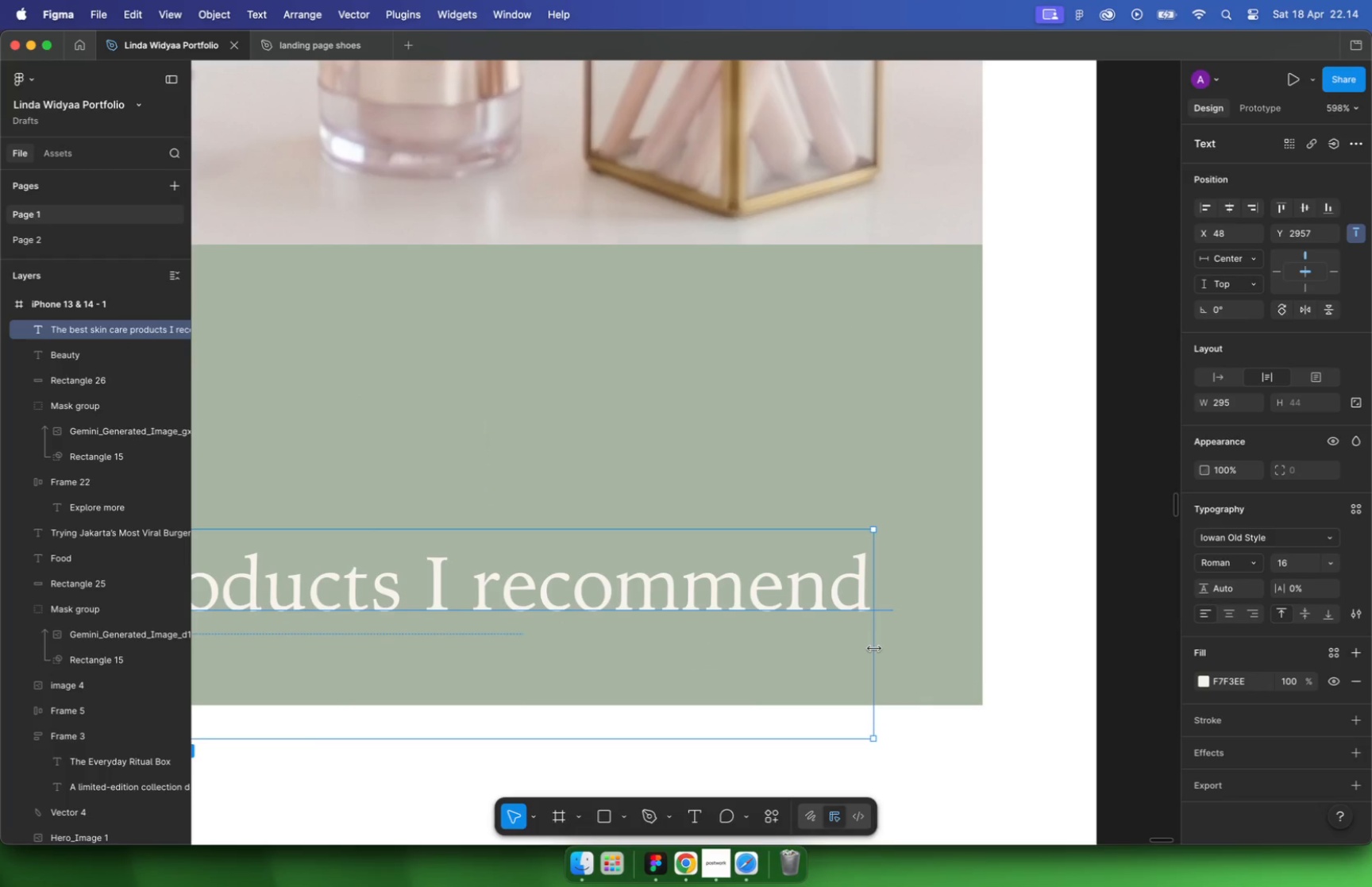 
left_click_drag(start_coordinate=[874, 642], to_coordinate=[869, 639])
 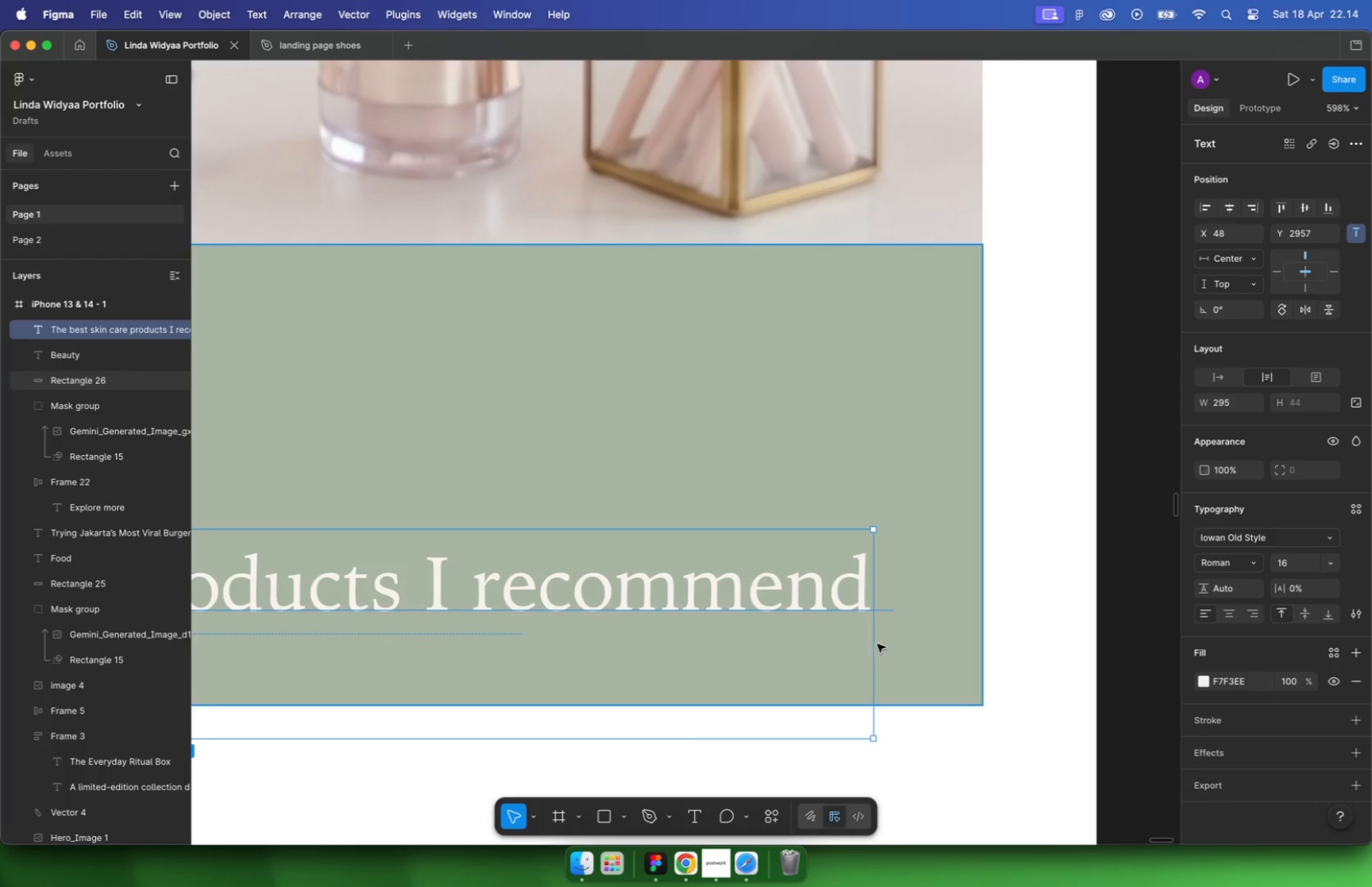 
key(Meta+CommandLeft)
 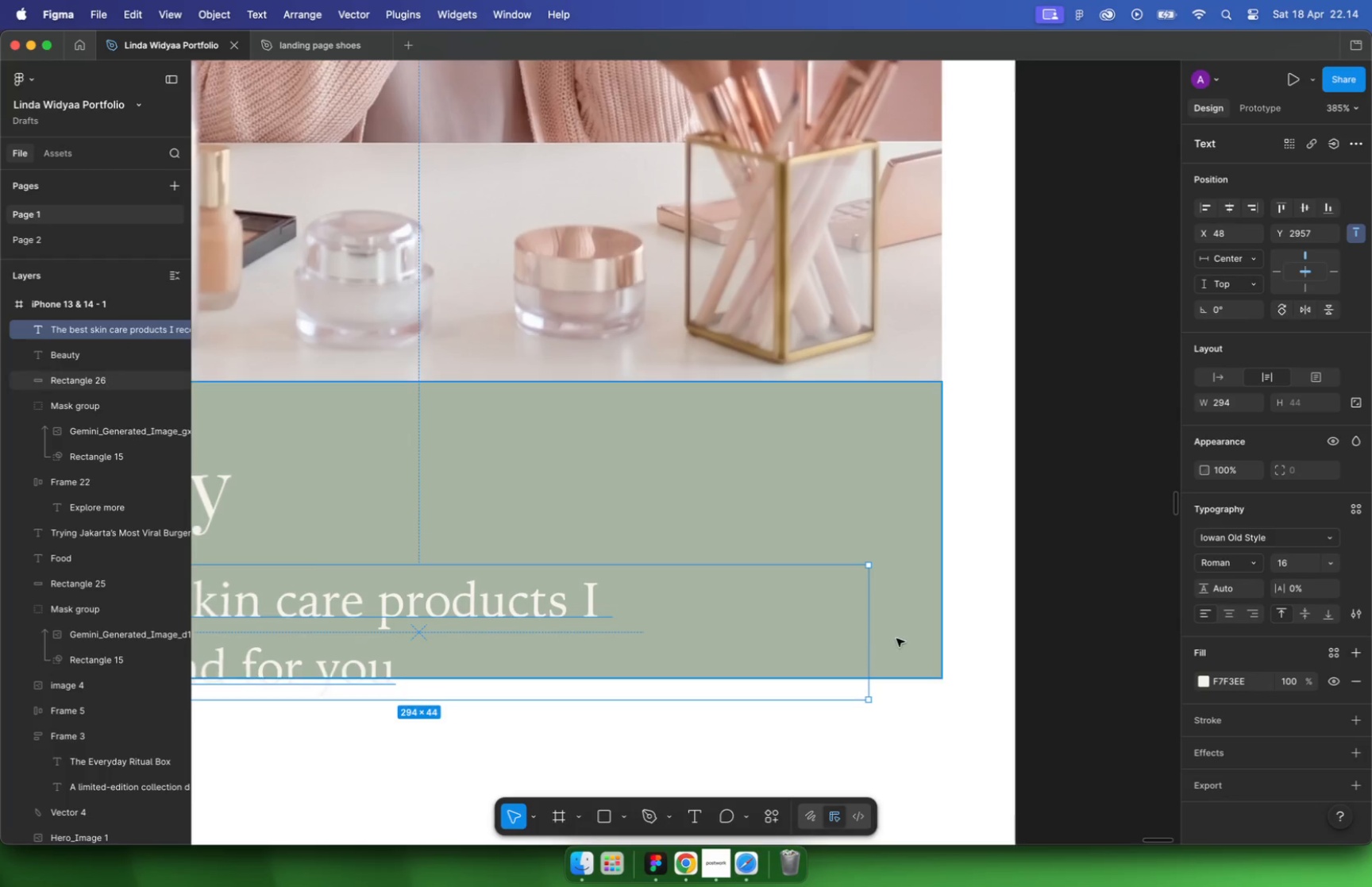 
left_click([900, 640])
 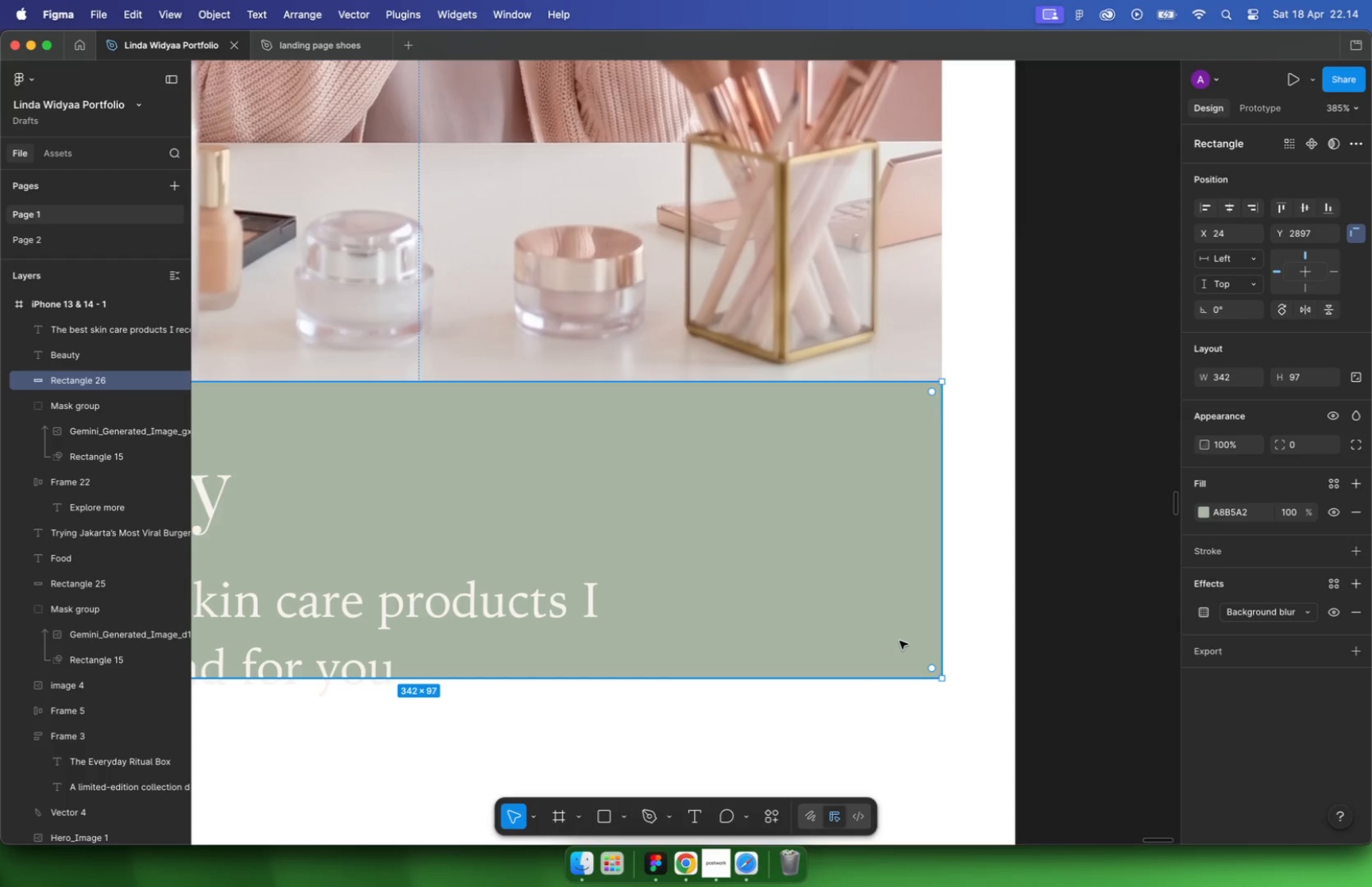 
key(Meta+CommandLeft)
 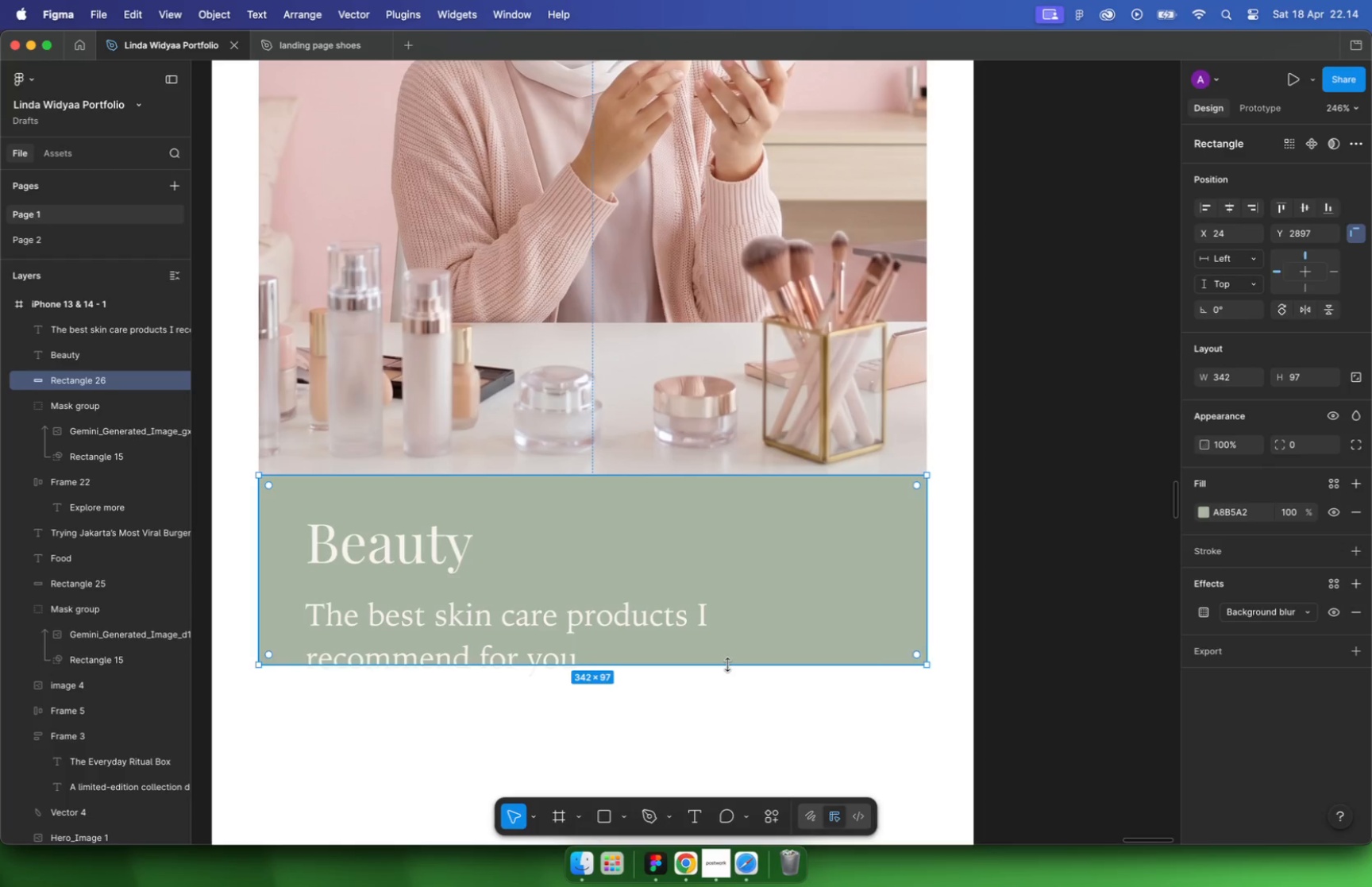 
scroll: coordinate [900, 641], scroll_direction: down, amount: 10.0
 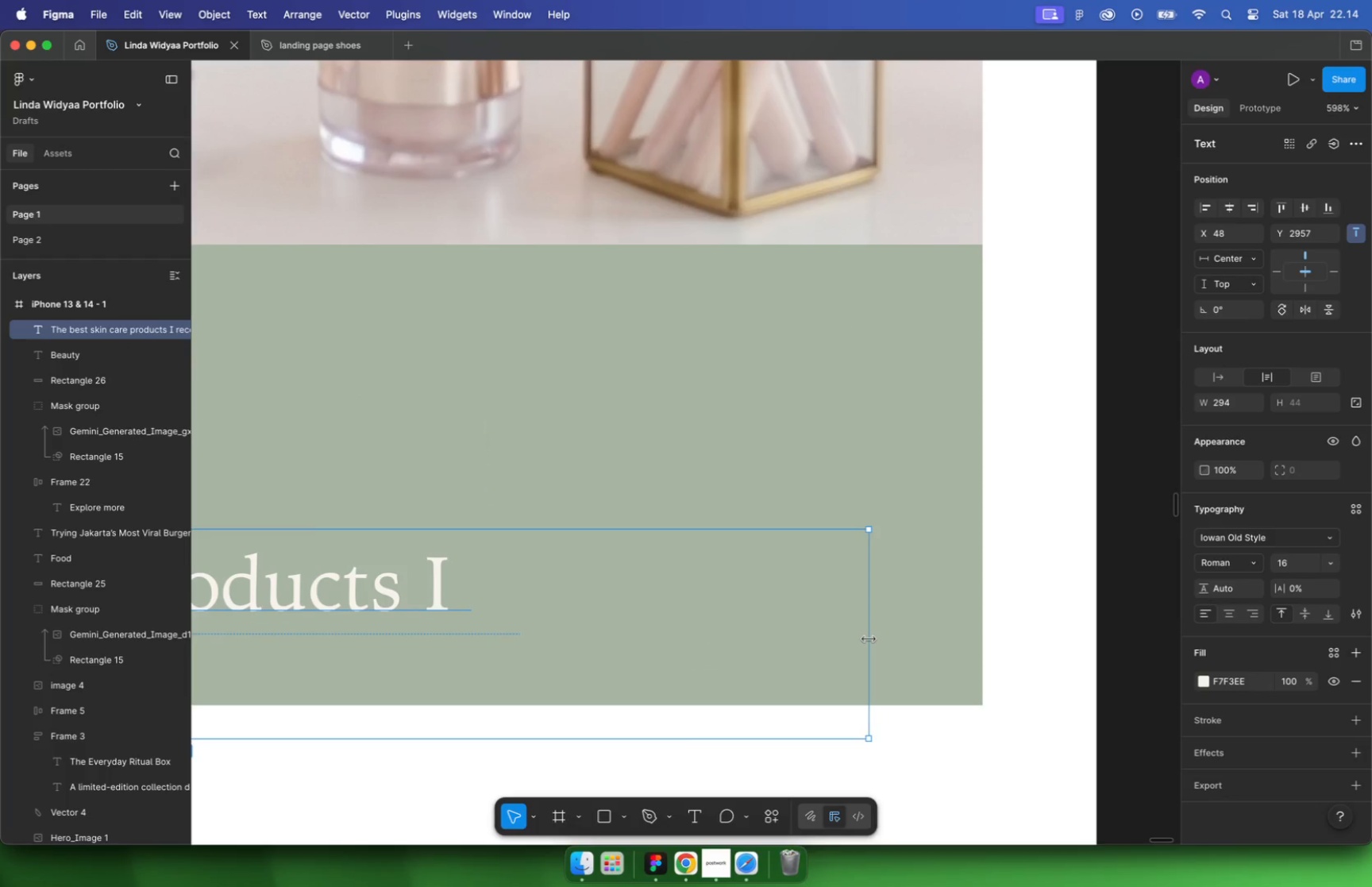 
left_click_drag(start_coordinate=[727, 664], to_coordinate=[728, 710])
 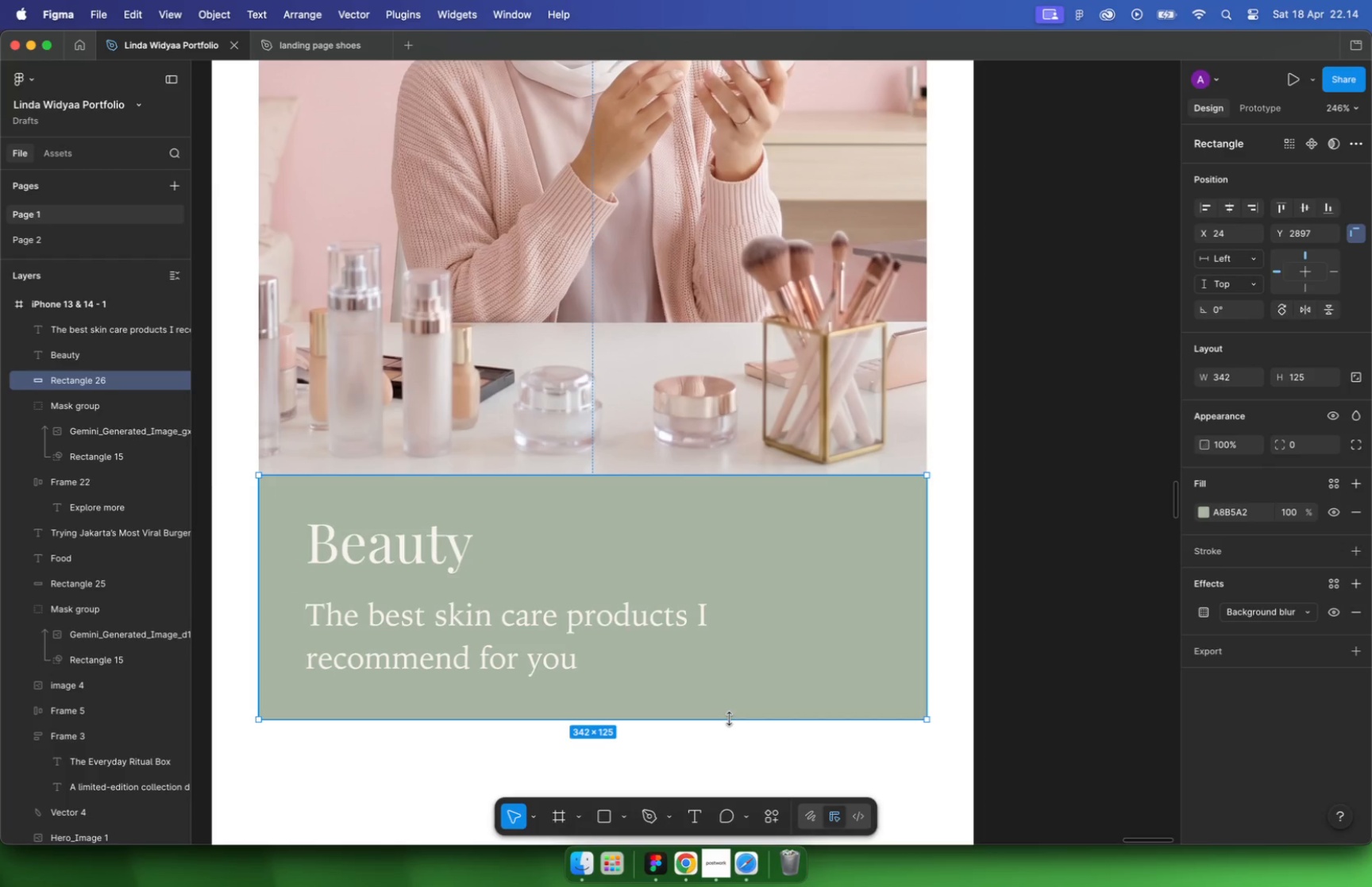 
hold_key(key=OptionLeft, duration=1.23)
 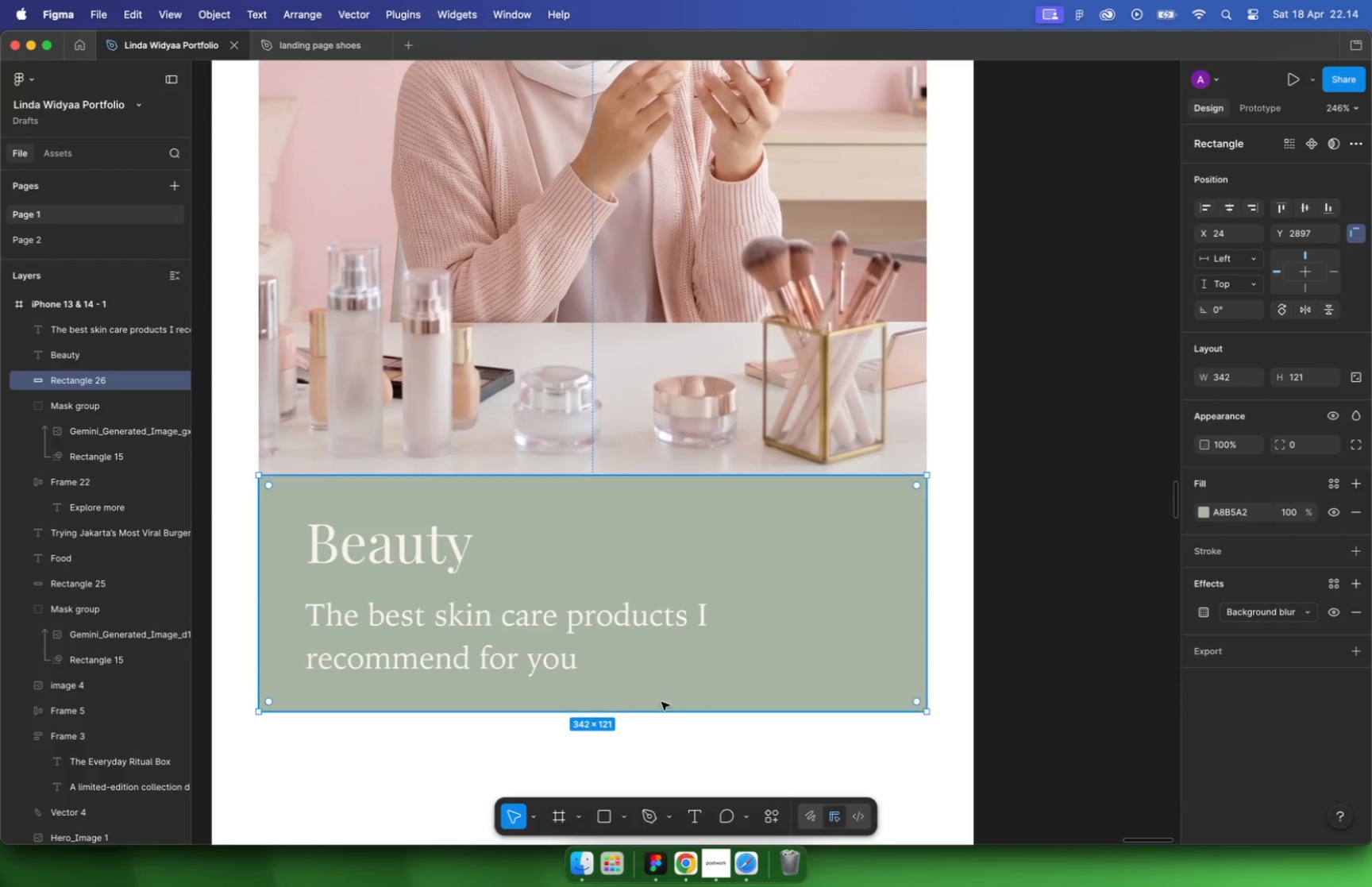 
left_click_drag(start_coordinate=[611, 712], to_coordinate=[611, 723])
 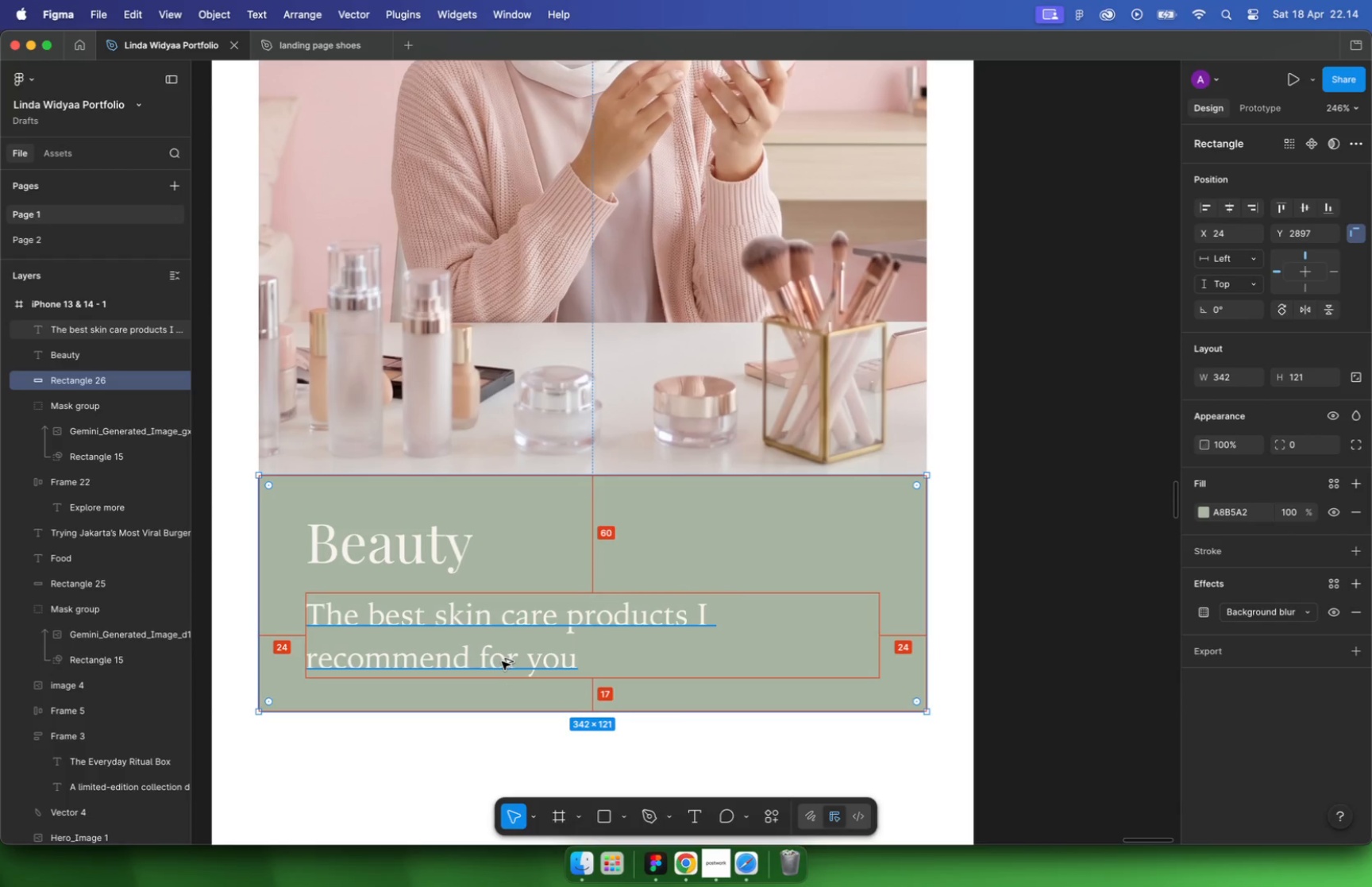 
hold_key(key=OptionLeft, duration=0.63)
 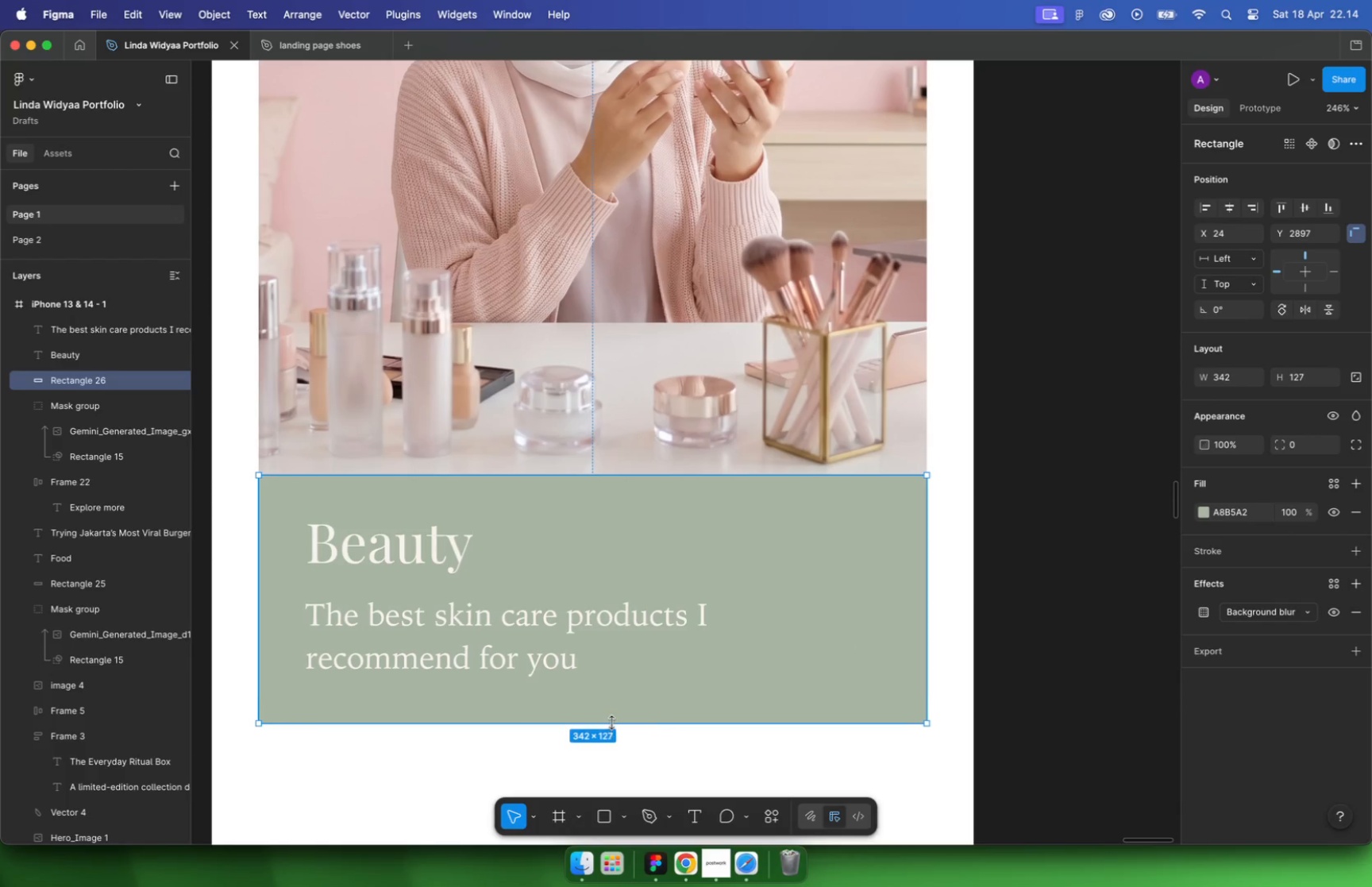 
hold_key(key=CommandLeft, duration=1.16)
scroll: coordinate [583, 715], scroll_direction: up, amount: 6.0
 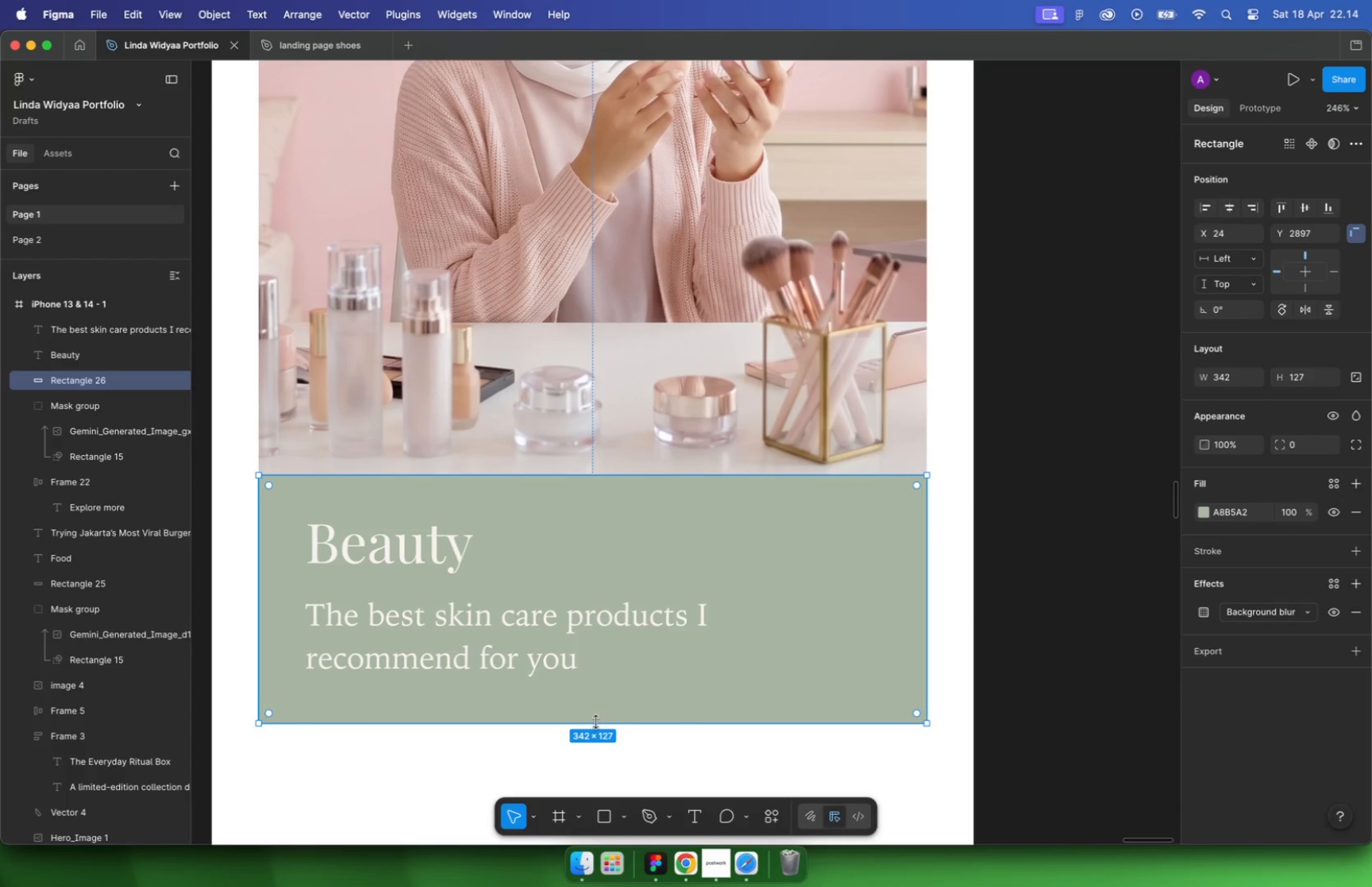 
left_click_drag(start_coordinate=[612, 655], to_coordinate=[611, 659])
 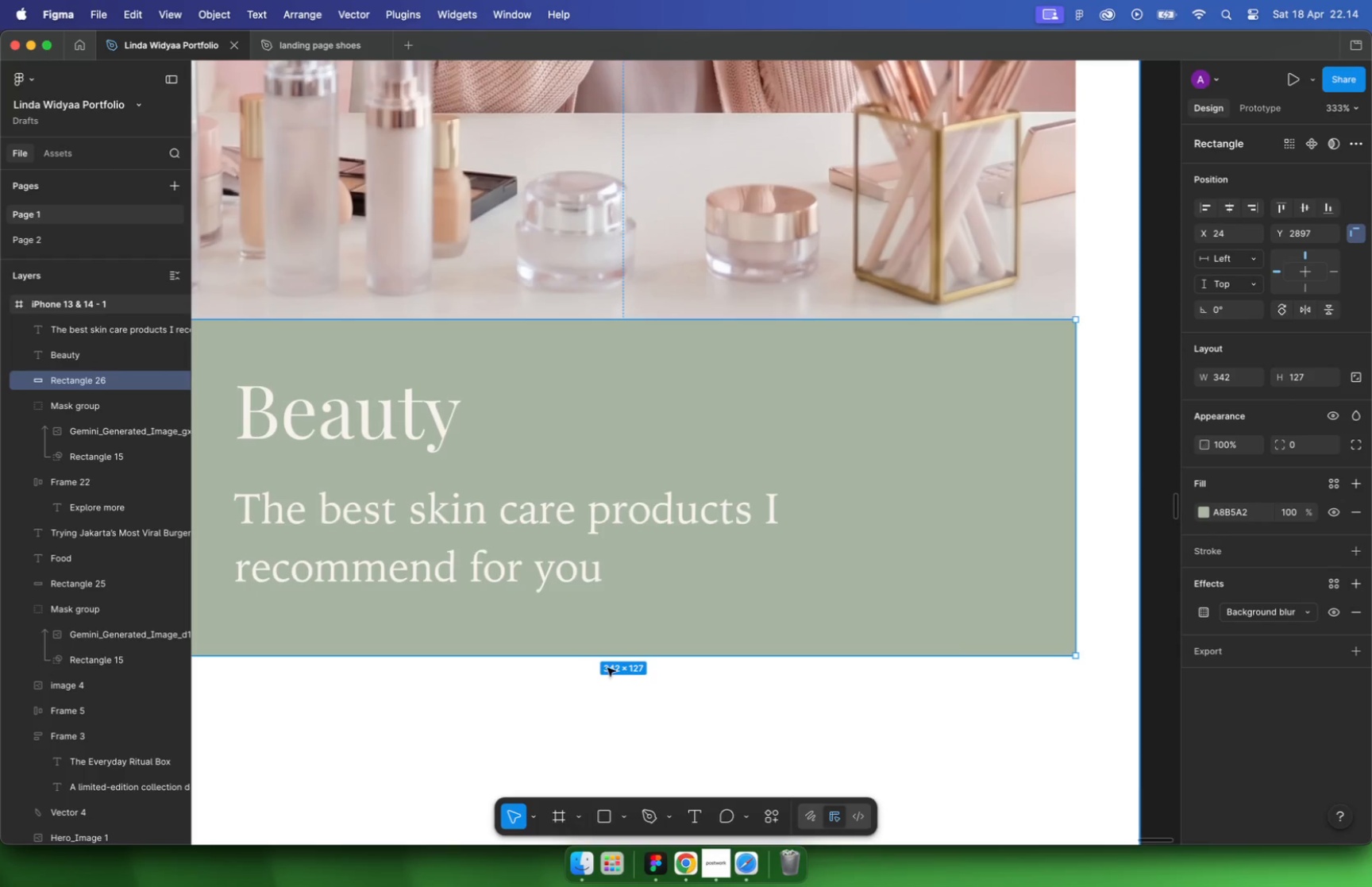 
left_click_drag(start_coordinate=[610, 659], to_coordinate=[610, 654])
 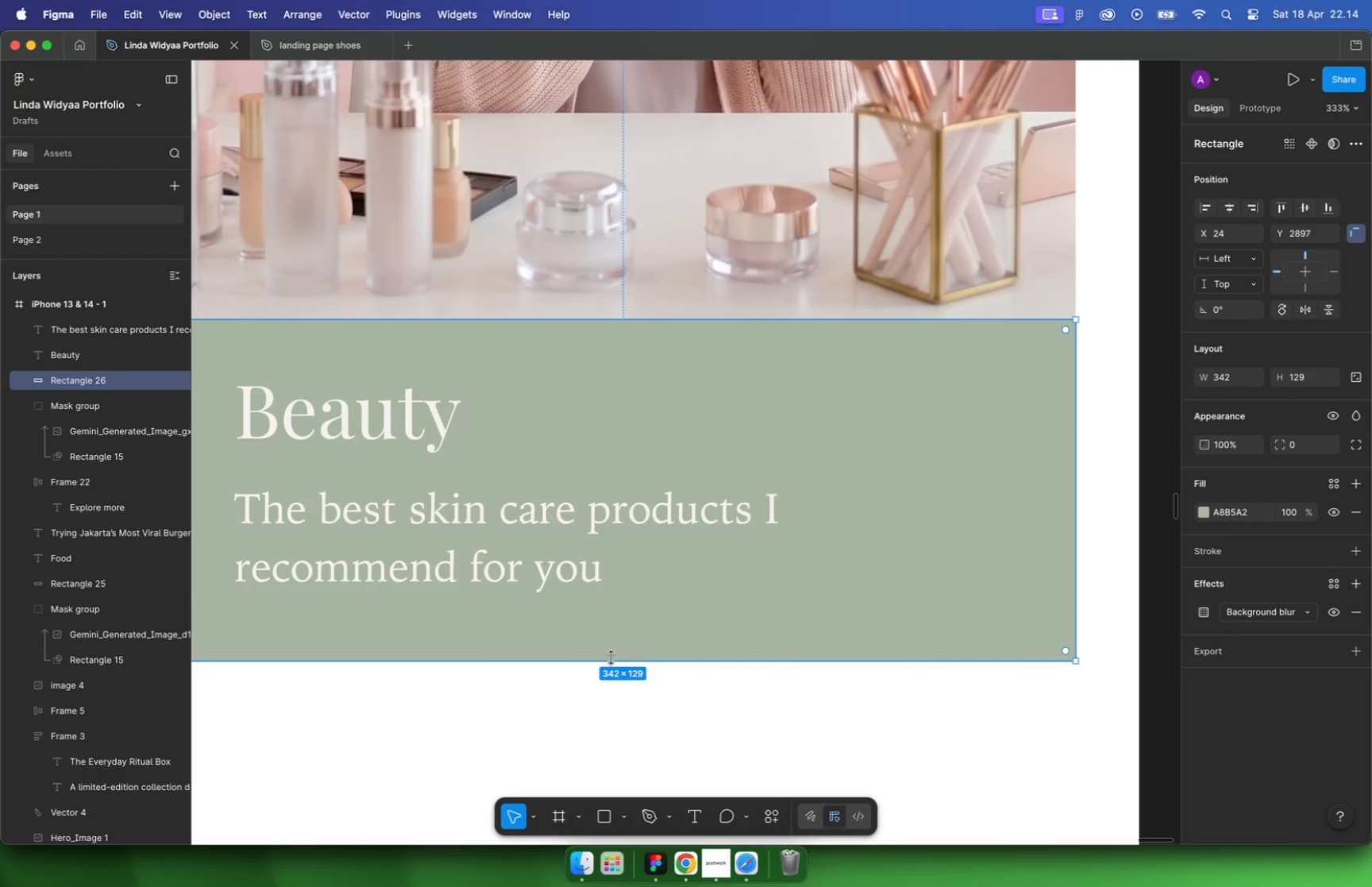 
hold_key(key=OptionLeft, duration=0.88)
 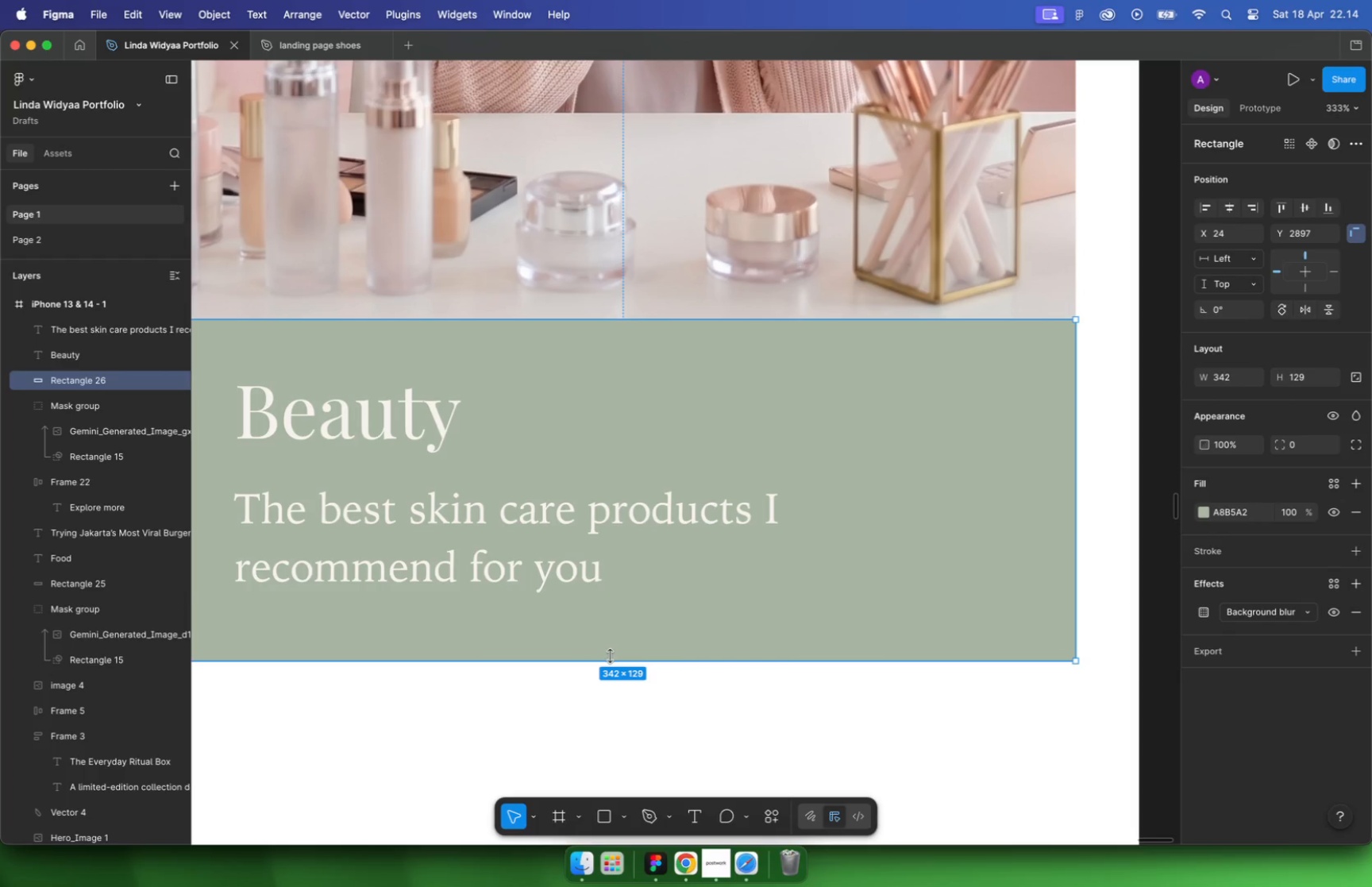 
hold_key(key=CommandLeft, duration=0.35)
 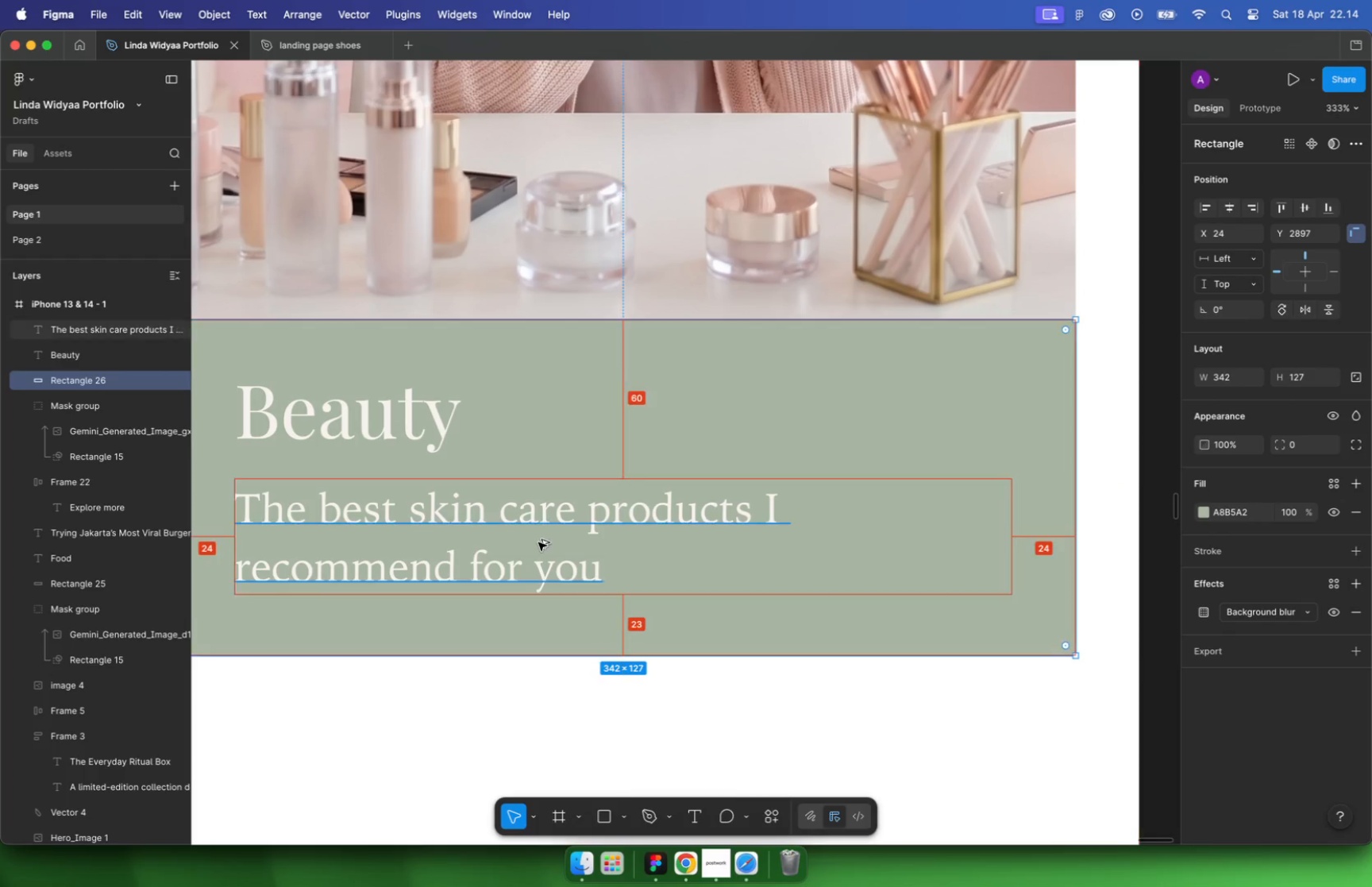 
left_click_drag(start_coordinate=[619, 658], to_coordinate=[619, 664])
 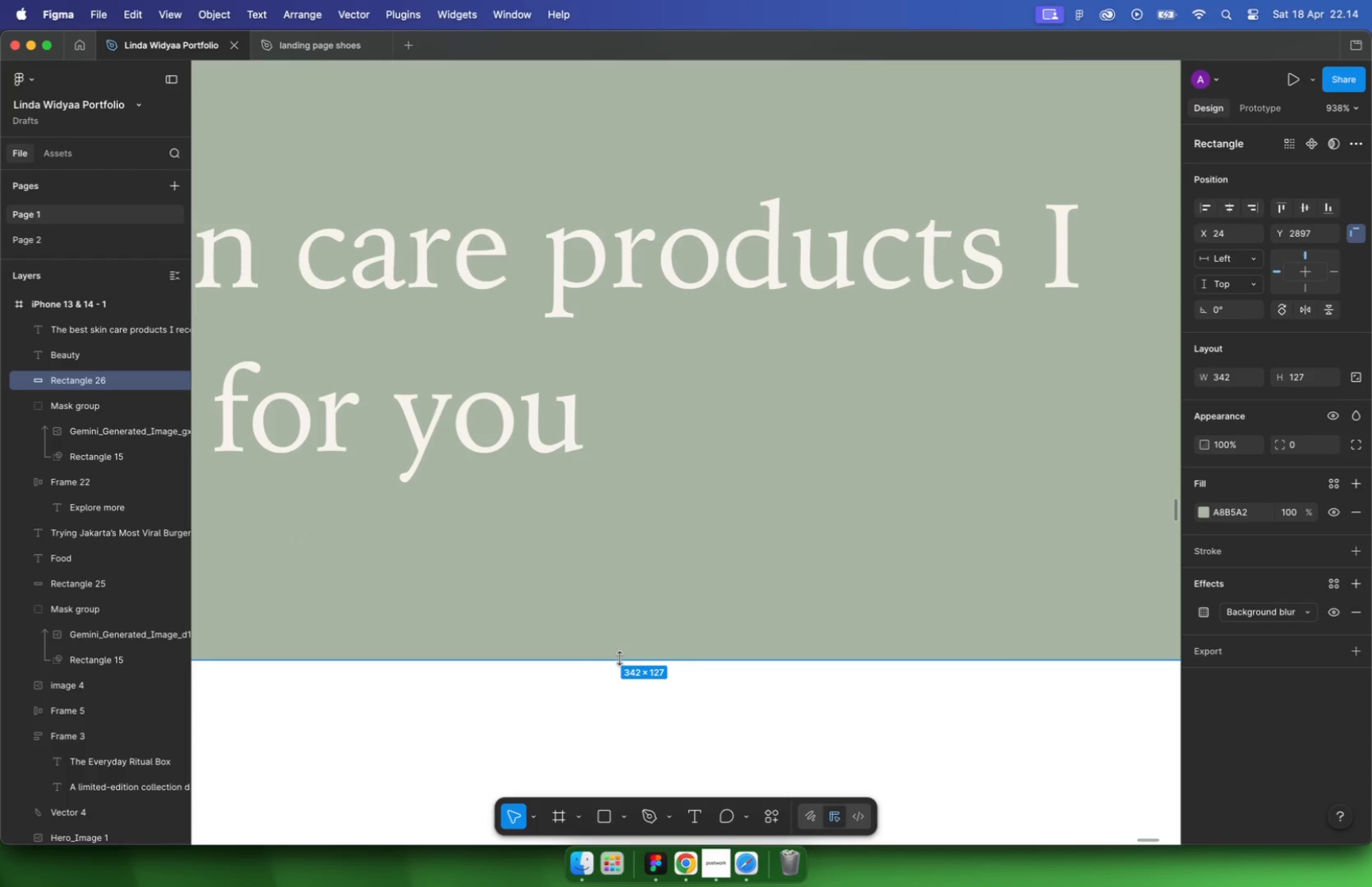 
scroll: coordinate [612, 654], scroll_direction: up, amount: 16.0
 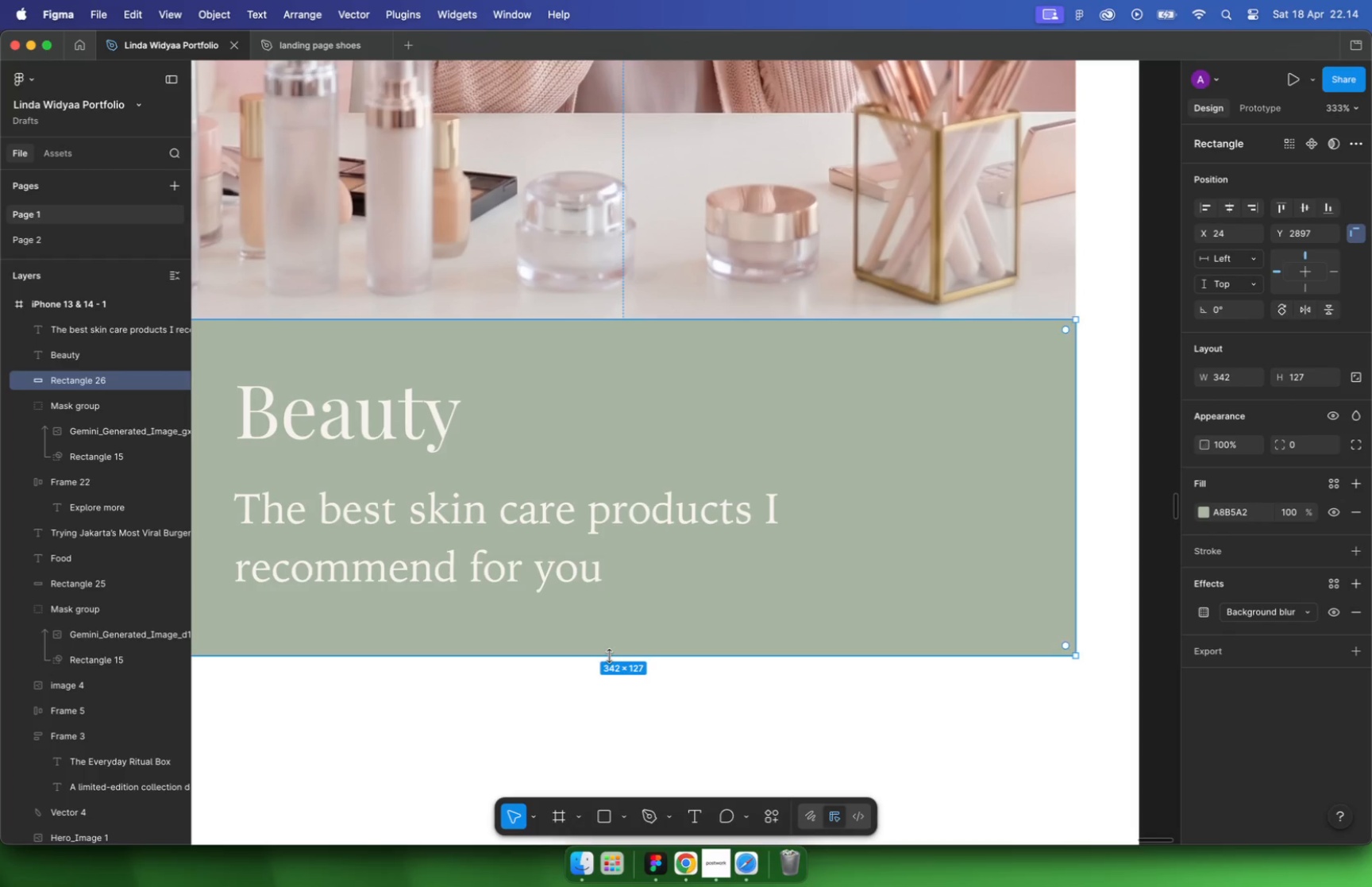 
key(Meta+CommandLeft)
 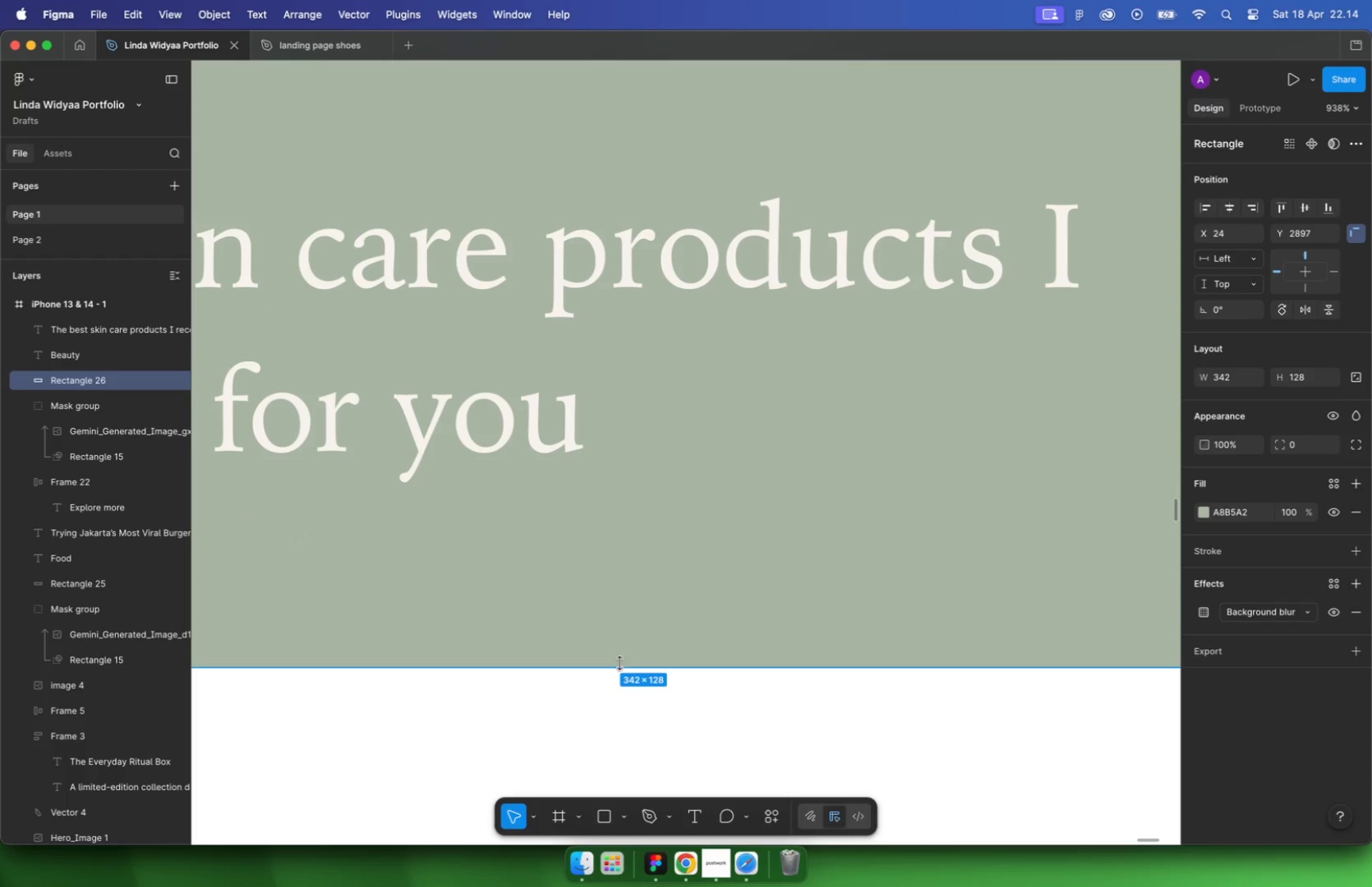 
hold_key(key=OptionLeft, duration=0.49)
 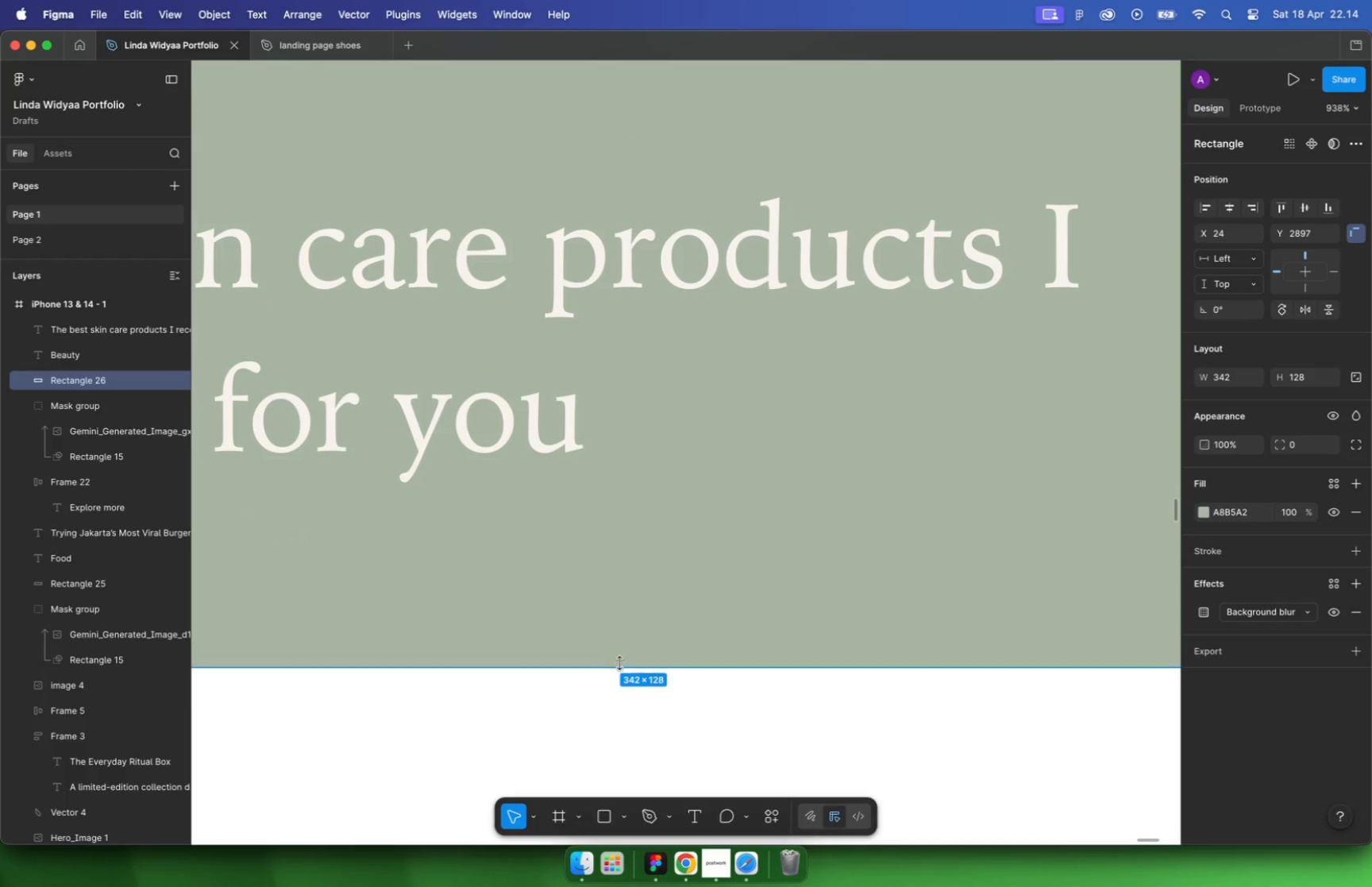 
hold_key(key=CommandLeft, duration=0.63)
 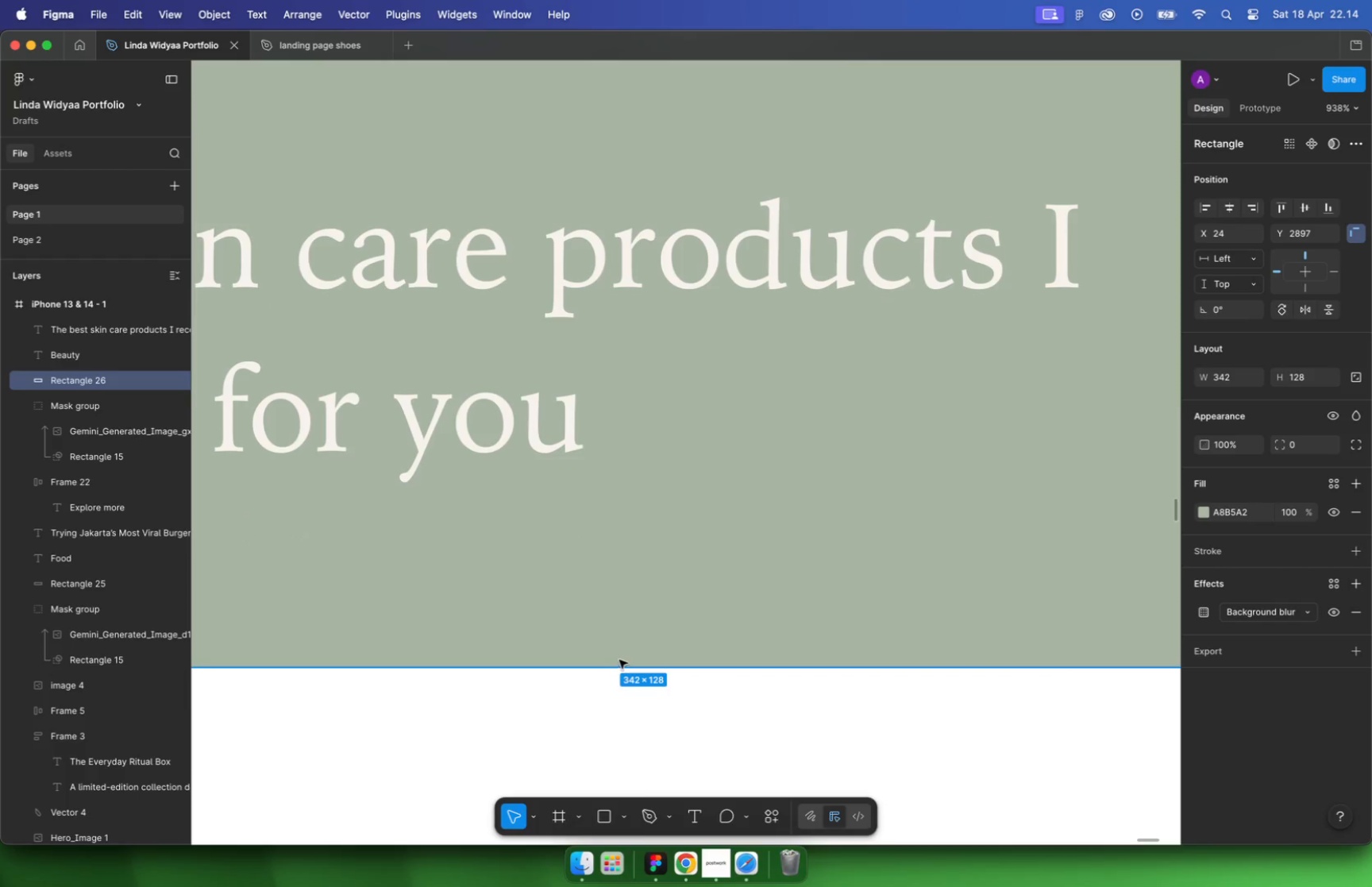 
scroll: coordinate [615, 651], scroll_direction: down, amount: 17.0
 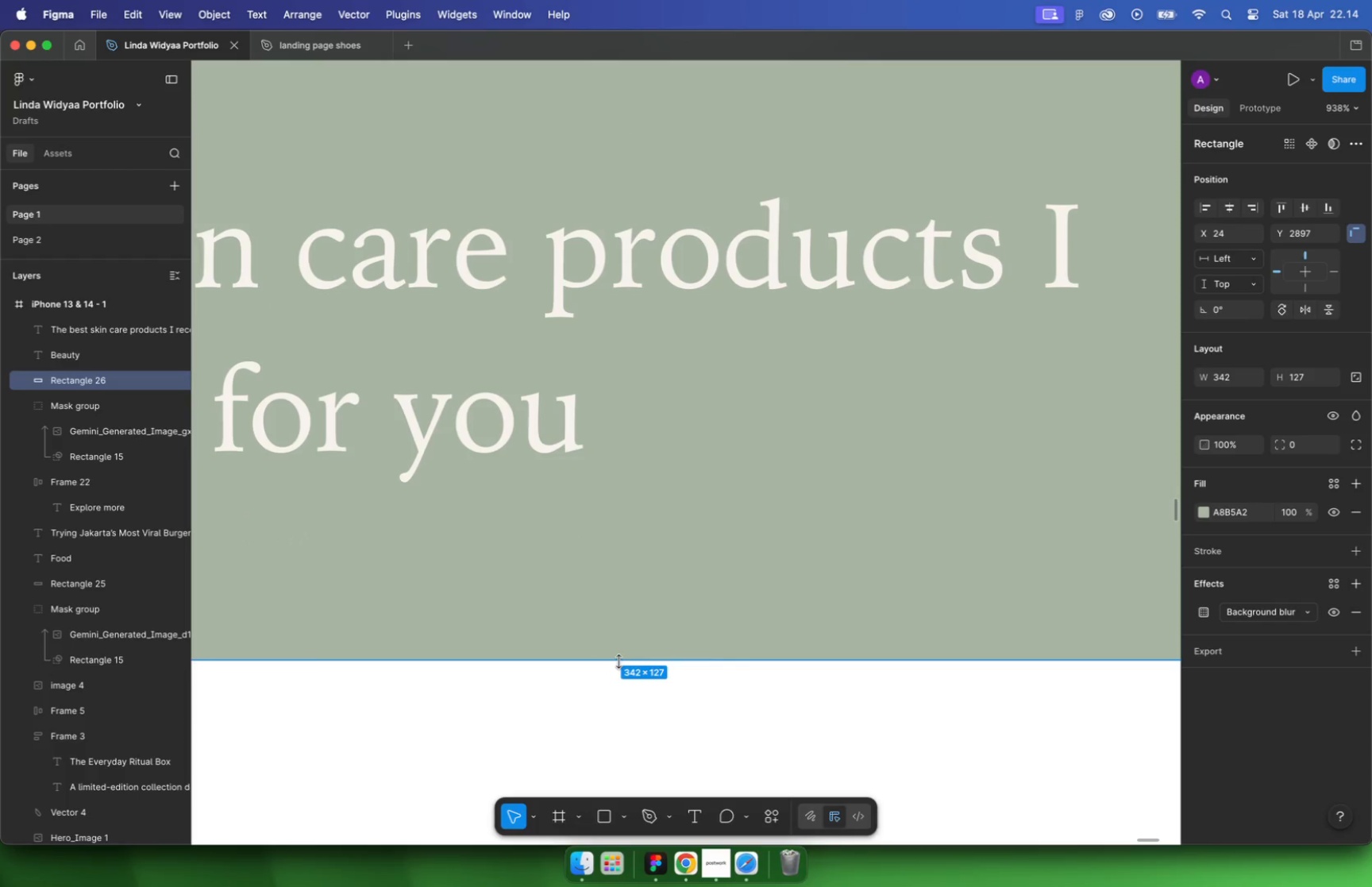 
hold_key(key=OptionLeft, duration=0.47)
 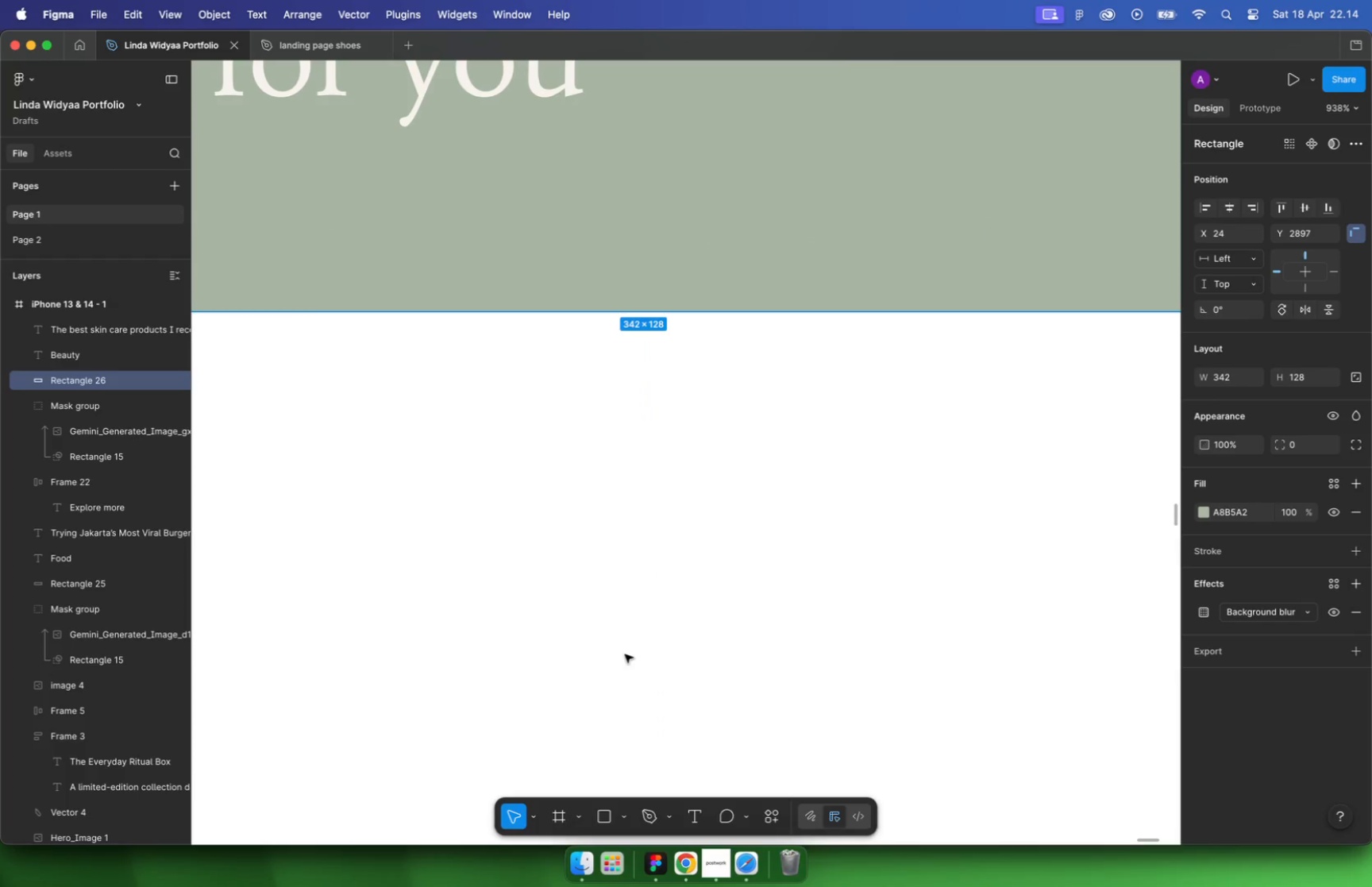 
scroll: coordinate [646, 681], scroll_direction: down, amount: 33.0
 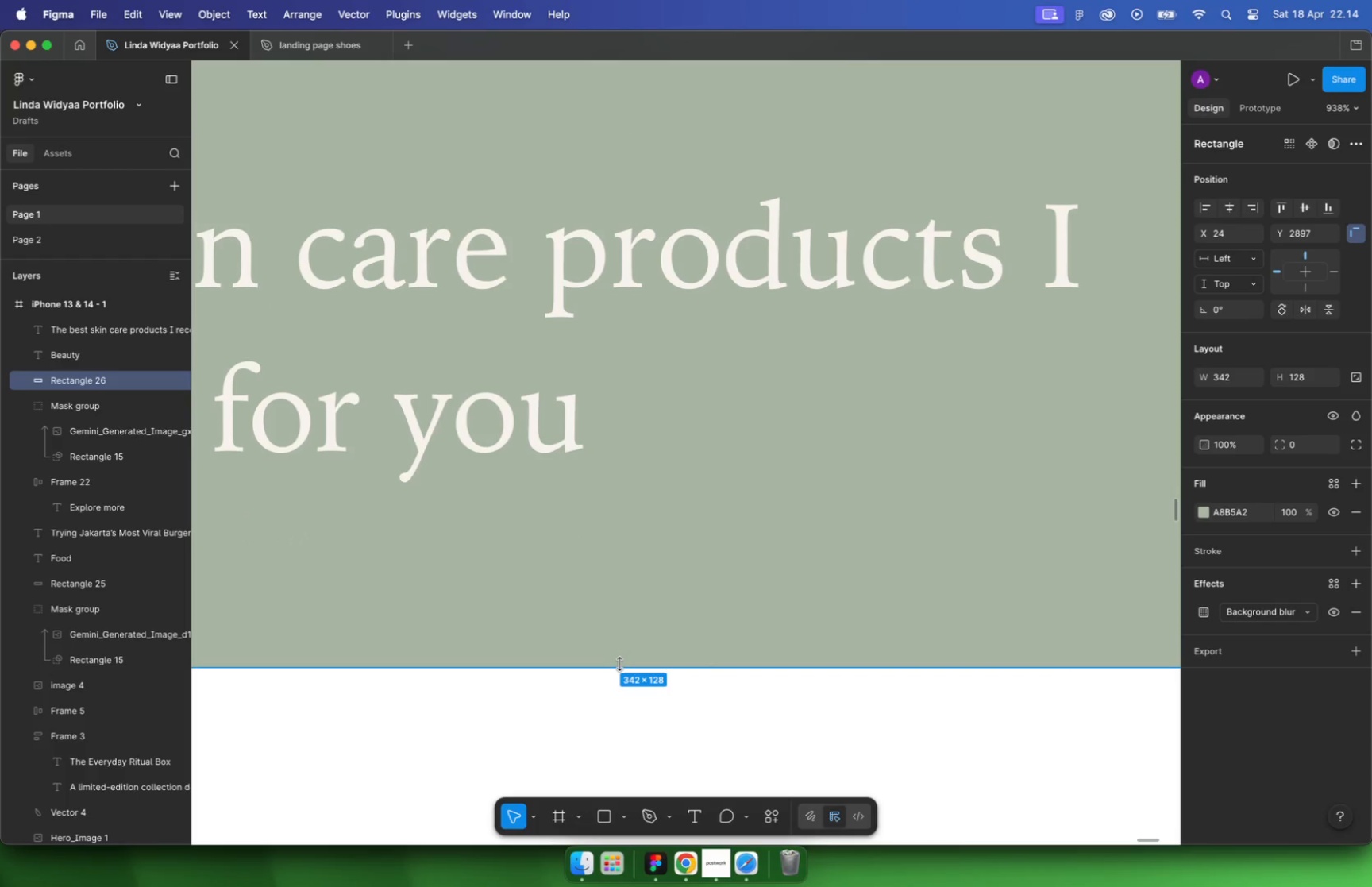 
hold_key(key=CommandLeft, duration=0.56)
scroll: coordinate [680, 650], scroll_direction: down, amount: 19.0
 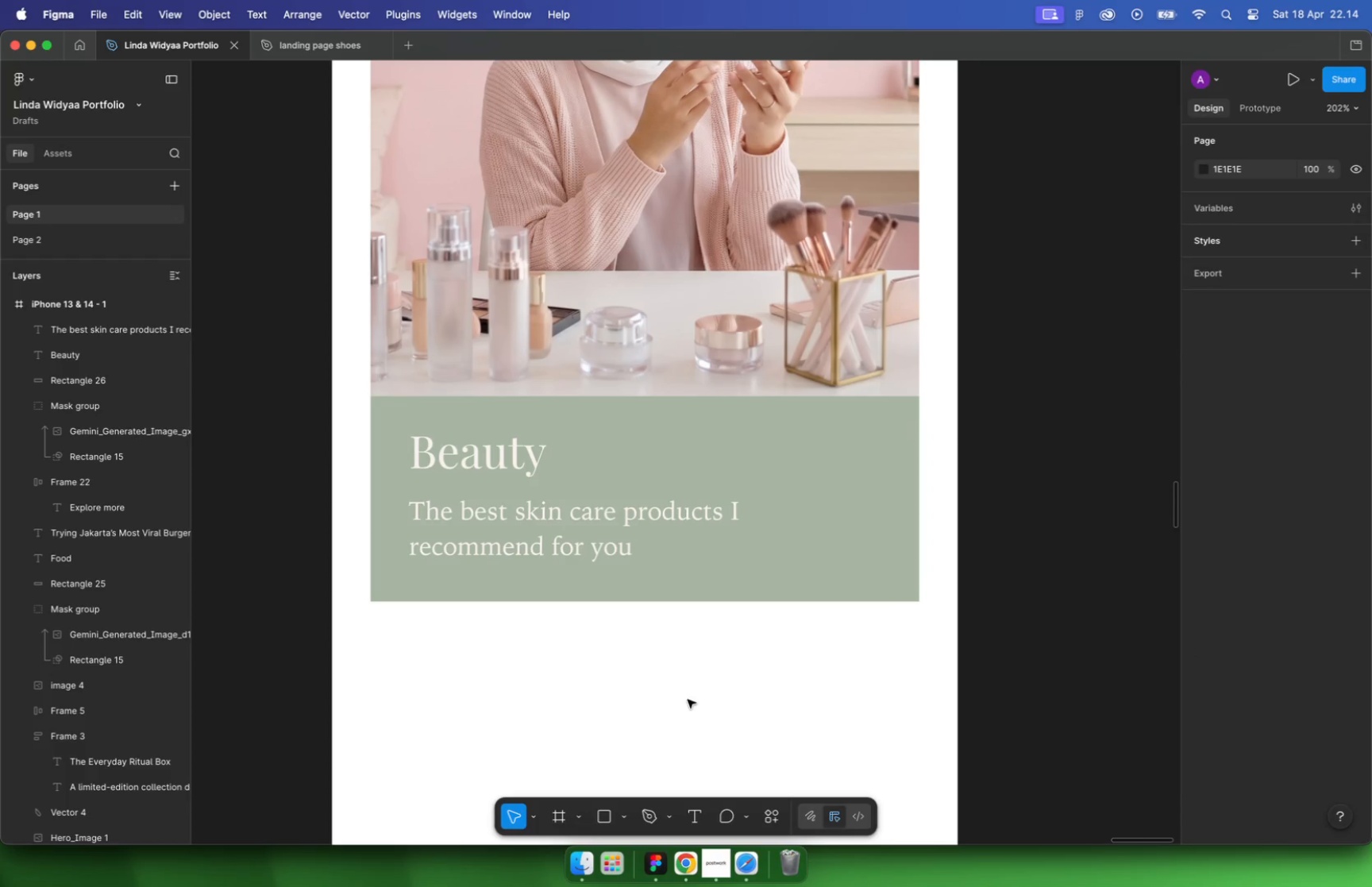 
left_click([684, 350])
 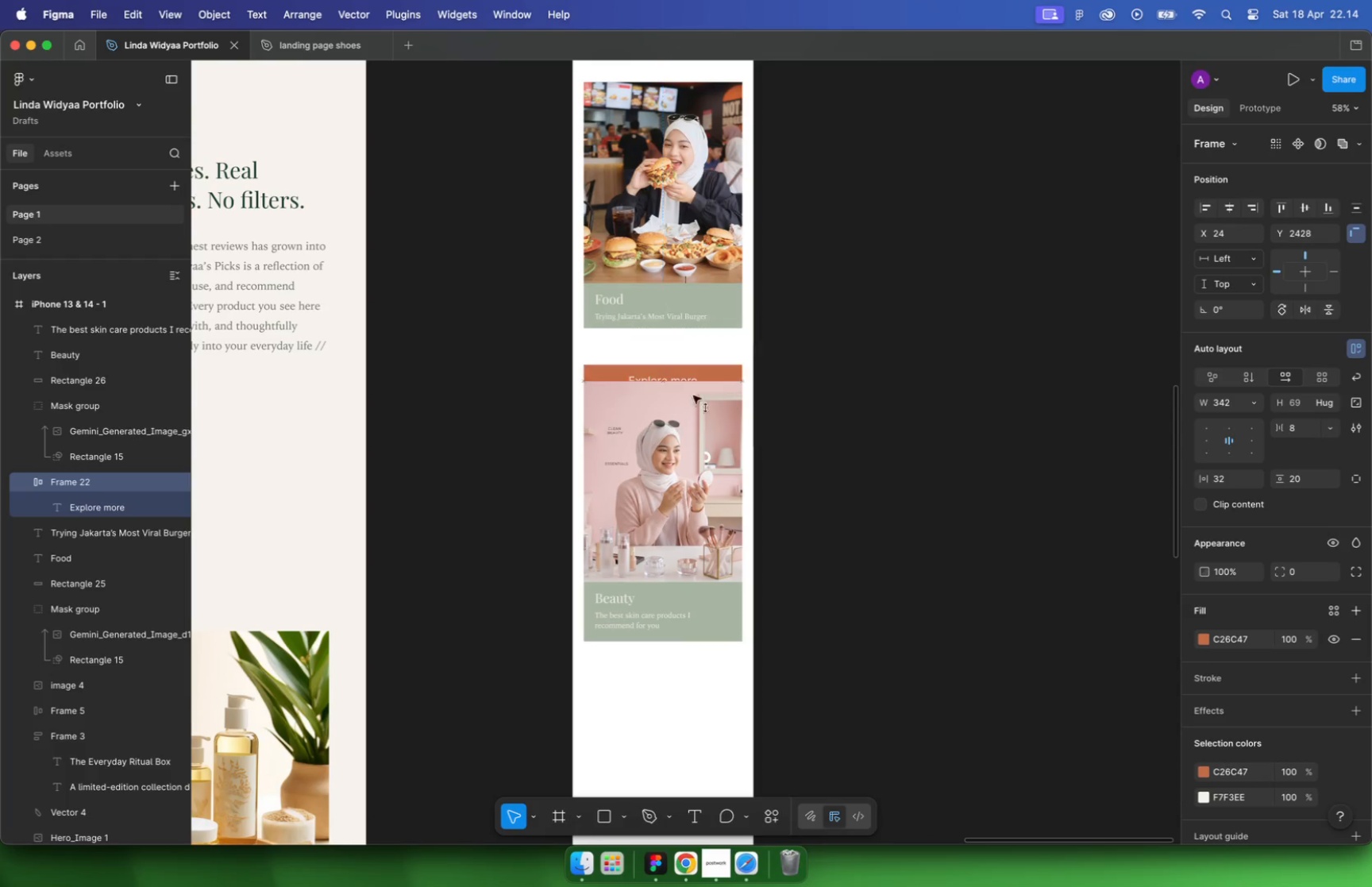 
left_click_drag(start_coordinate=[691, 346], to_coordinate=[712, 658])
 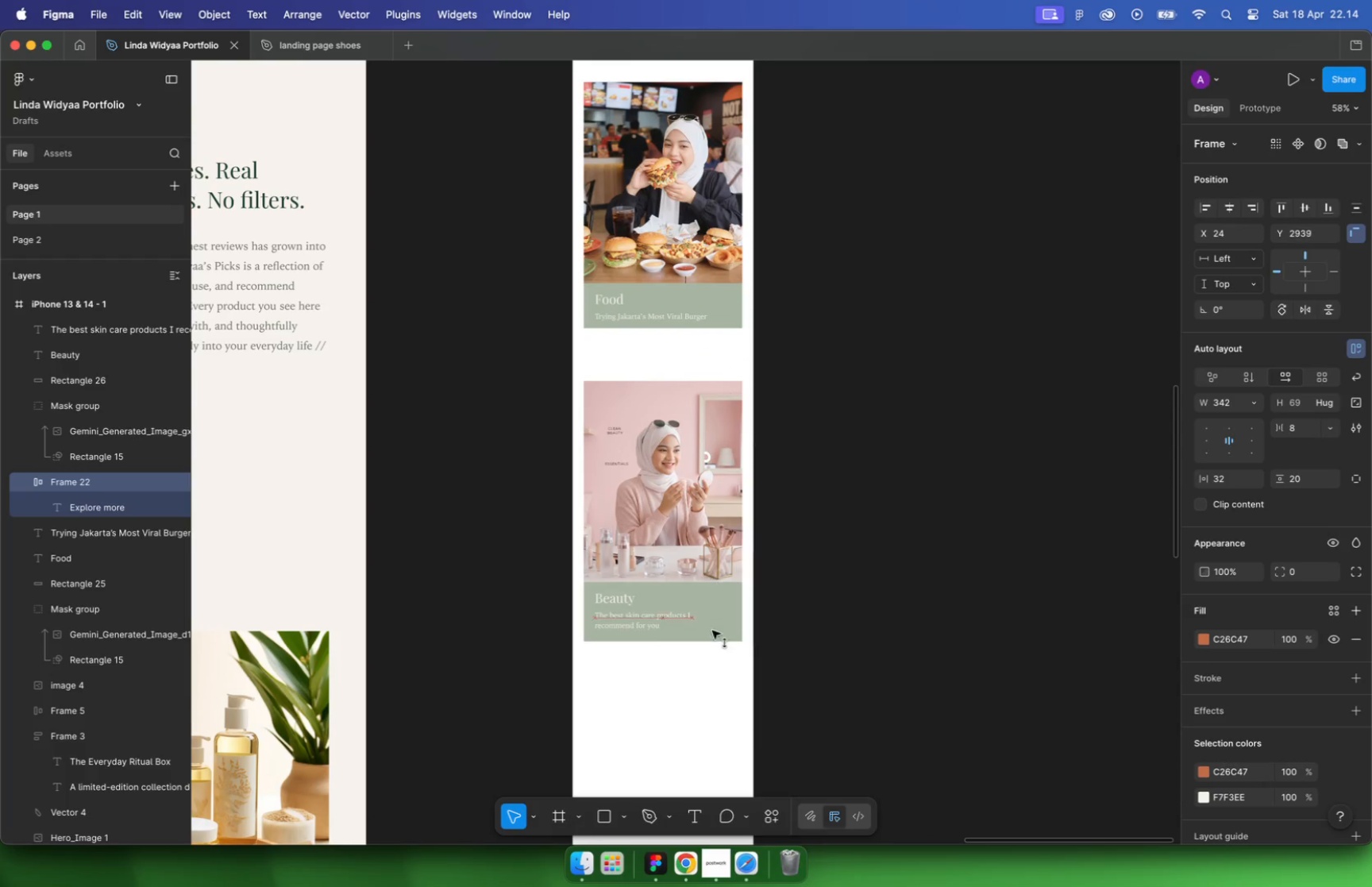 
hold_key(key=ShiftLeft, duration=1.59)
 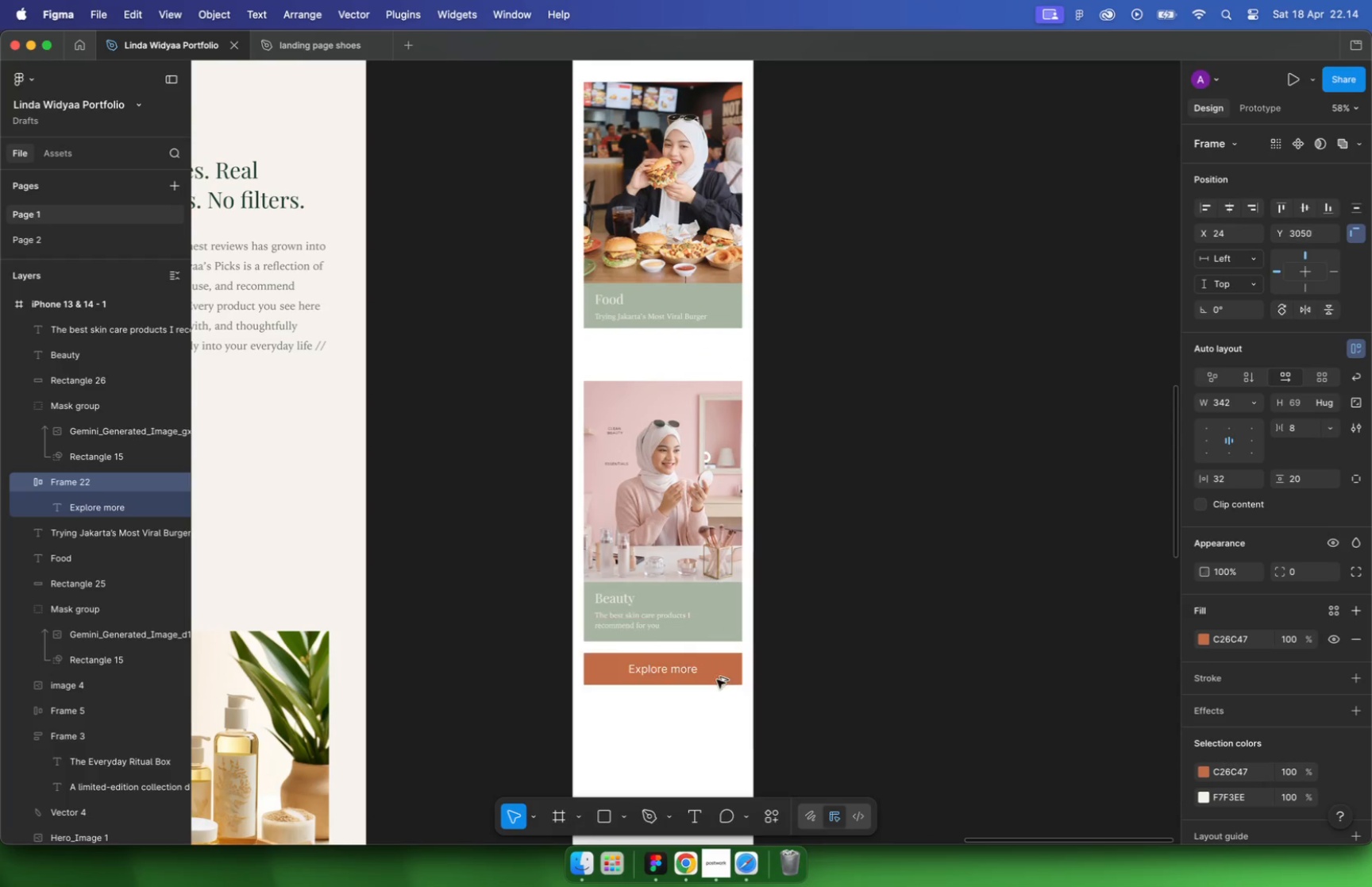 
hold_key(key=OptionLeft, duration=1.3)
 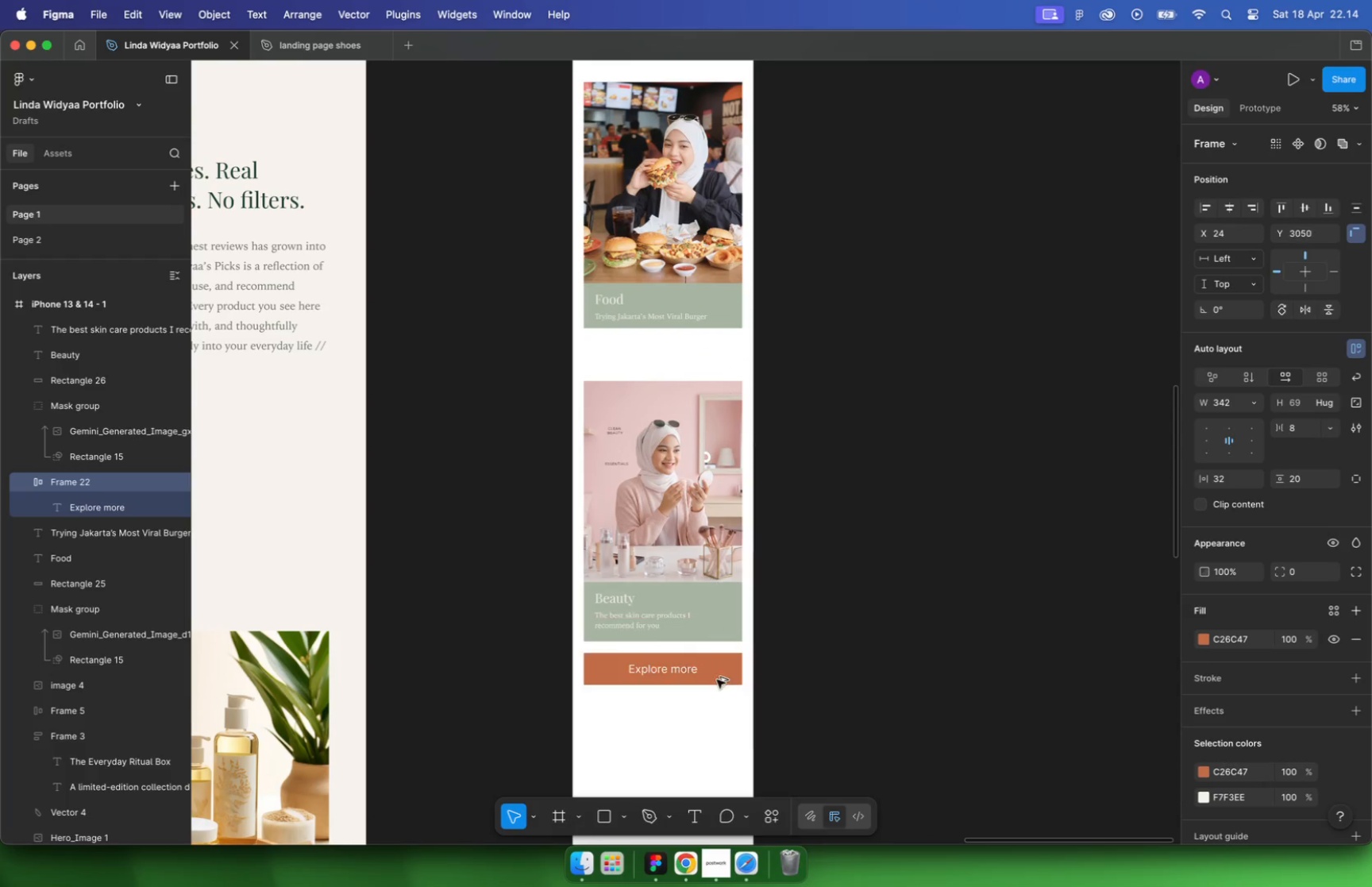 
hold_key(key=CommandLeft, duration=2.2)
scroll: coordinate [871, 599], scroll_direction: down, amount: 30.0
 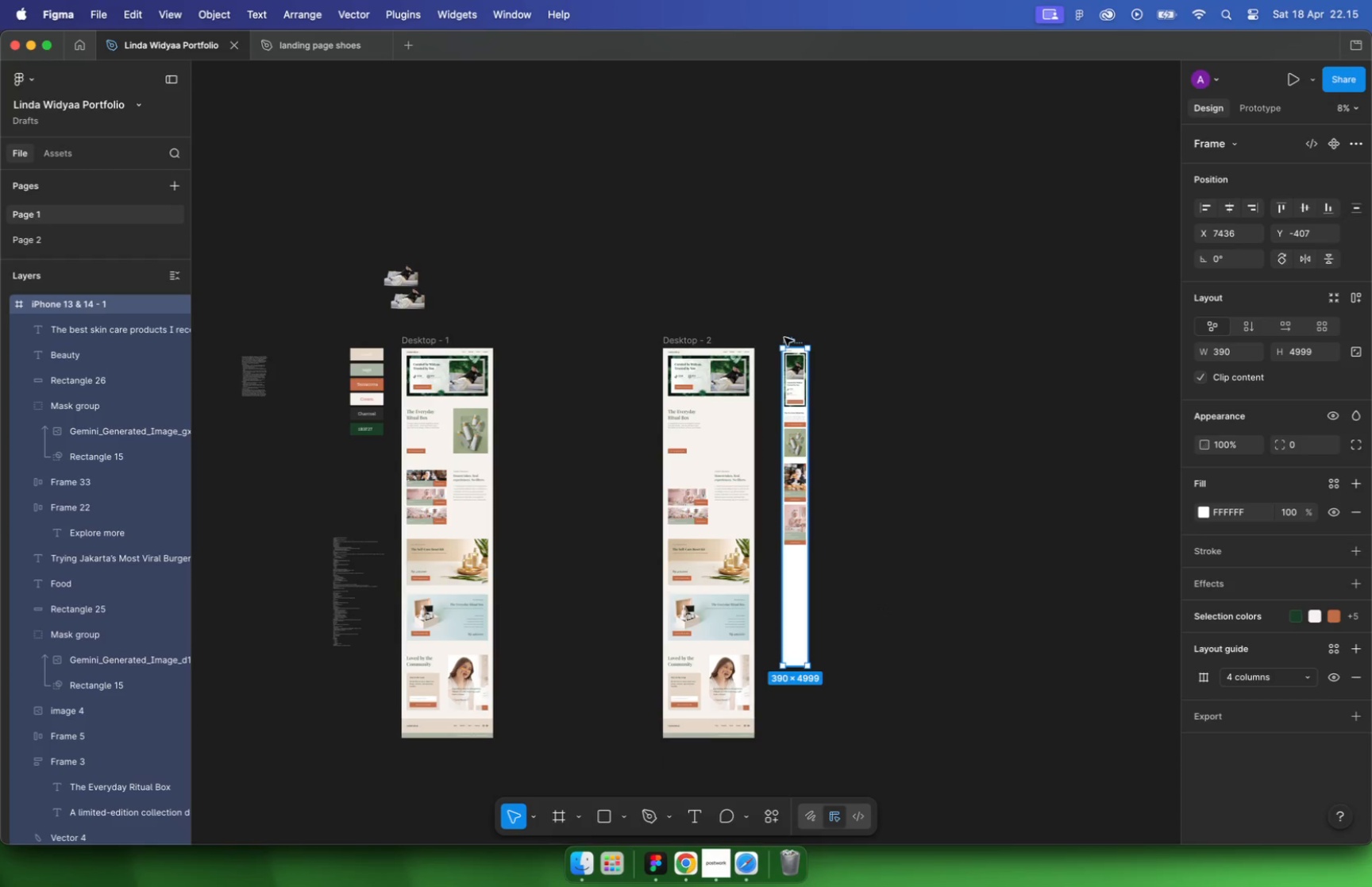 
wait(6.11)
 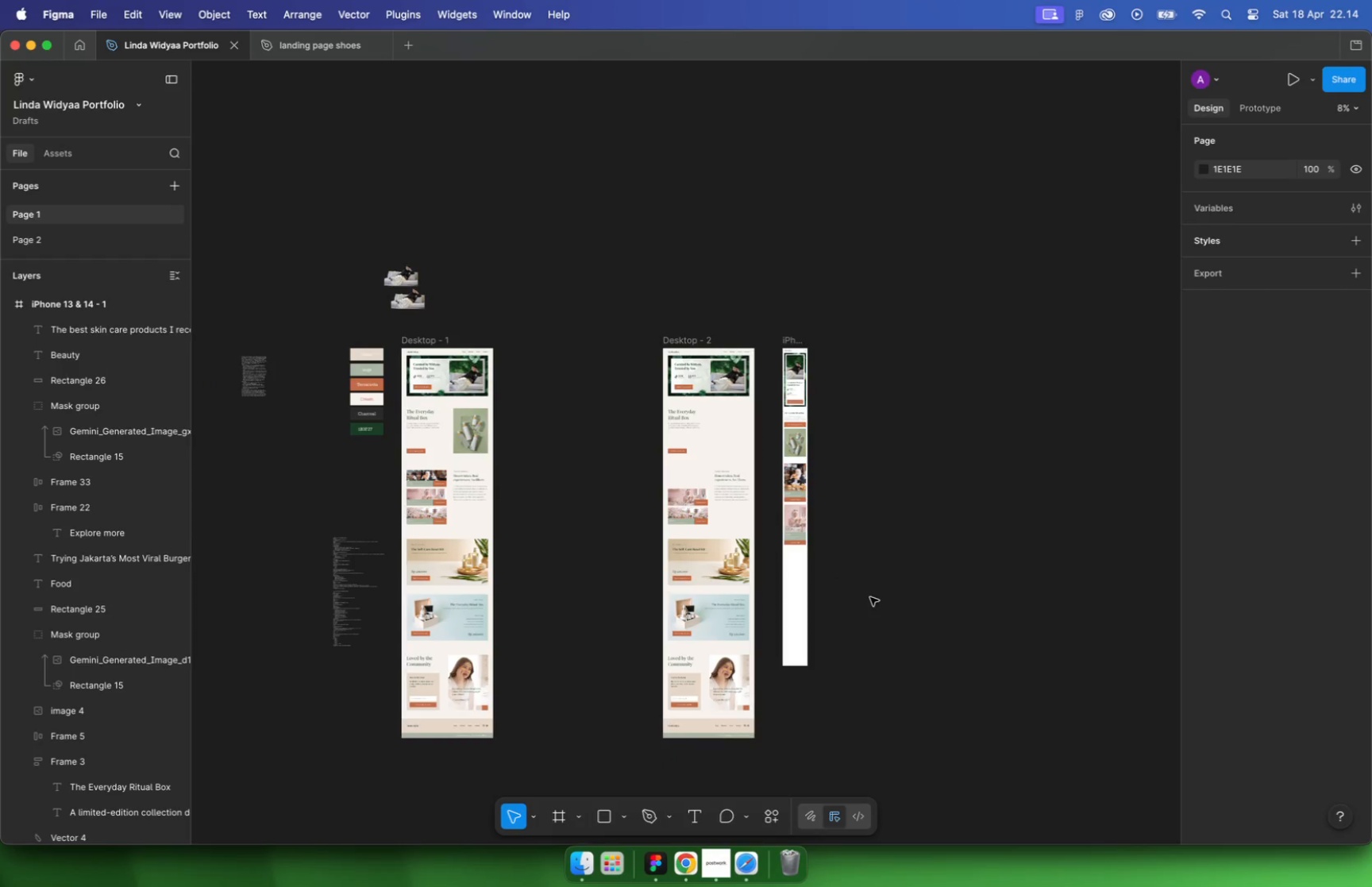 
hold_key(key=CommandLeft, duration=0.78)
 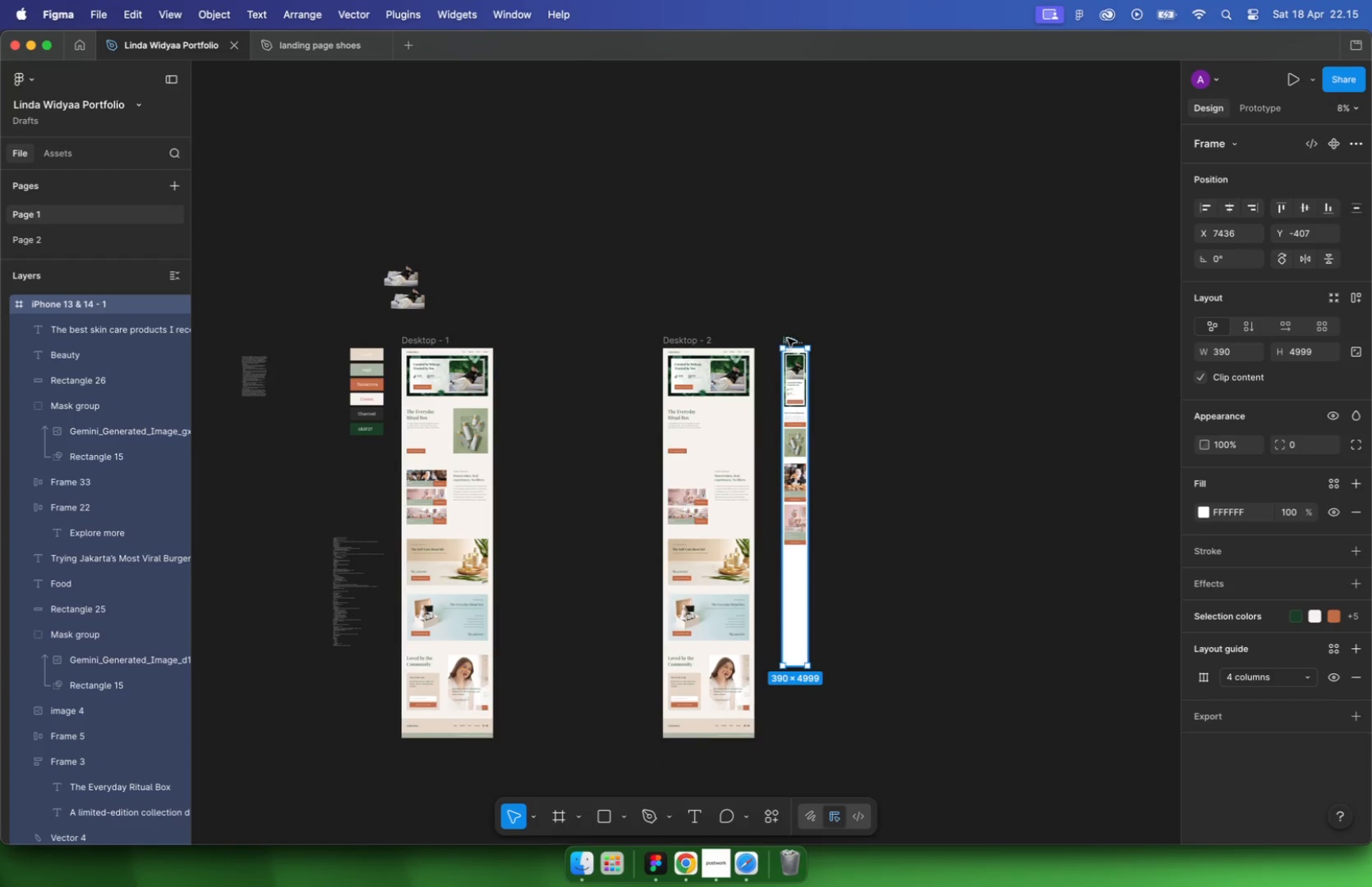 
hold_key(key=CommandLeft, duration=2.41)
 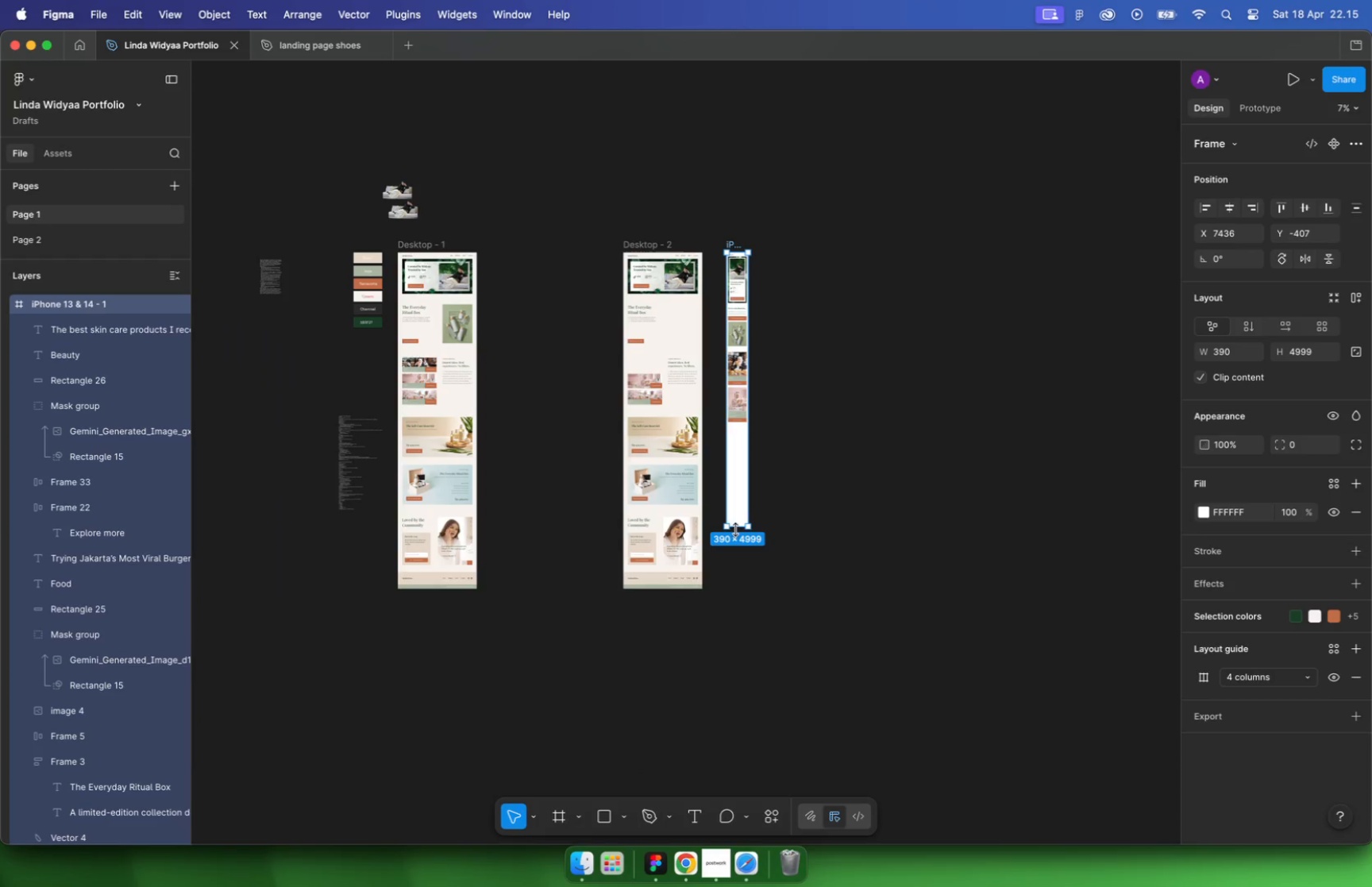 
scroll: coordinate [831, 384], scroll_direction: up, amount: 6.0
 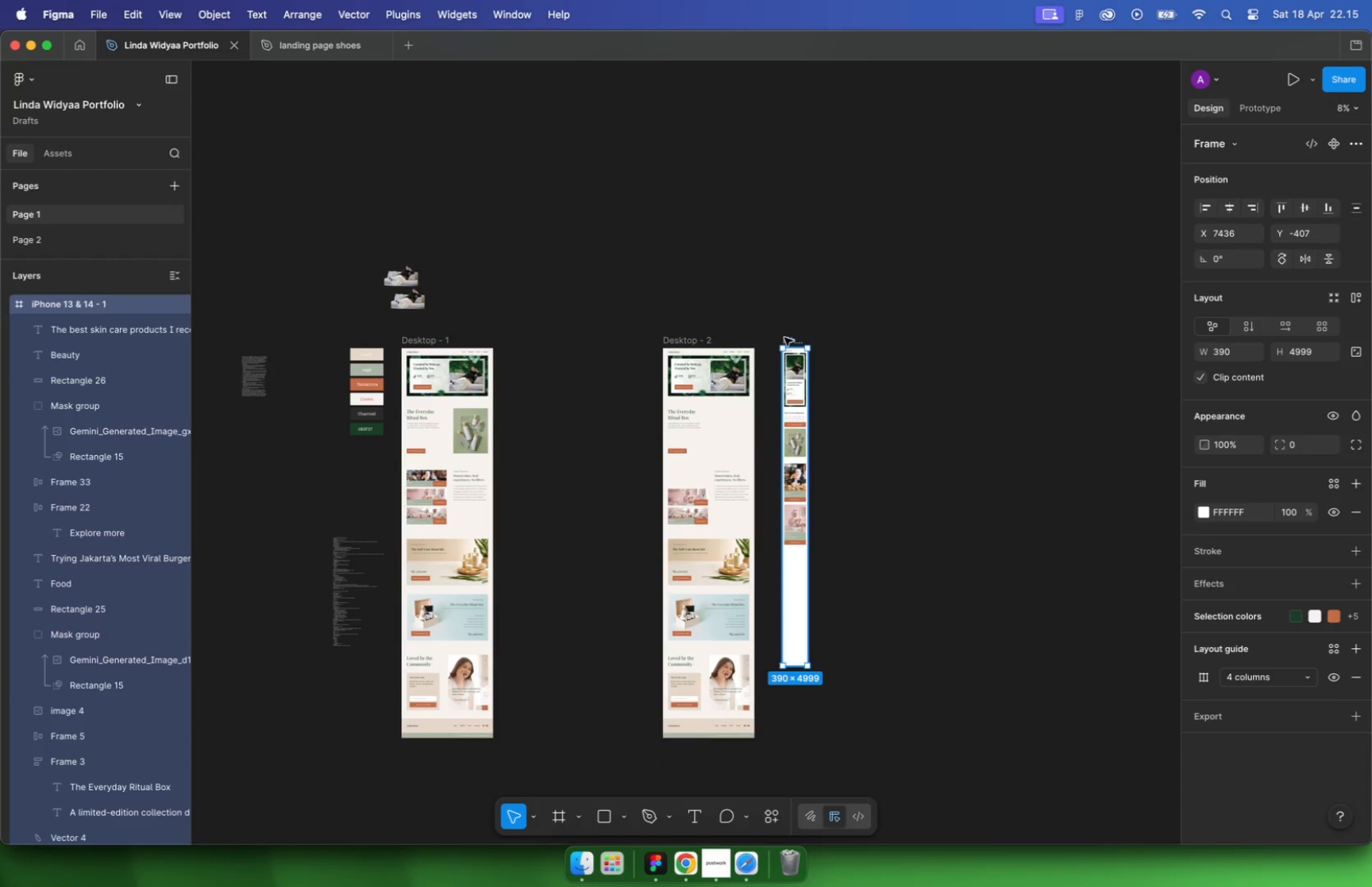 
scroll: coordinate [755, 249], scroll_direction: down, amount: 5.0
 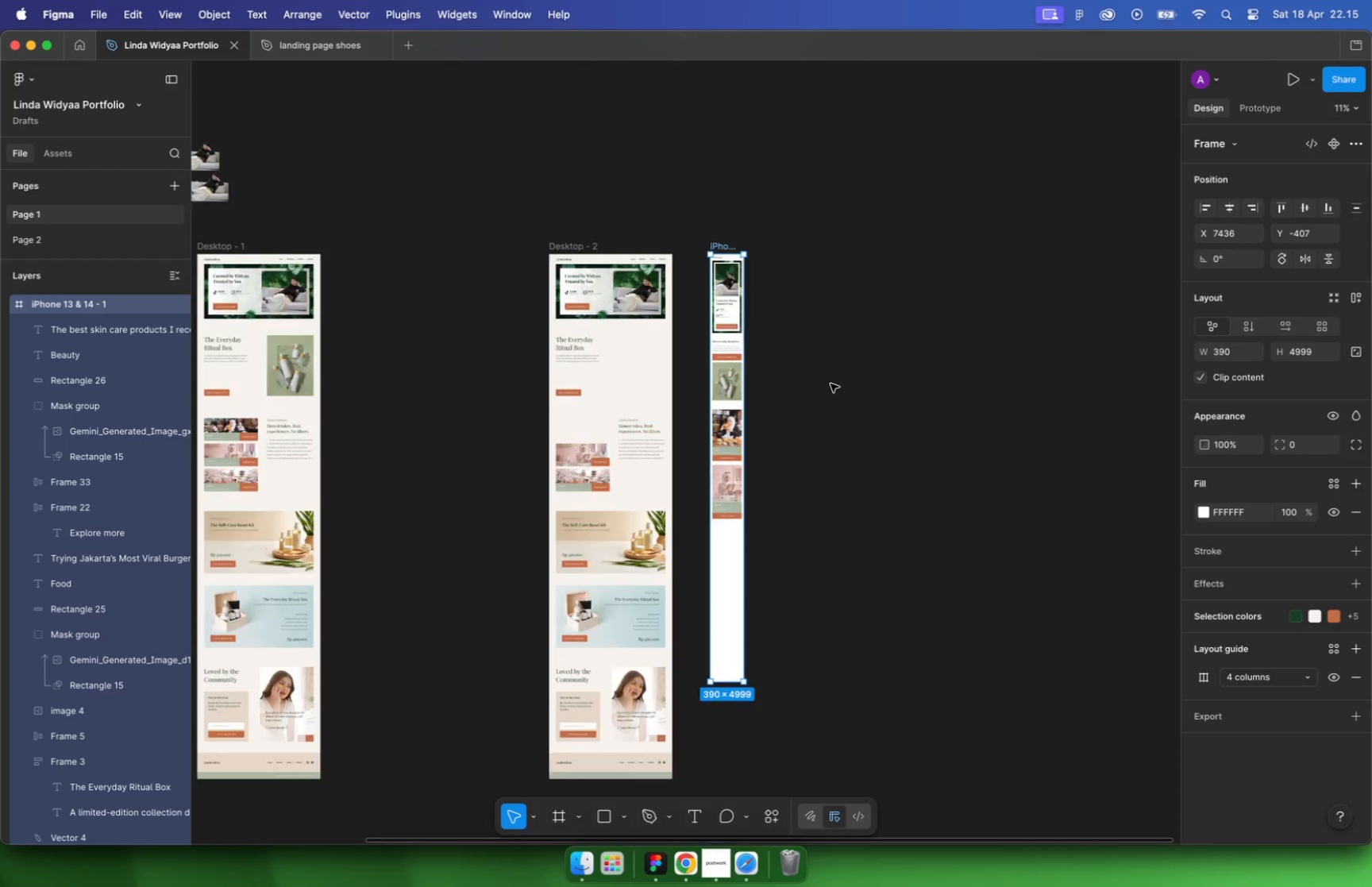 
left_click_drag(start_coordinate=[736, 527], to_coordinate=[739, 673])
 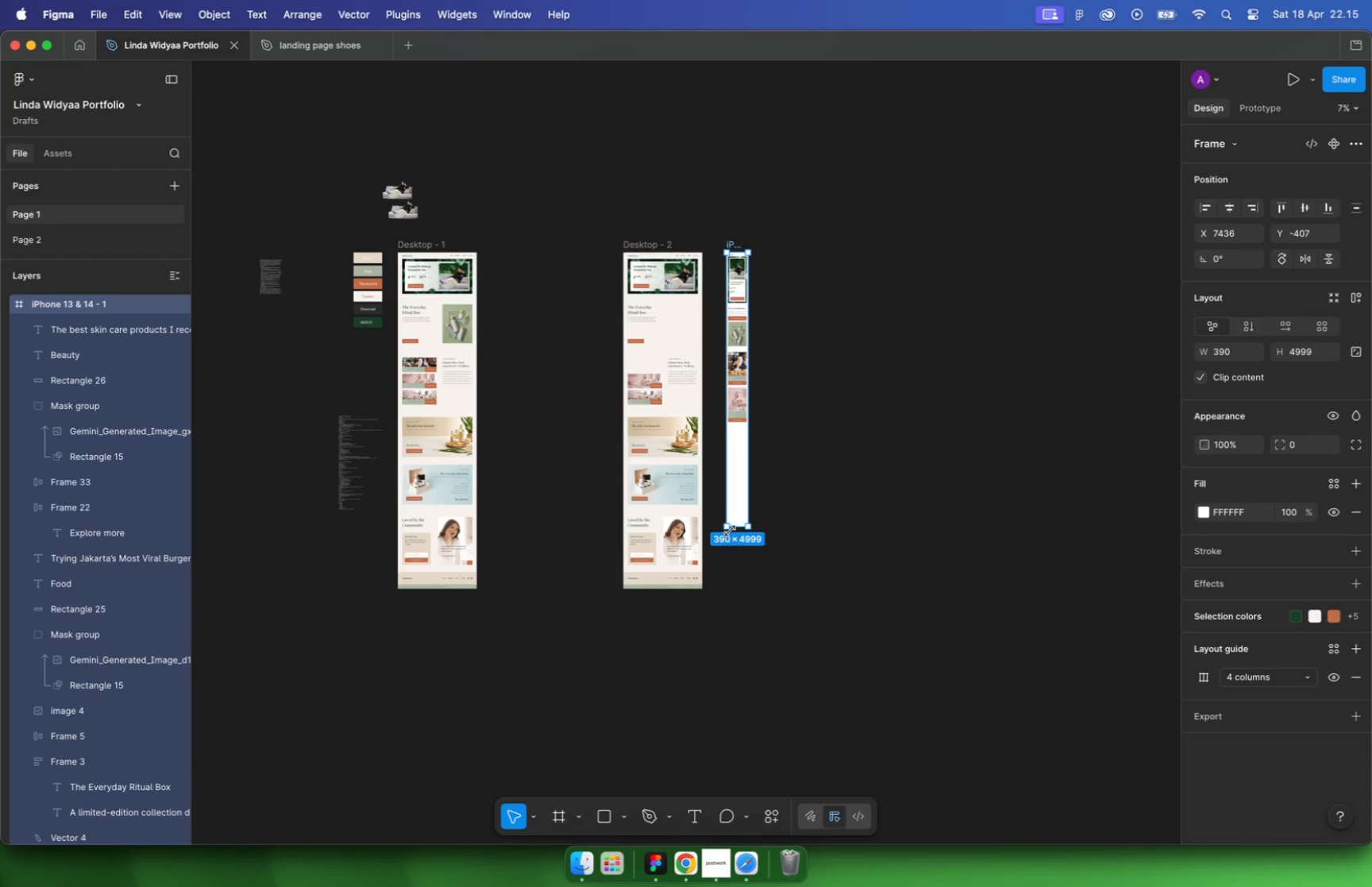 
hold_key(key=CommandLeft, duration=0.63)
scroll: coordinate [755, 443], scroll_direction: up, amount: 12.0
 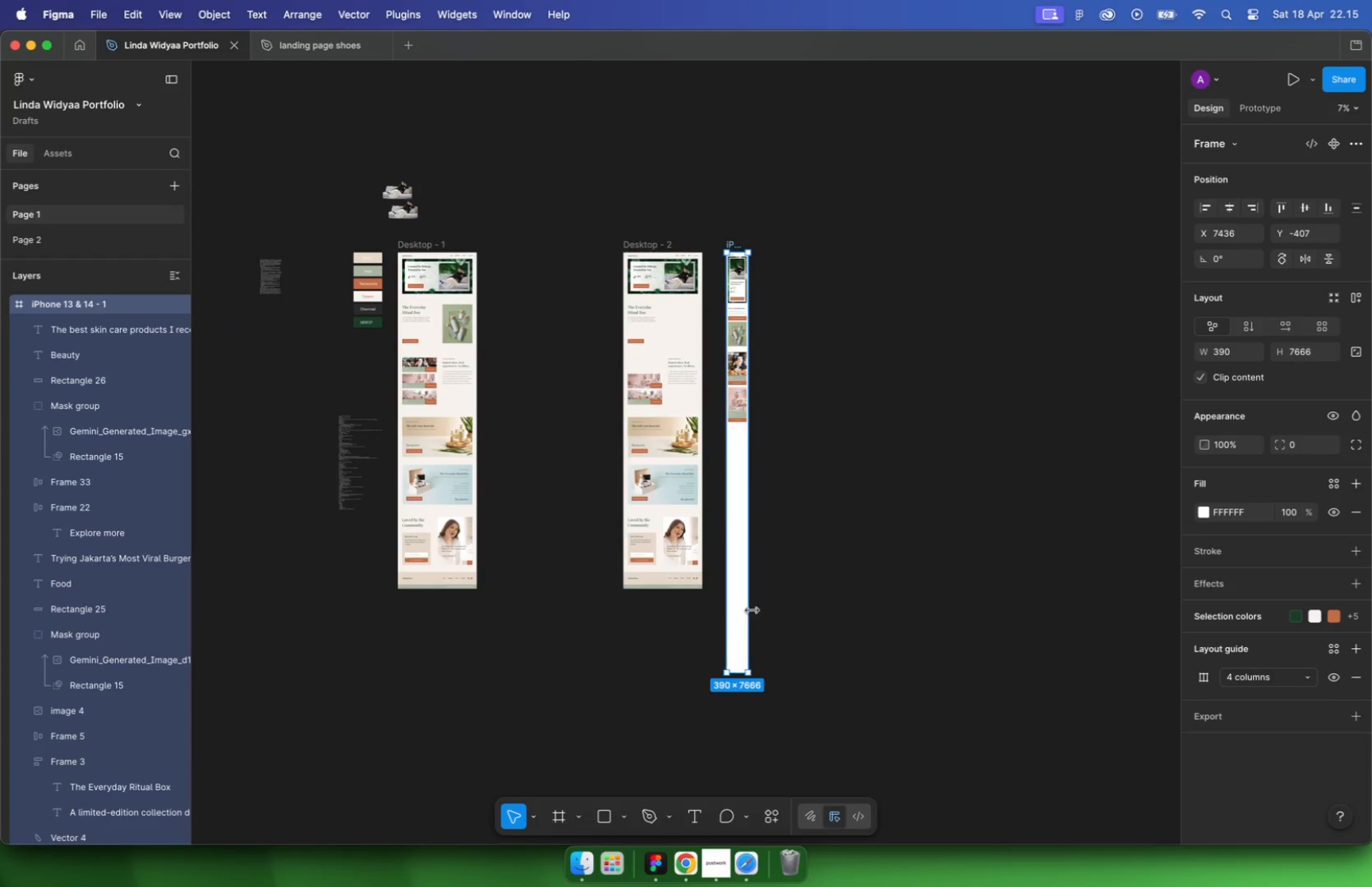 
hold_key(key=CommandLeft, duration=0.36)
scroll: coordinate [715, 340], scroll_direction: up, amount: 11.0
 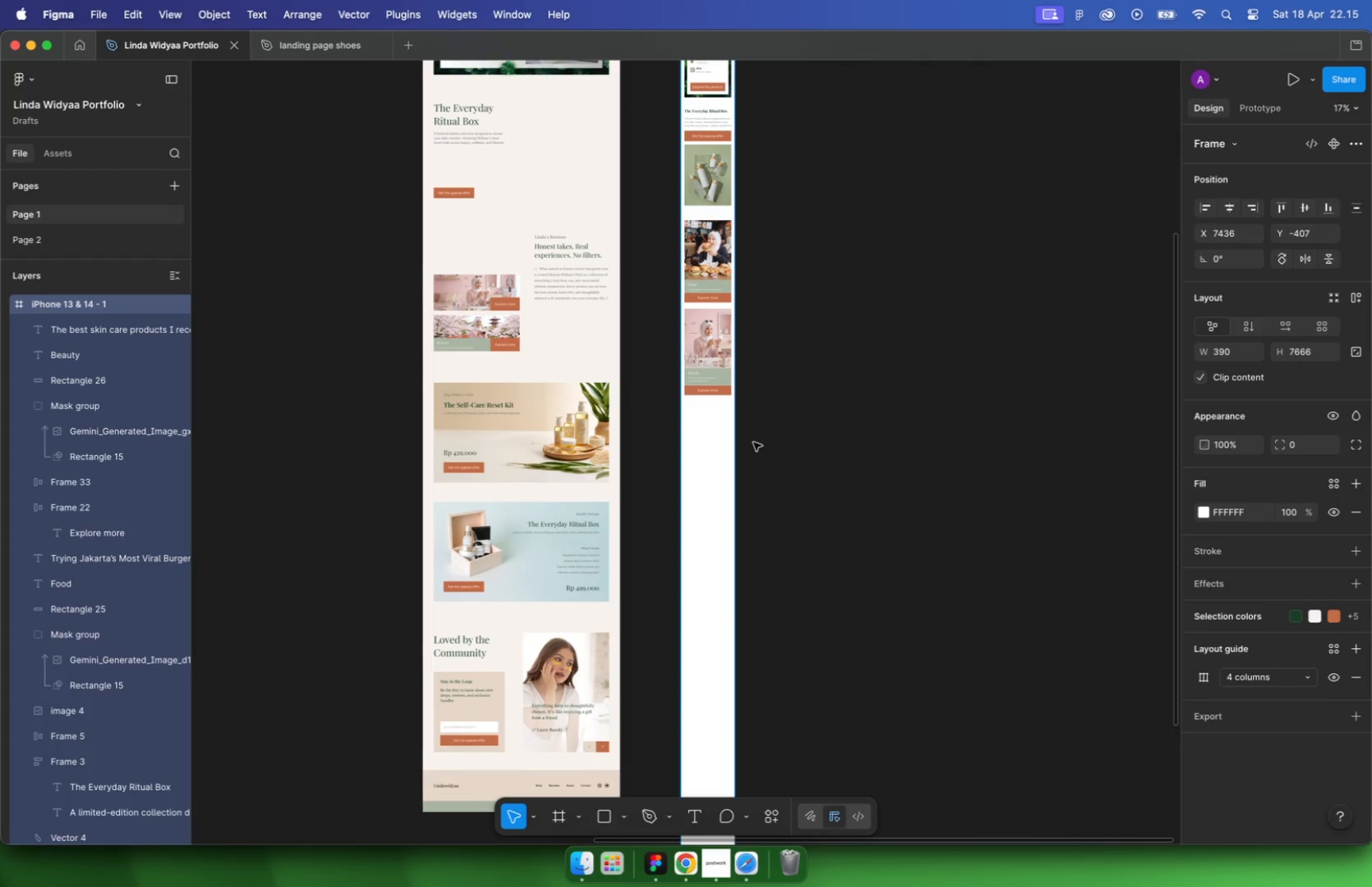 
hold_key(key=CommandLeft, duration=0.31)
 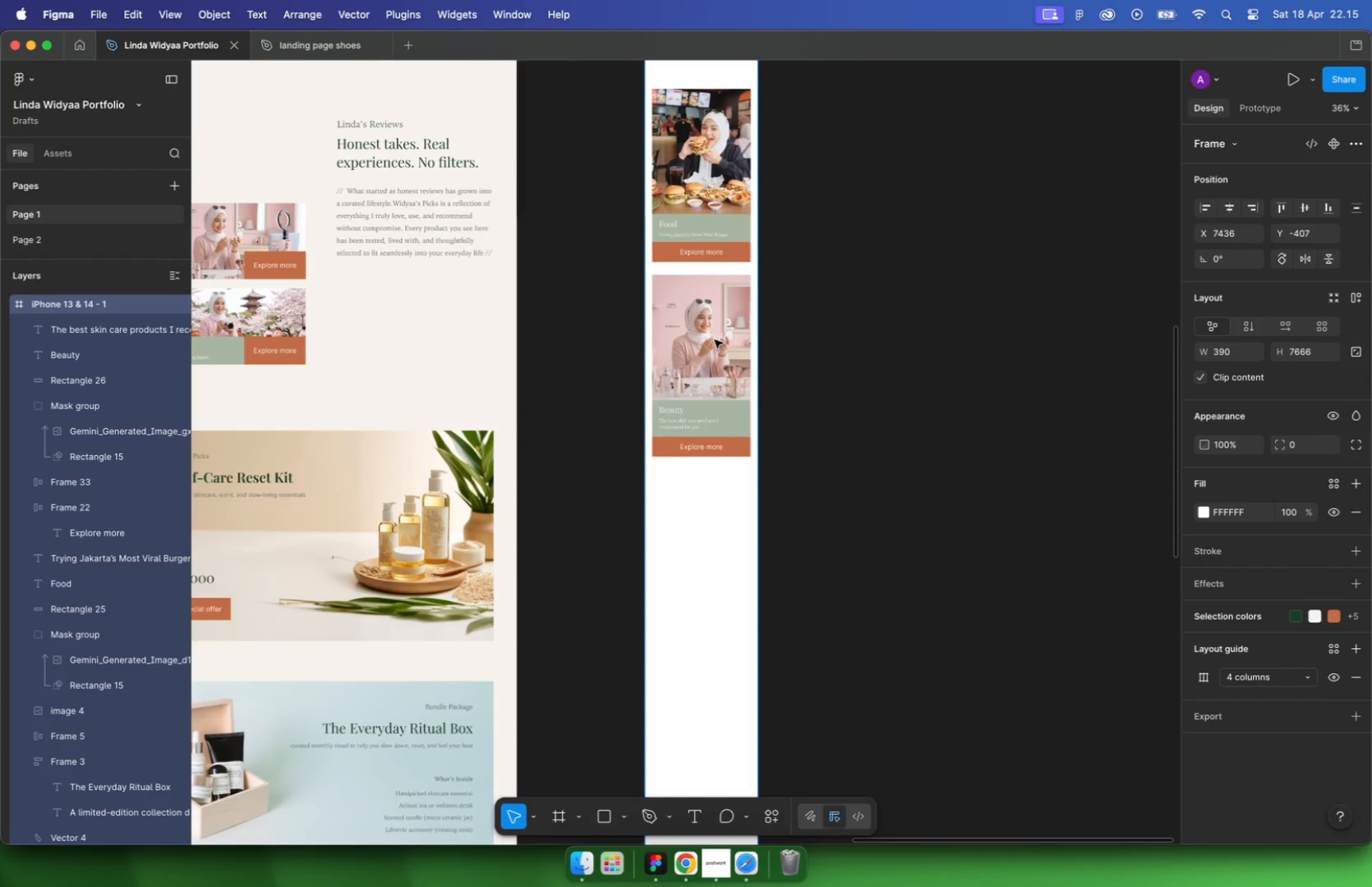 
left_click([379, 311])
 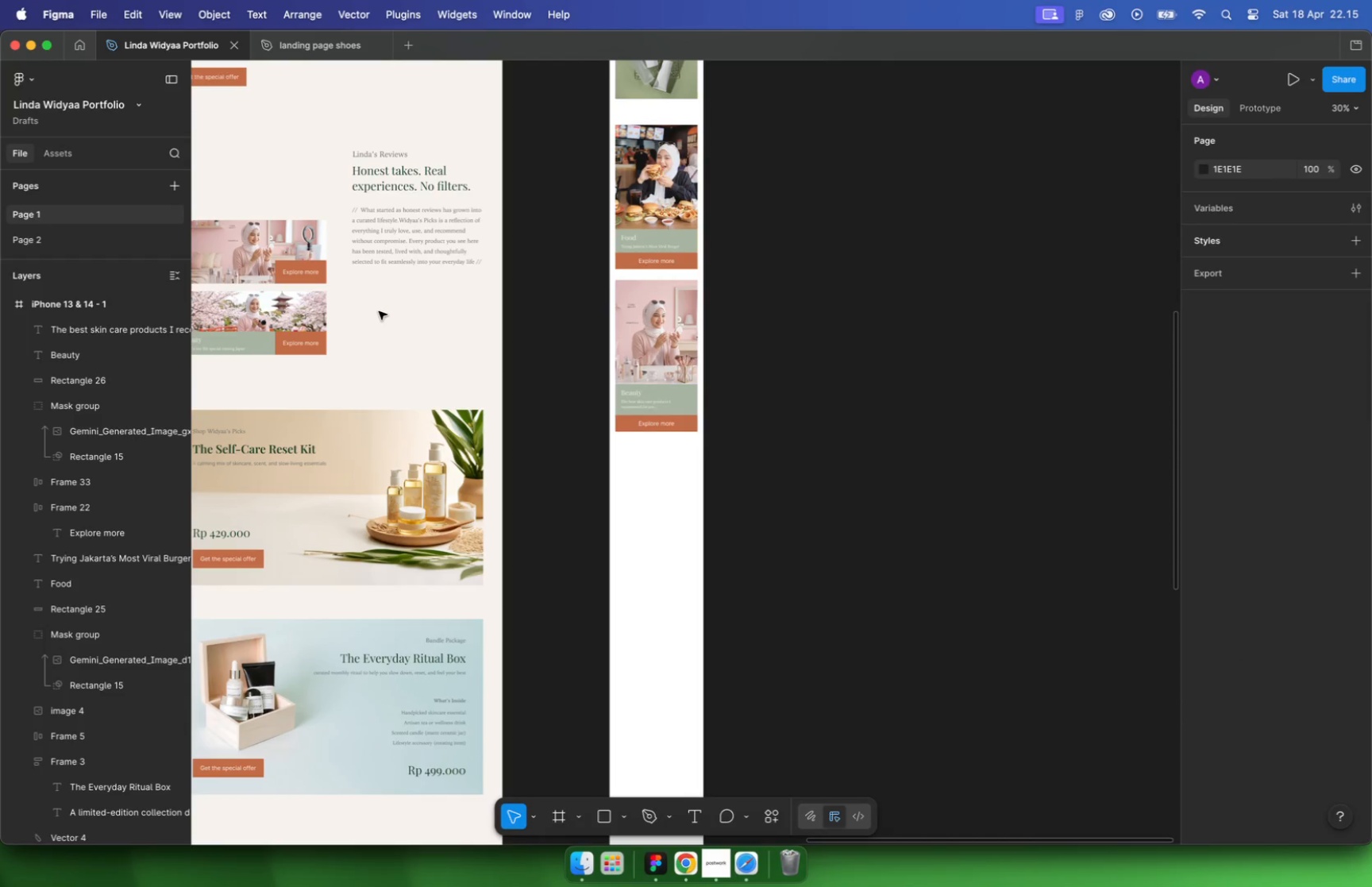 
scroll: coordinate [431, 307], scroll_direction: down, amount: 2.0
 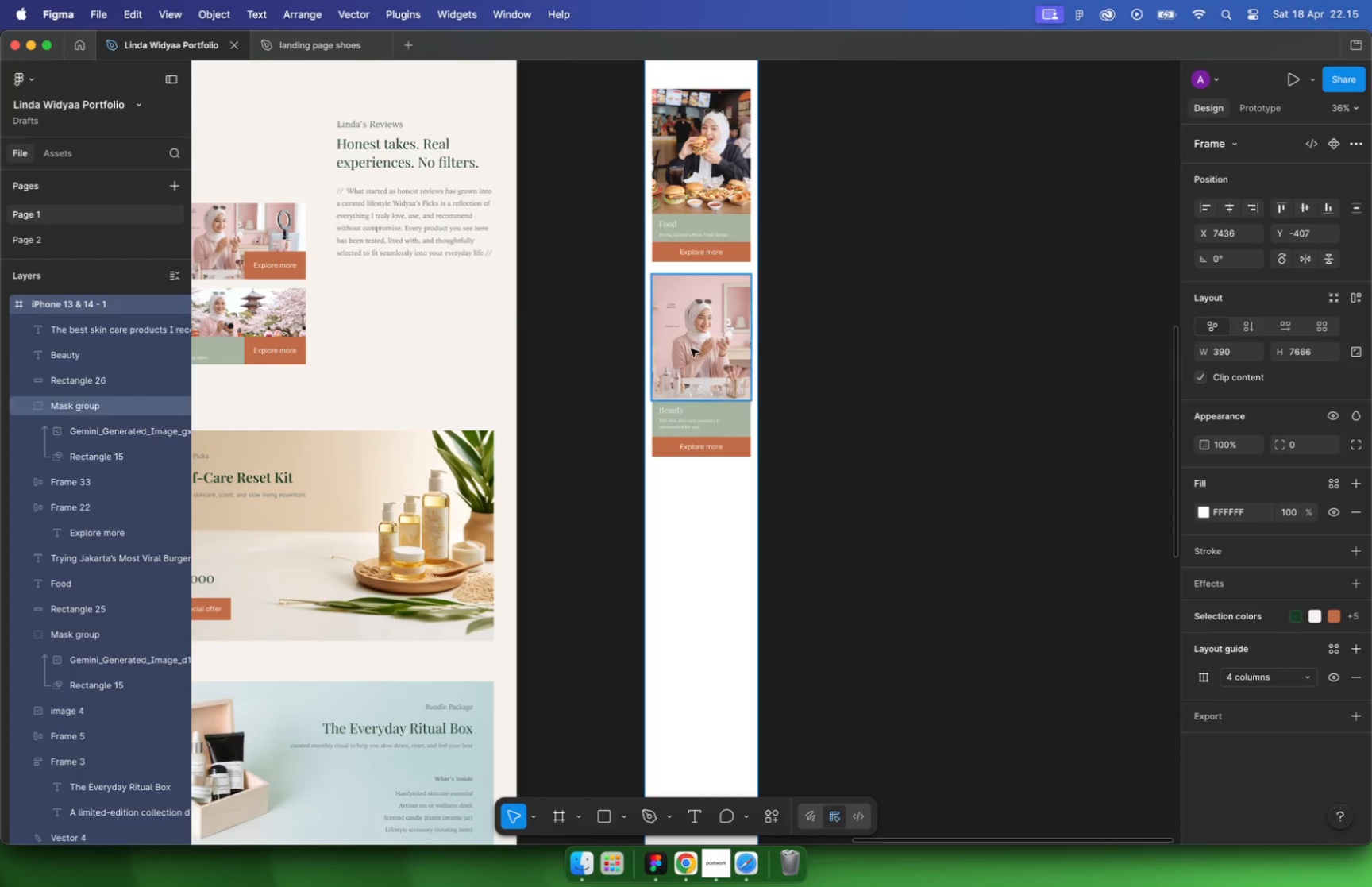 
double_click([297, 314])
 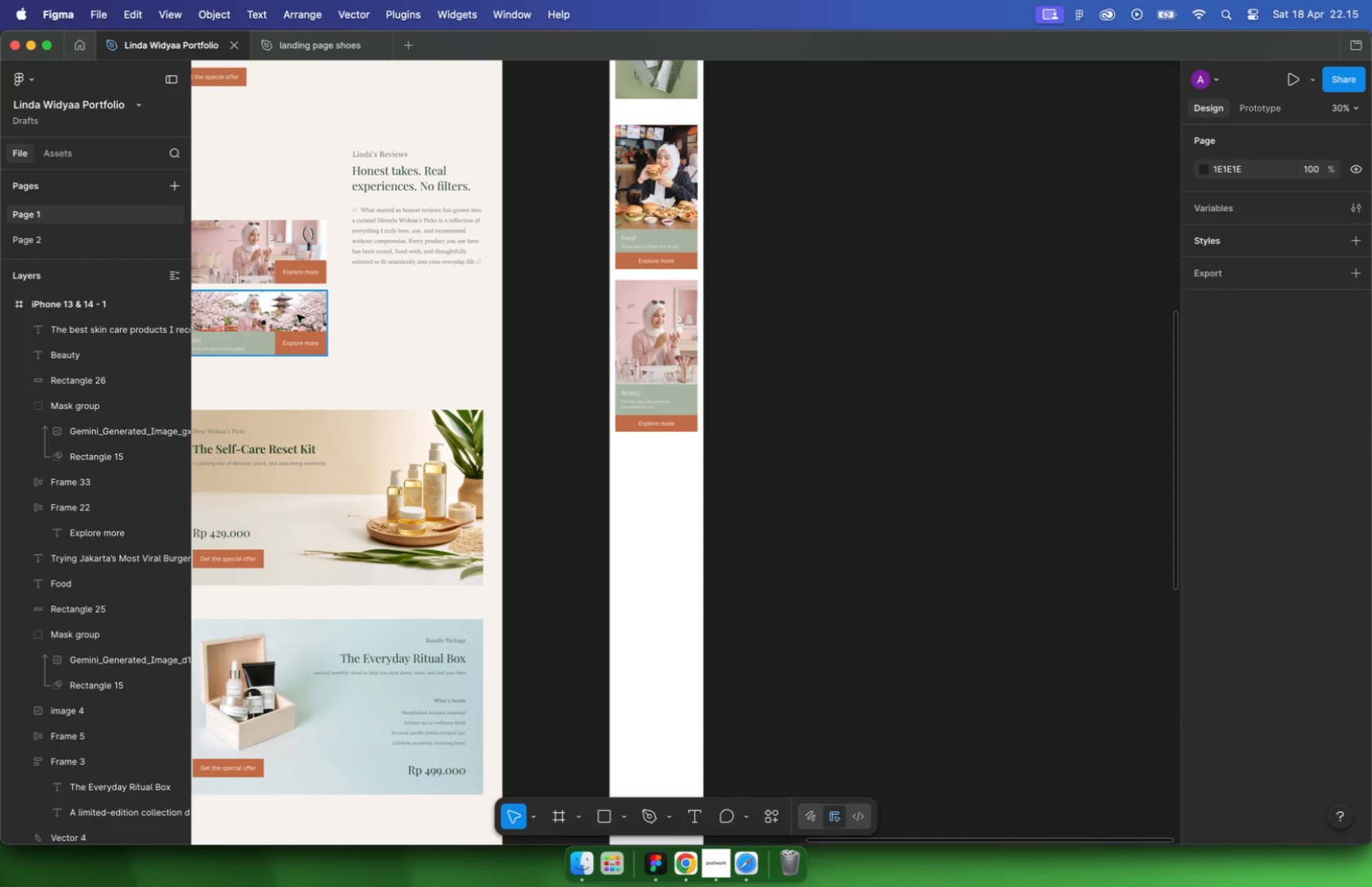 
left_click_drag(start_coordinate=[281, 305], to_coordinate=[697, 467])
 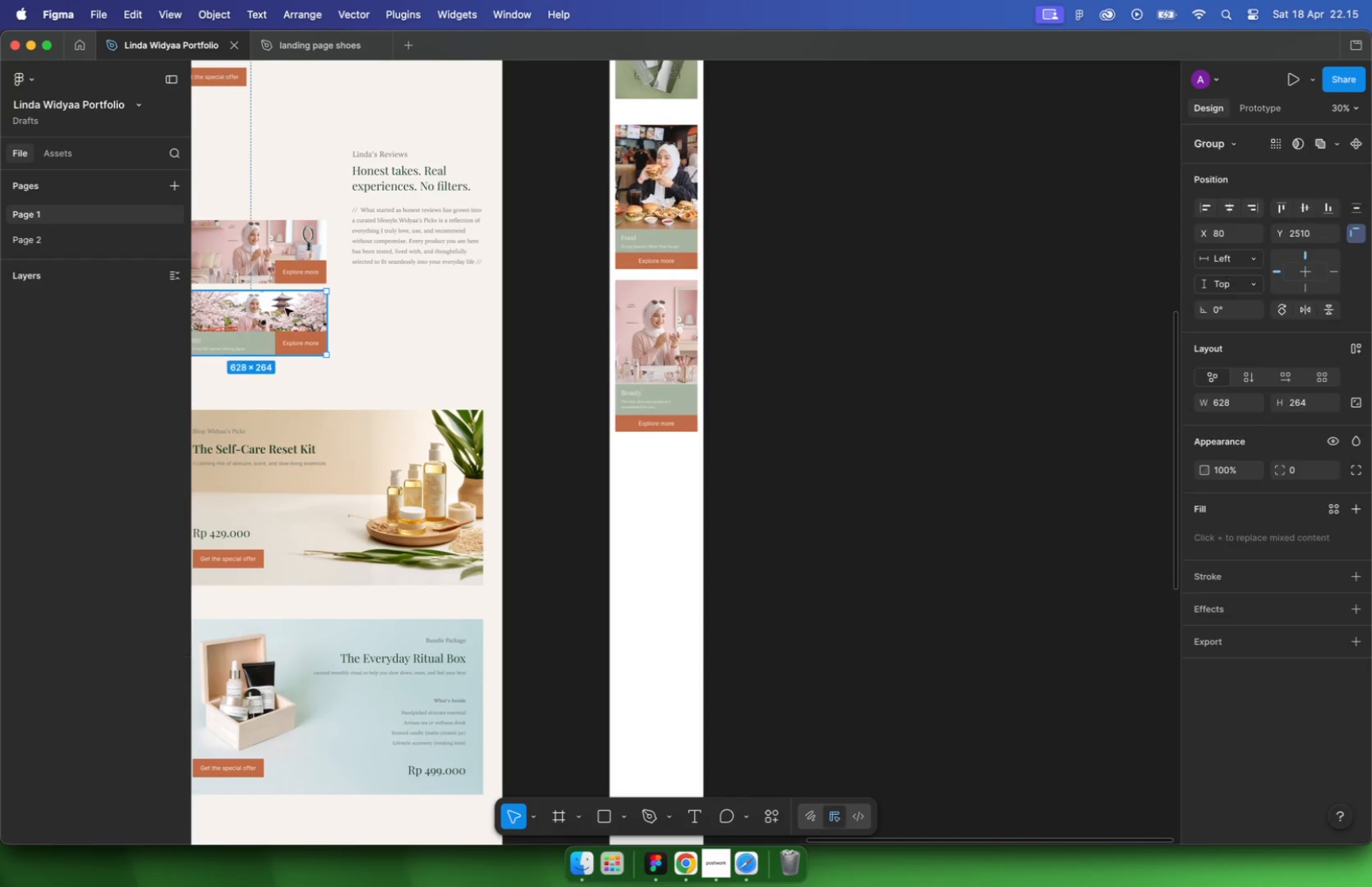 
hold_key(key=CommandLeft, duration=0.45)
 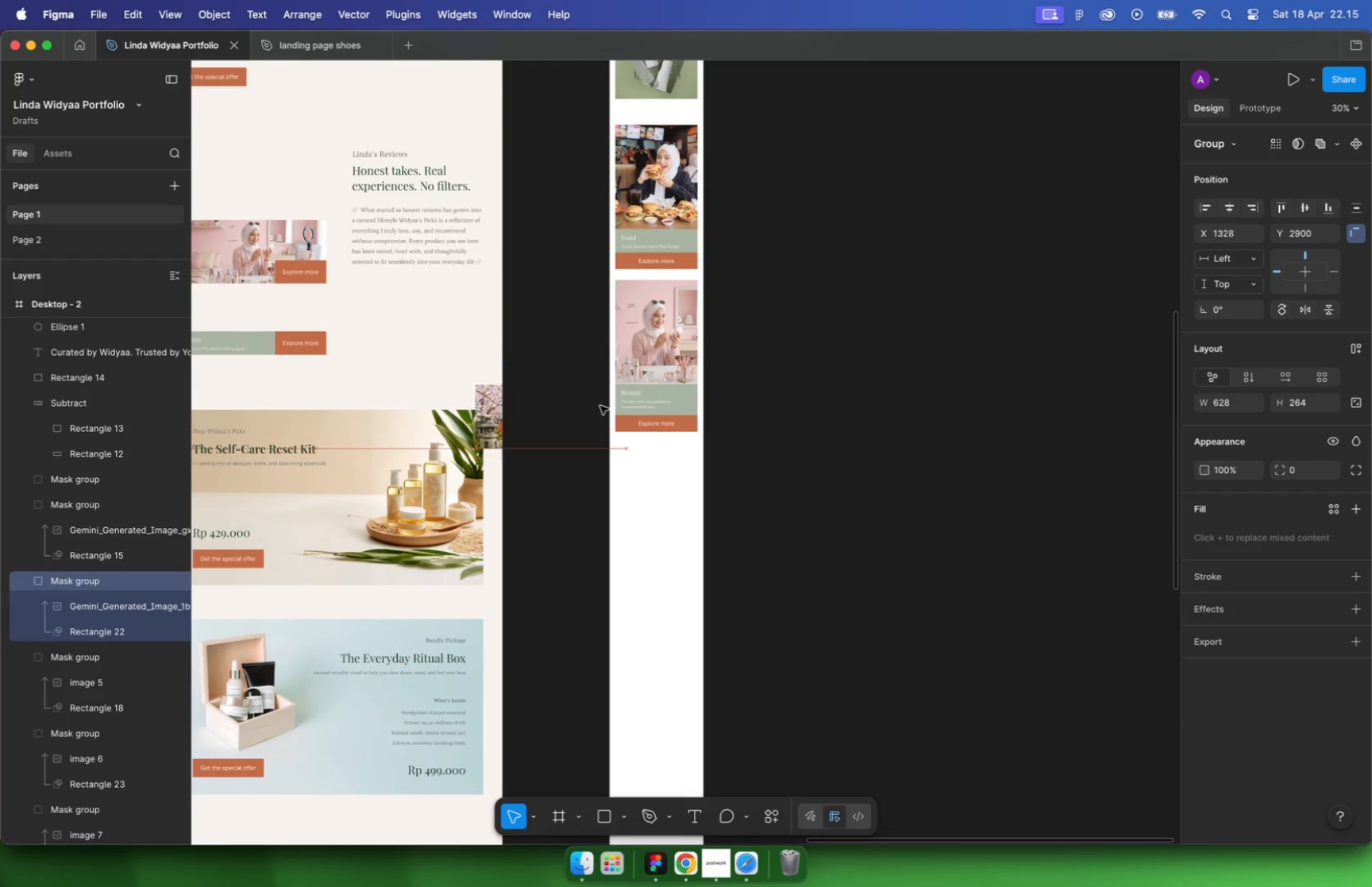 
left_click_drag(start_coordinate=[639, 484], to_coordinate=[702, 439])
 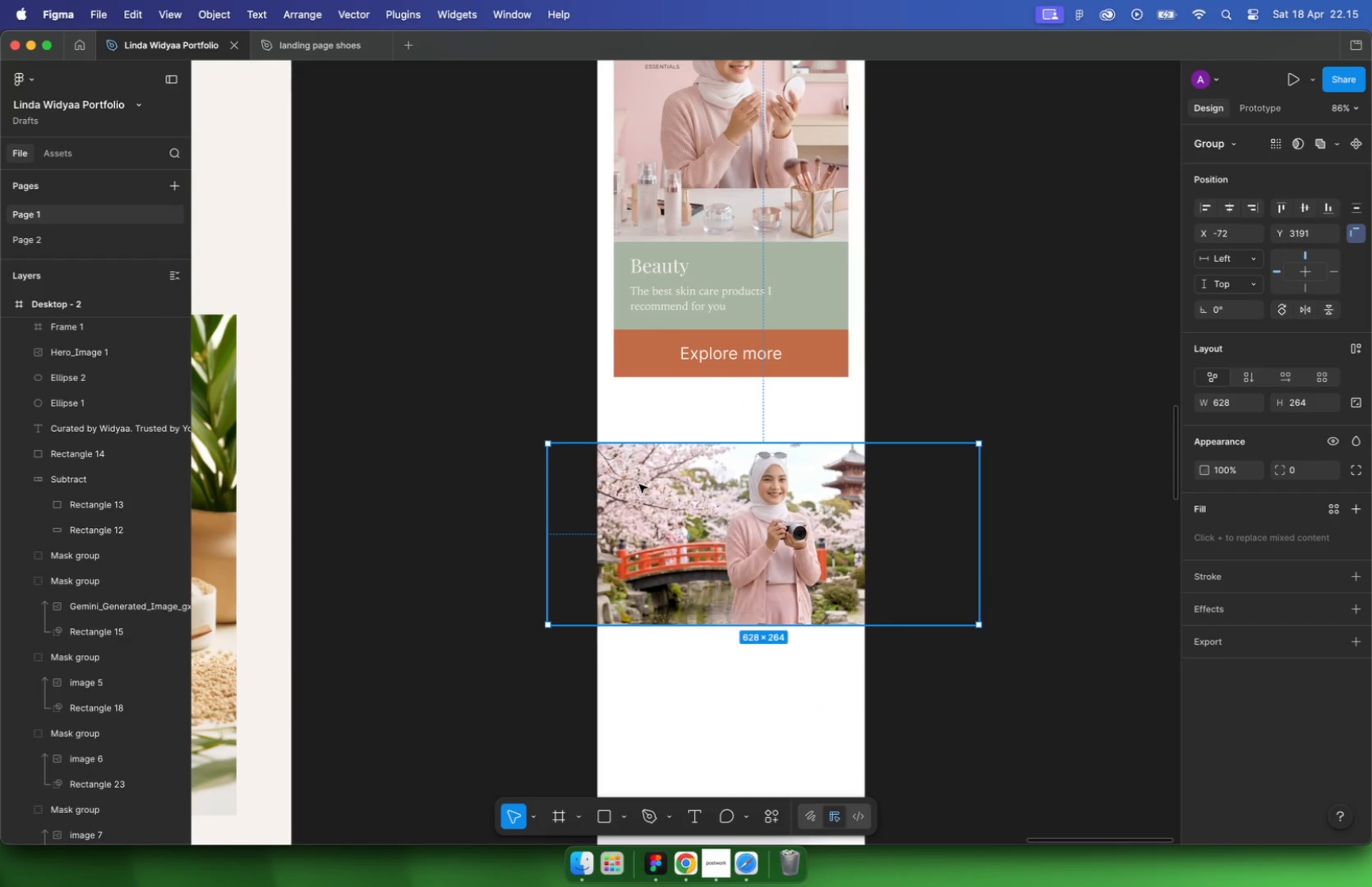 
scroll: coordinate [619, 461], scroll_direction: up, amount: 17.0
 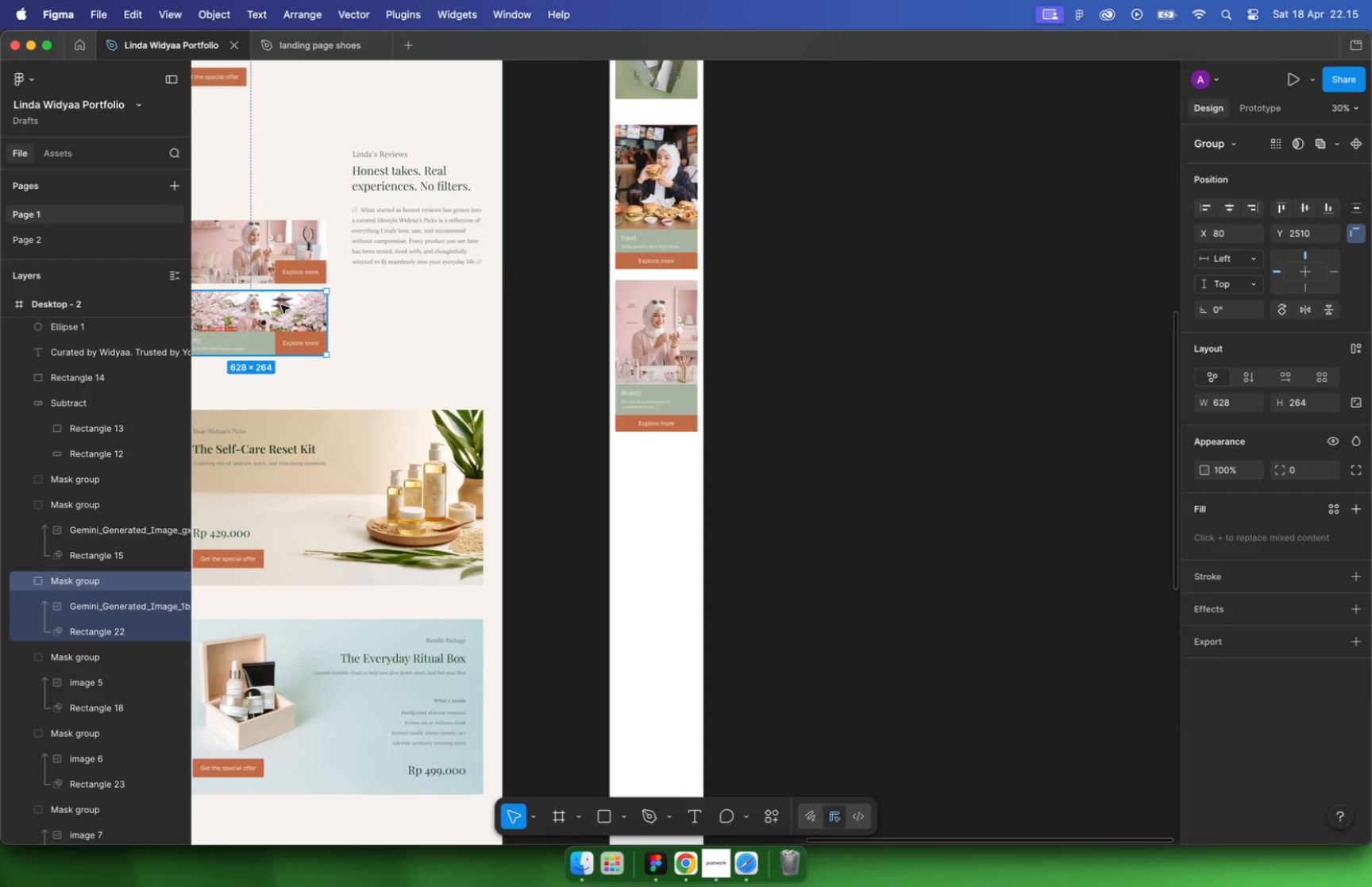 
key(Meta+CommandLeft)
 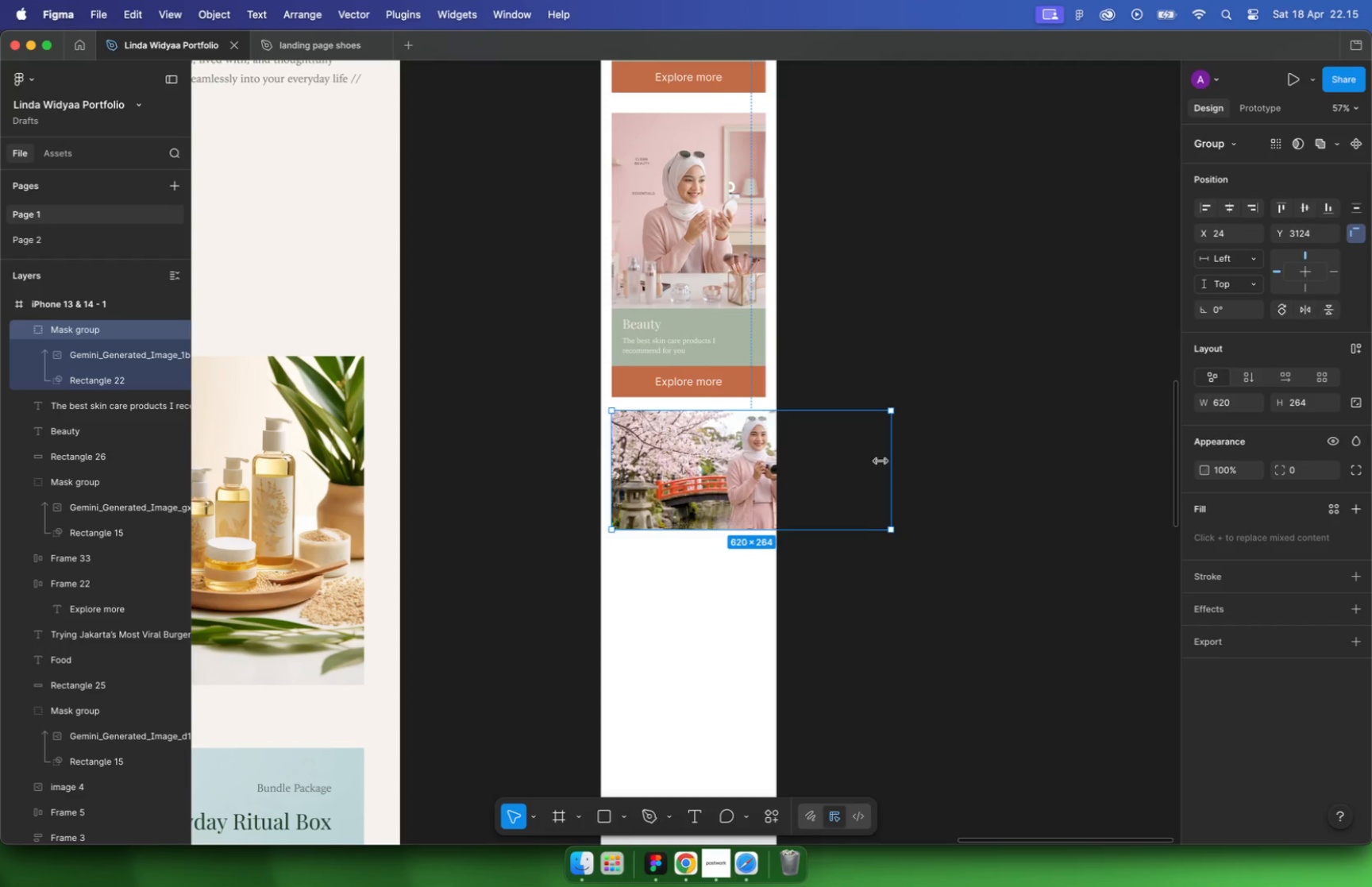 
scroll: coordinate [607, 434], scroll_direction: down, amount: 5.0
 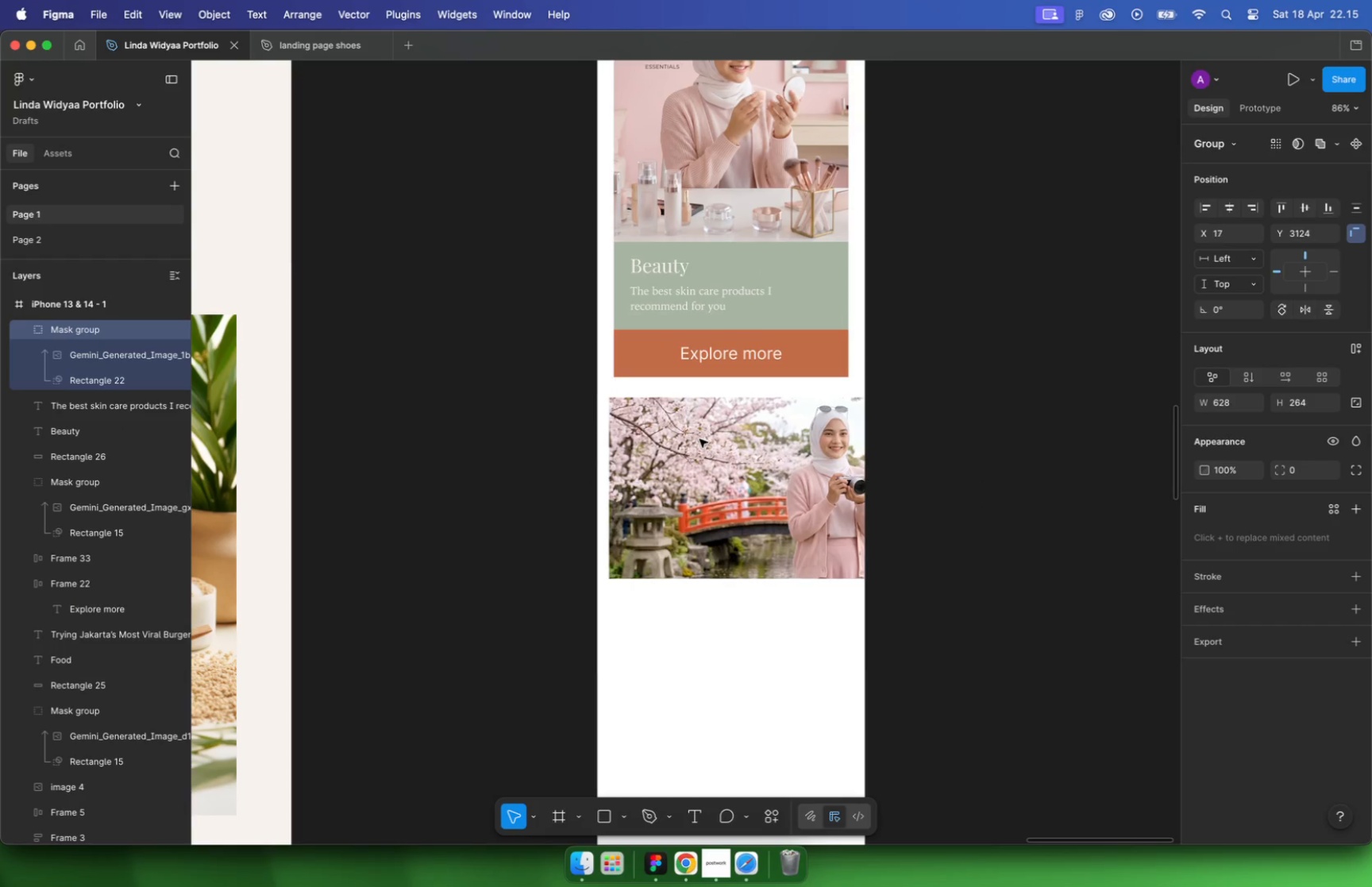 
left_click_drag(start_coordinate=[894, 461], to_coordinate=[764, 462])
 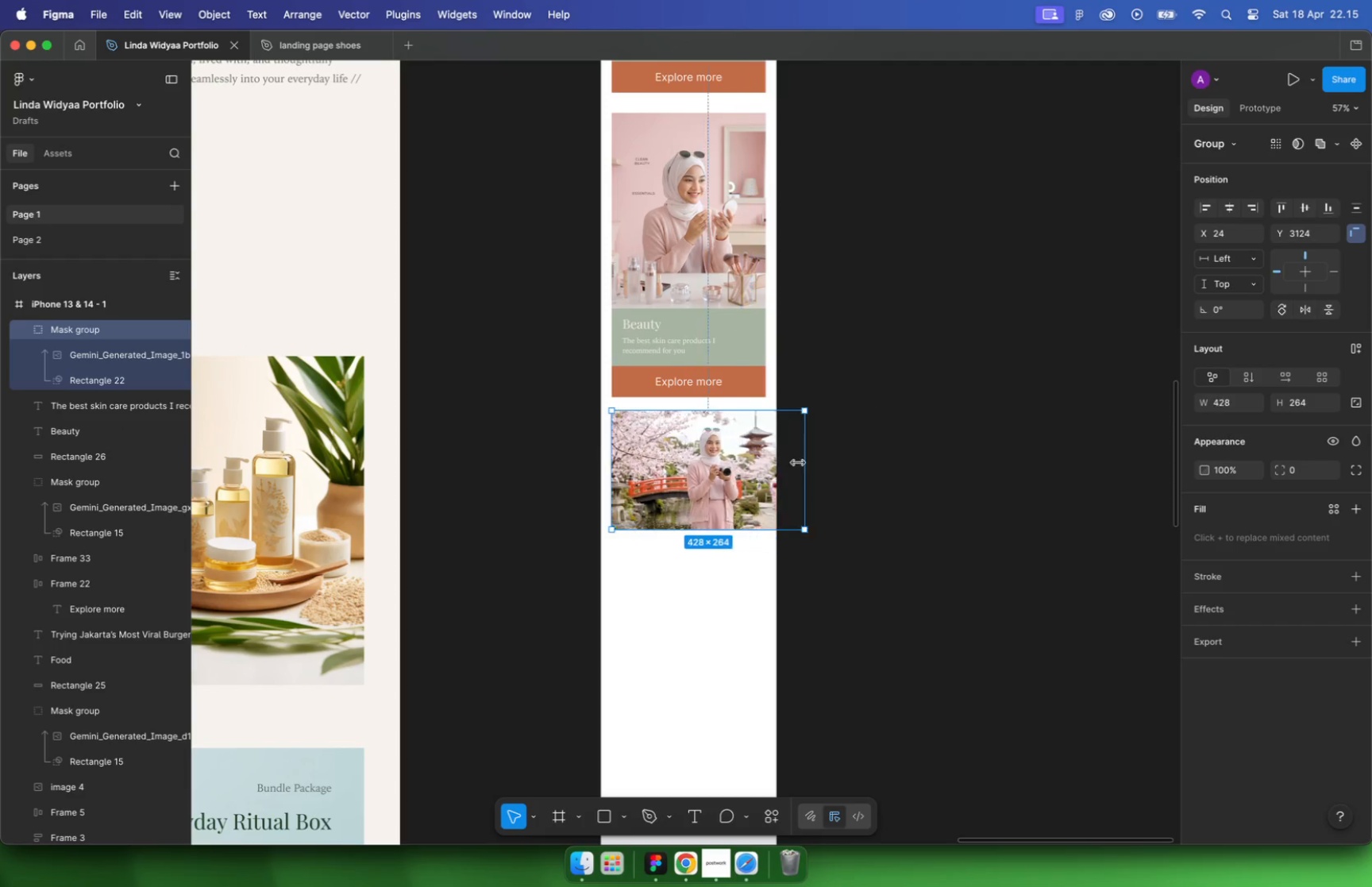 
left_click_drag(start_coordinate=[708, 530], to_coordinate=[709, 605])
 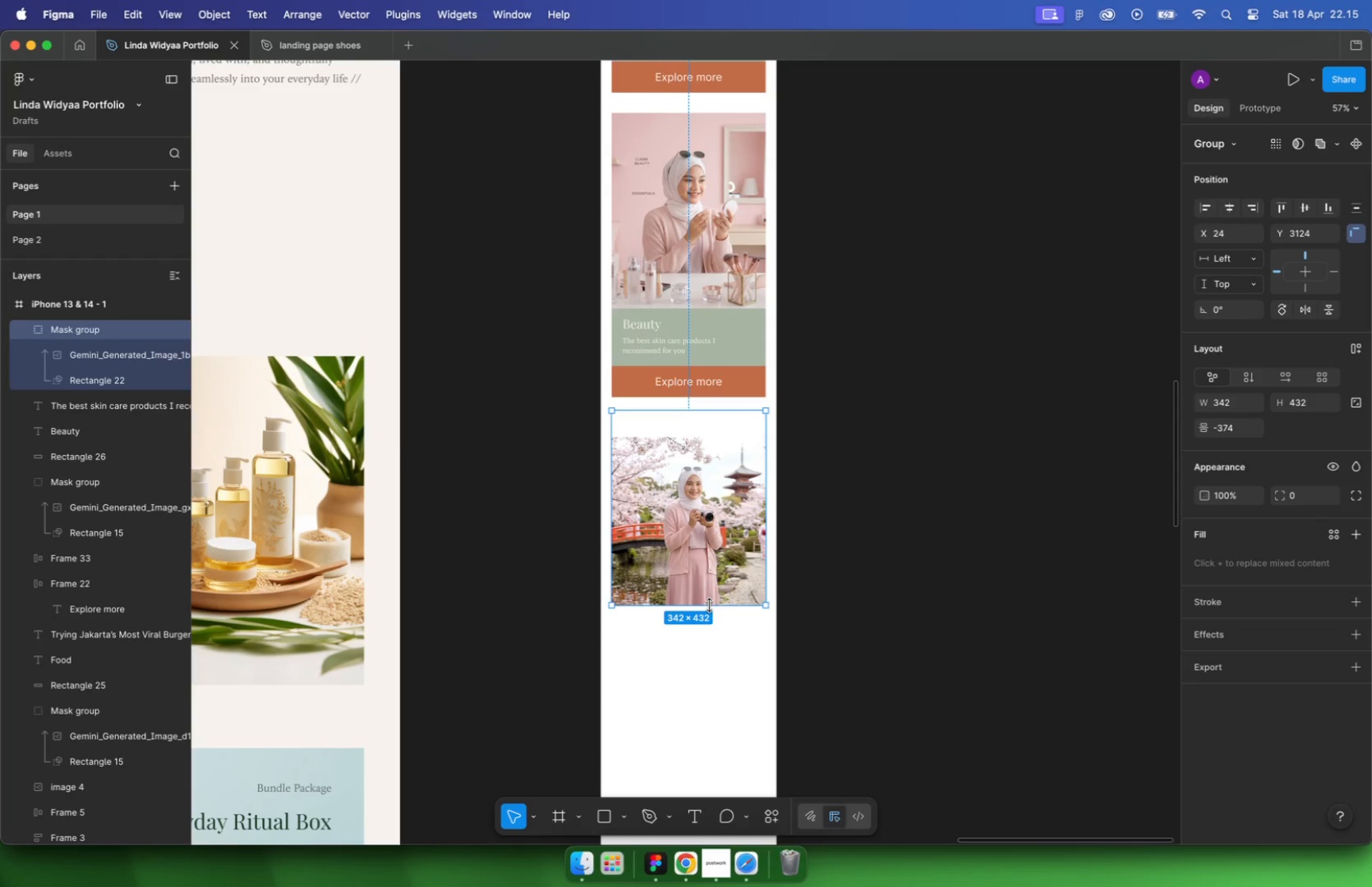 
hold_key(key=CommandLeft, duration=0.5)
 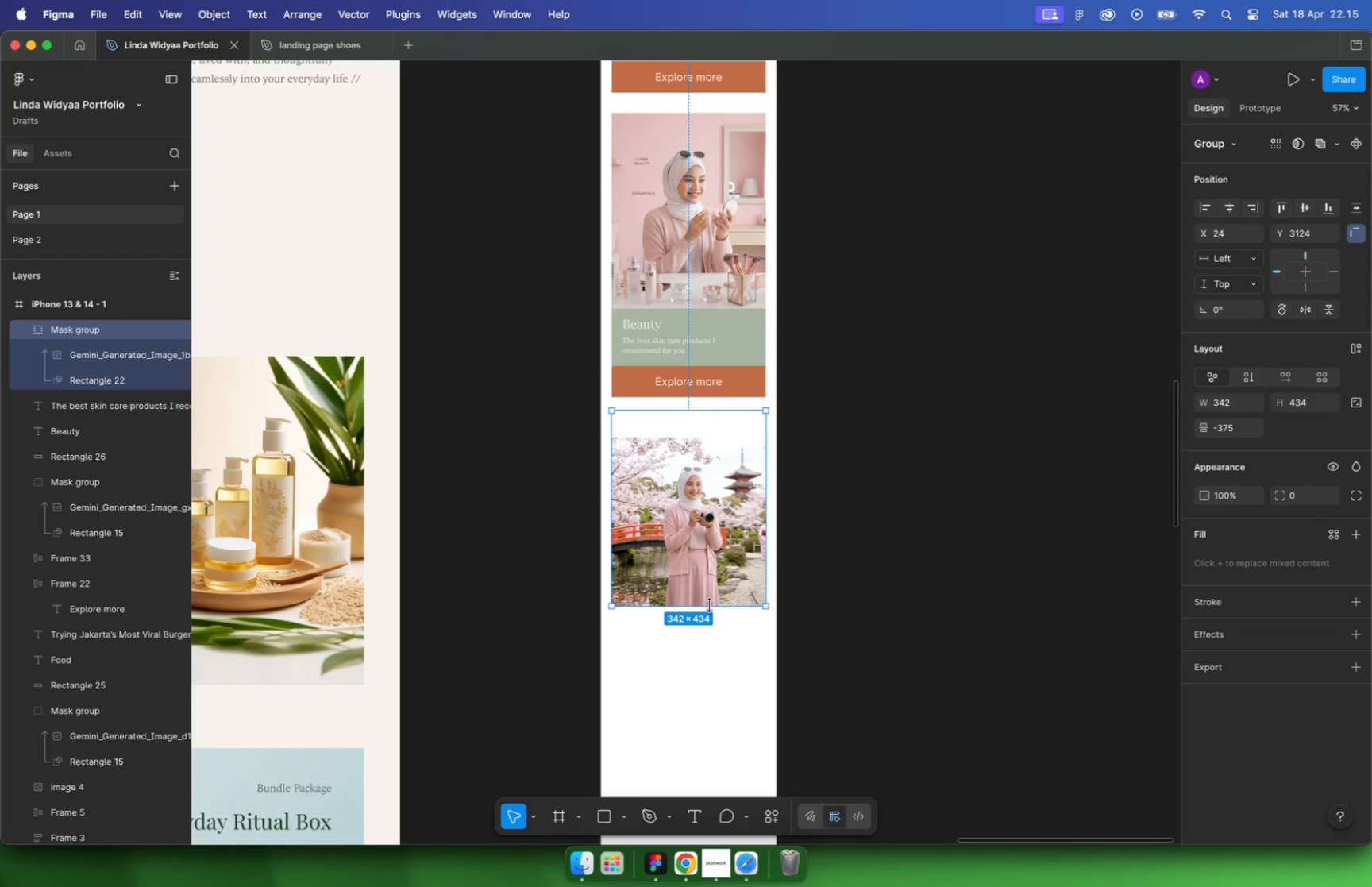 
left_click_drag(start_coordinate=[684, 489], to_coordinate=[687, 446])
 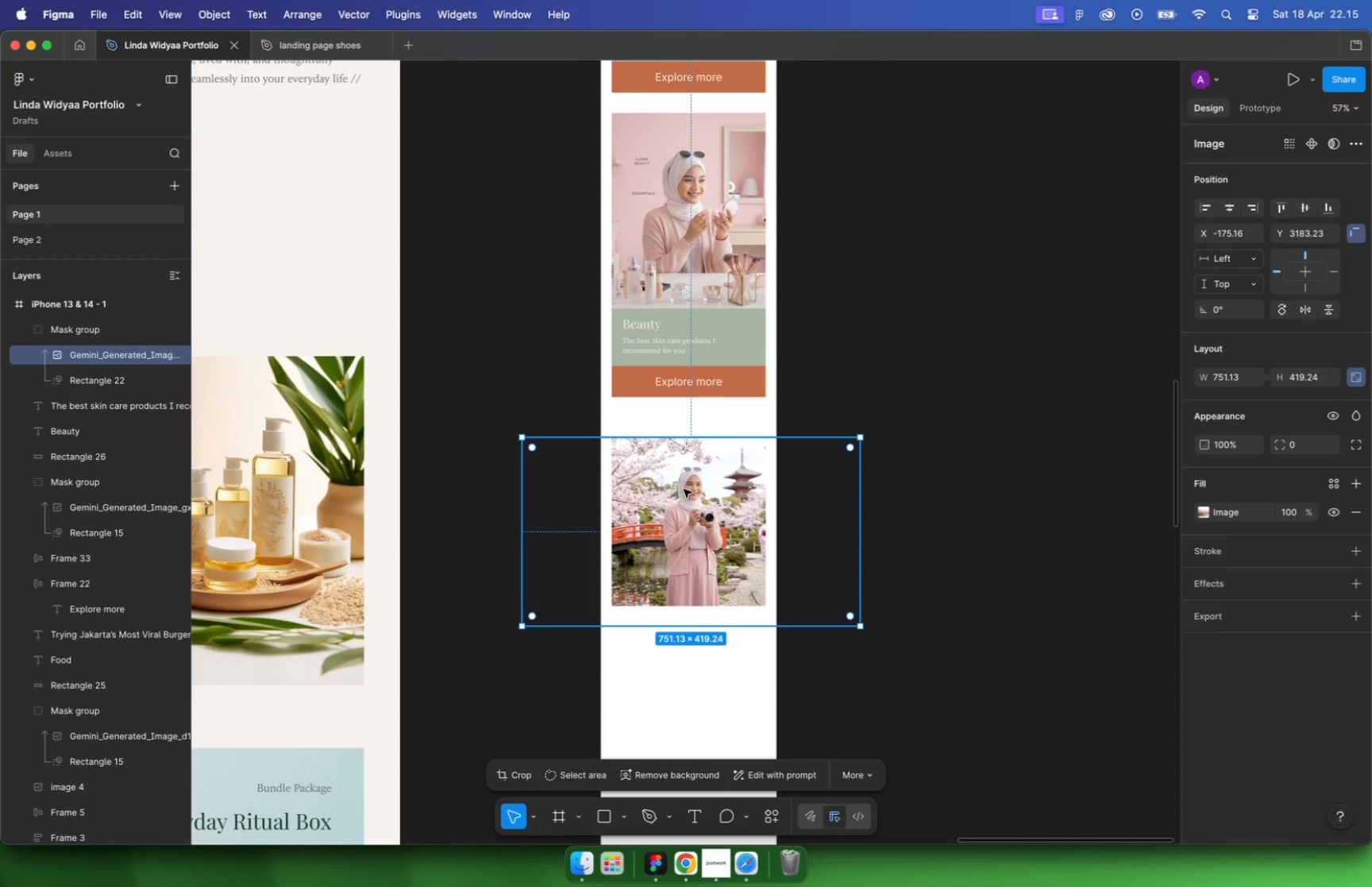 
hold_key(key=ShiftLeft, duration=1.22)
 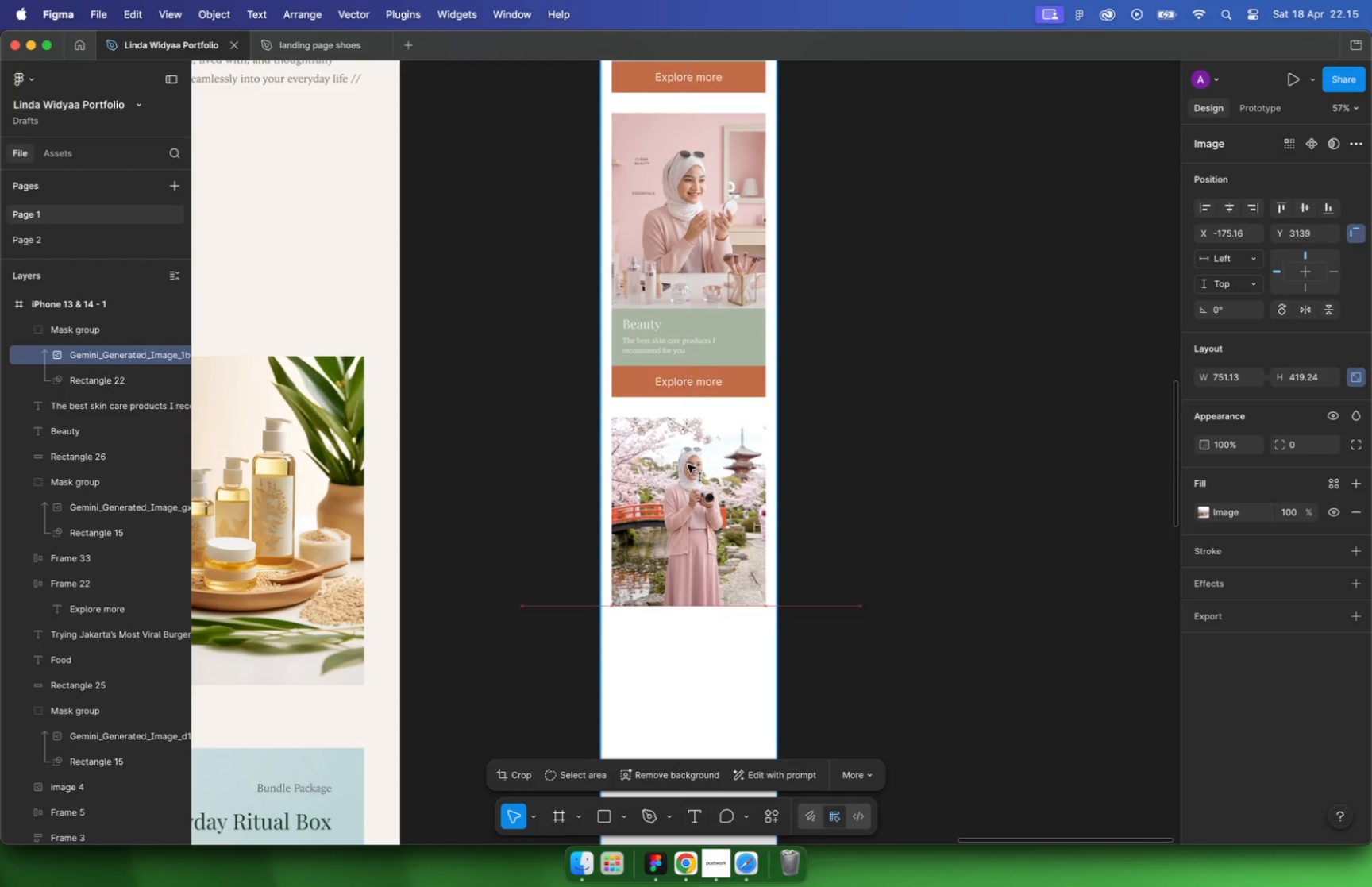 
left_click_drag(start_coordinate=[858, 583], to_coordinate=[909, 622])
 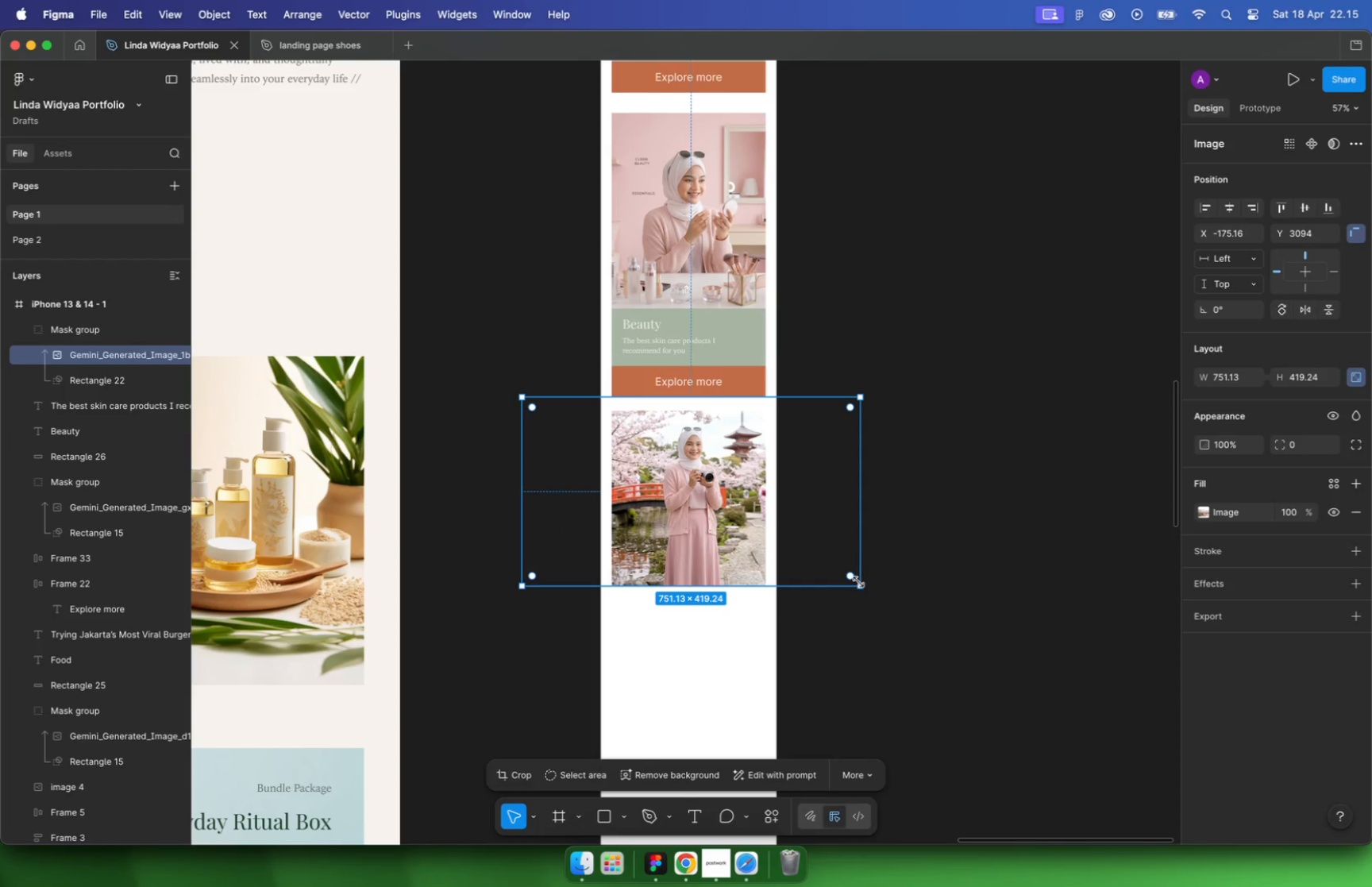 
hold_key(key=ShiftLeft, duration=1.07)
 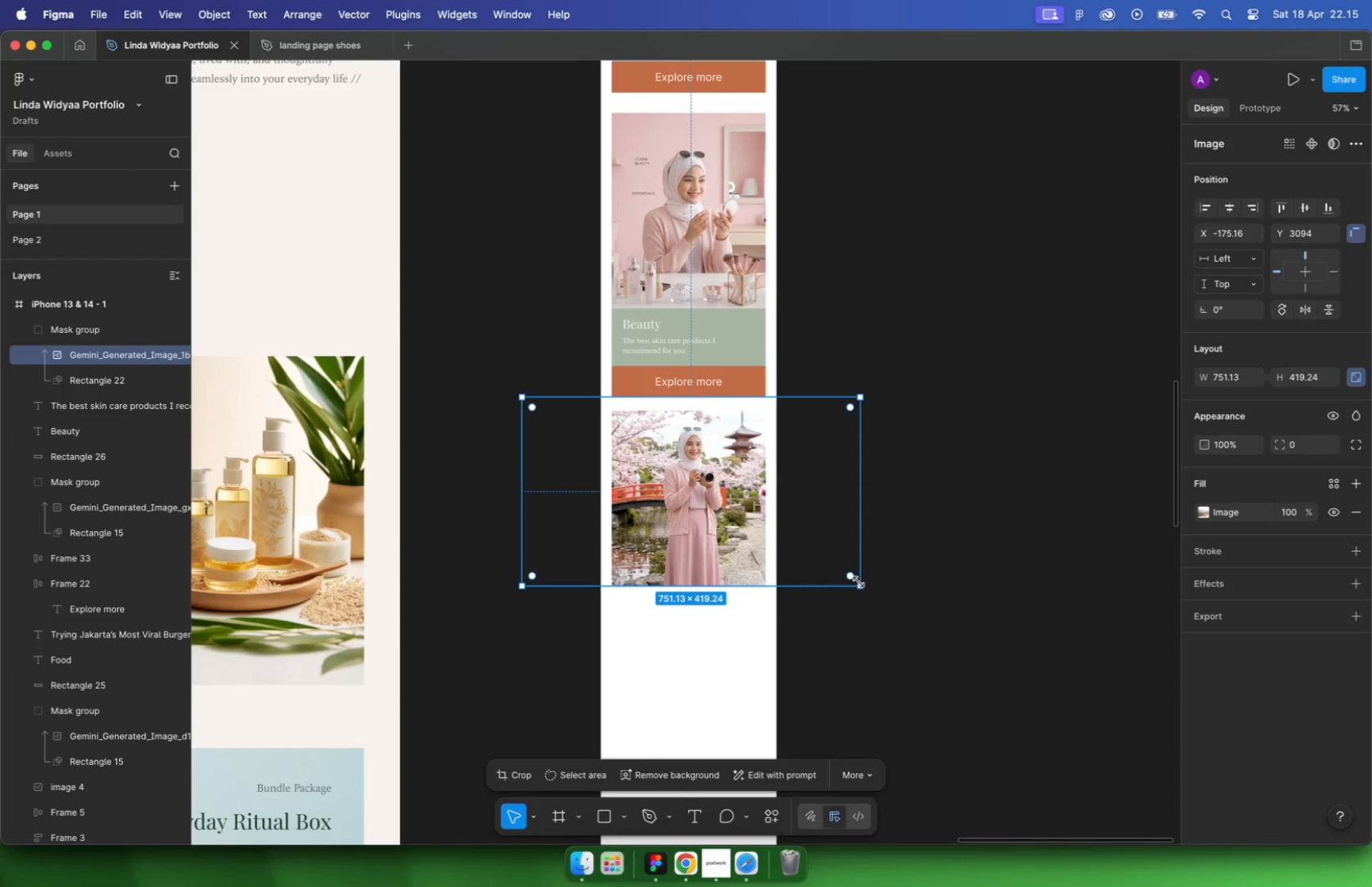 
left_click_drag(start_coordinate=[721, 496], to_coordinate=[689, 497])
 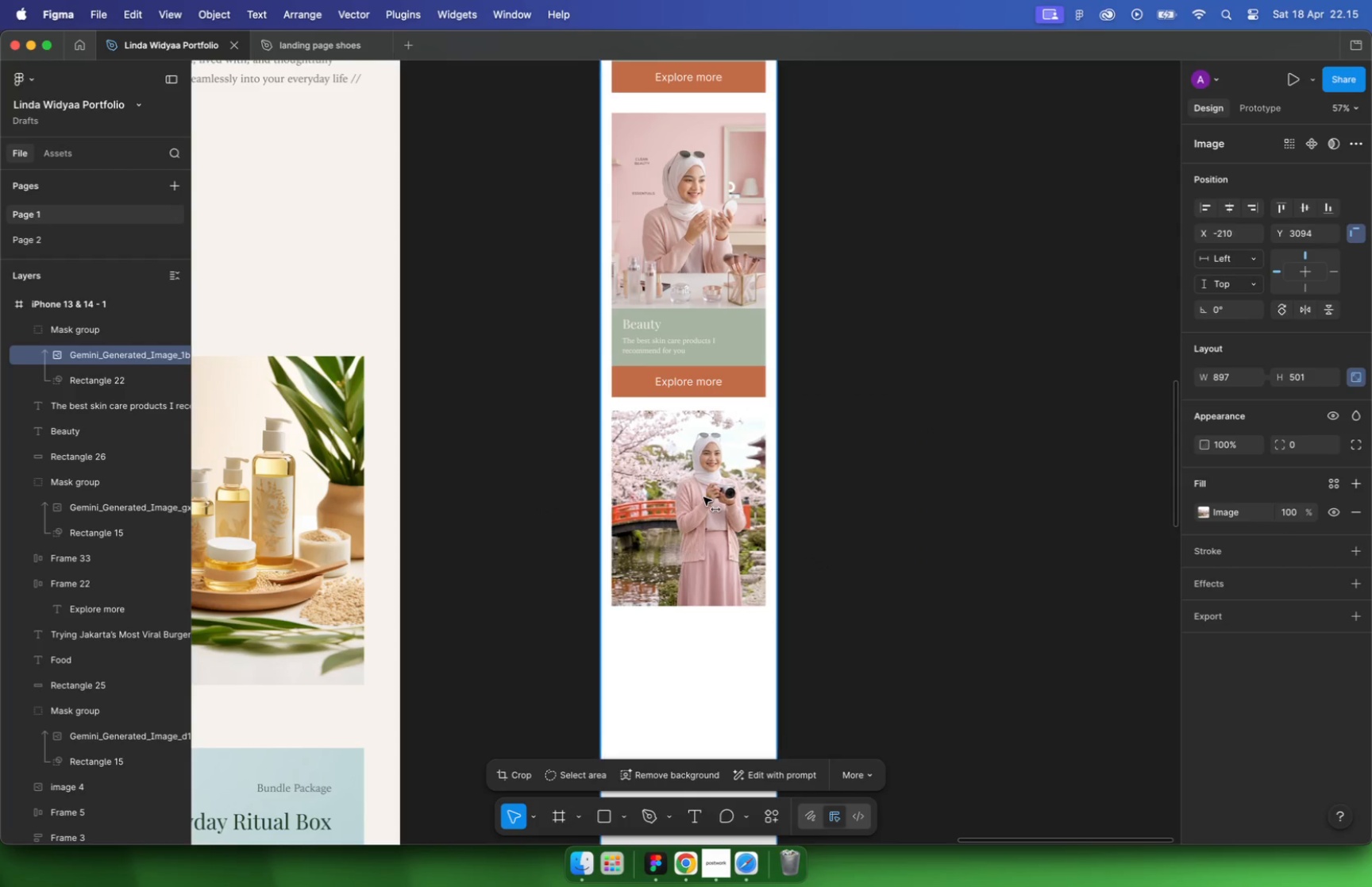 
hold_key(key=ShiftLeft, duration=1.61)
 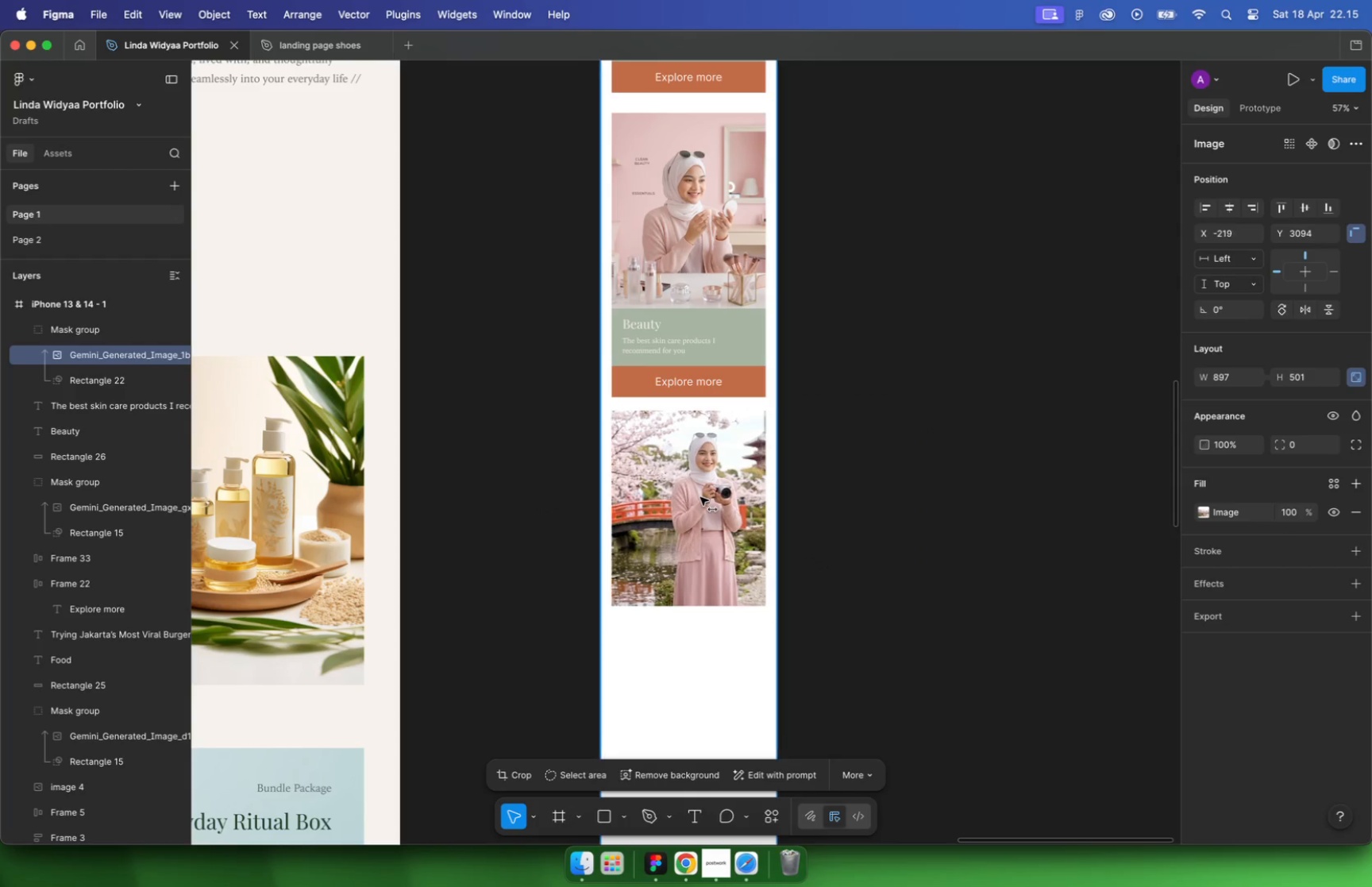 
left_click([894, 430])
 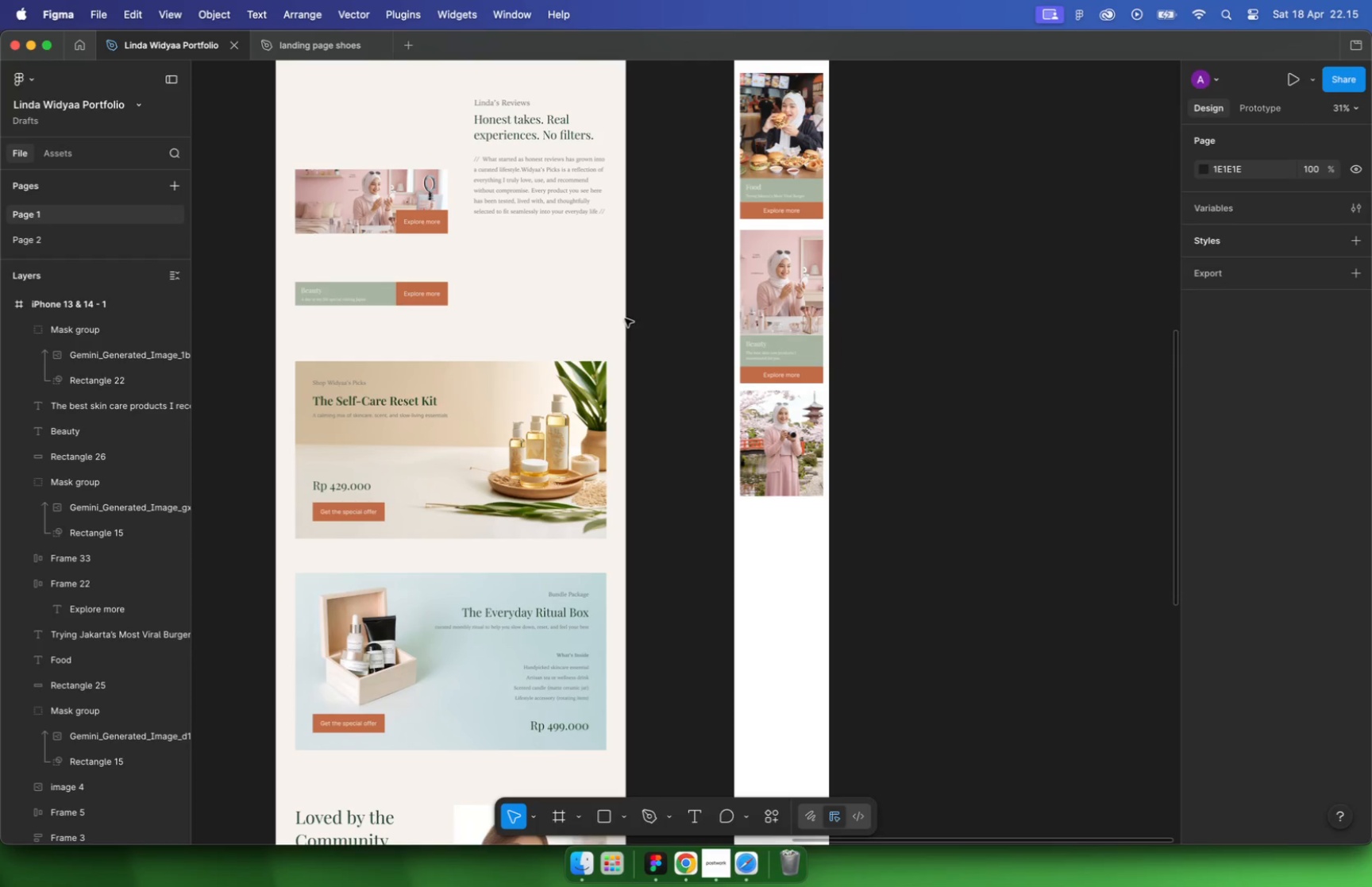 
hold_key(key=CommandLeft, duration=0.83)
scroll: coordinate [904, 365], scroll_direction: down, amount: 2.0
 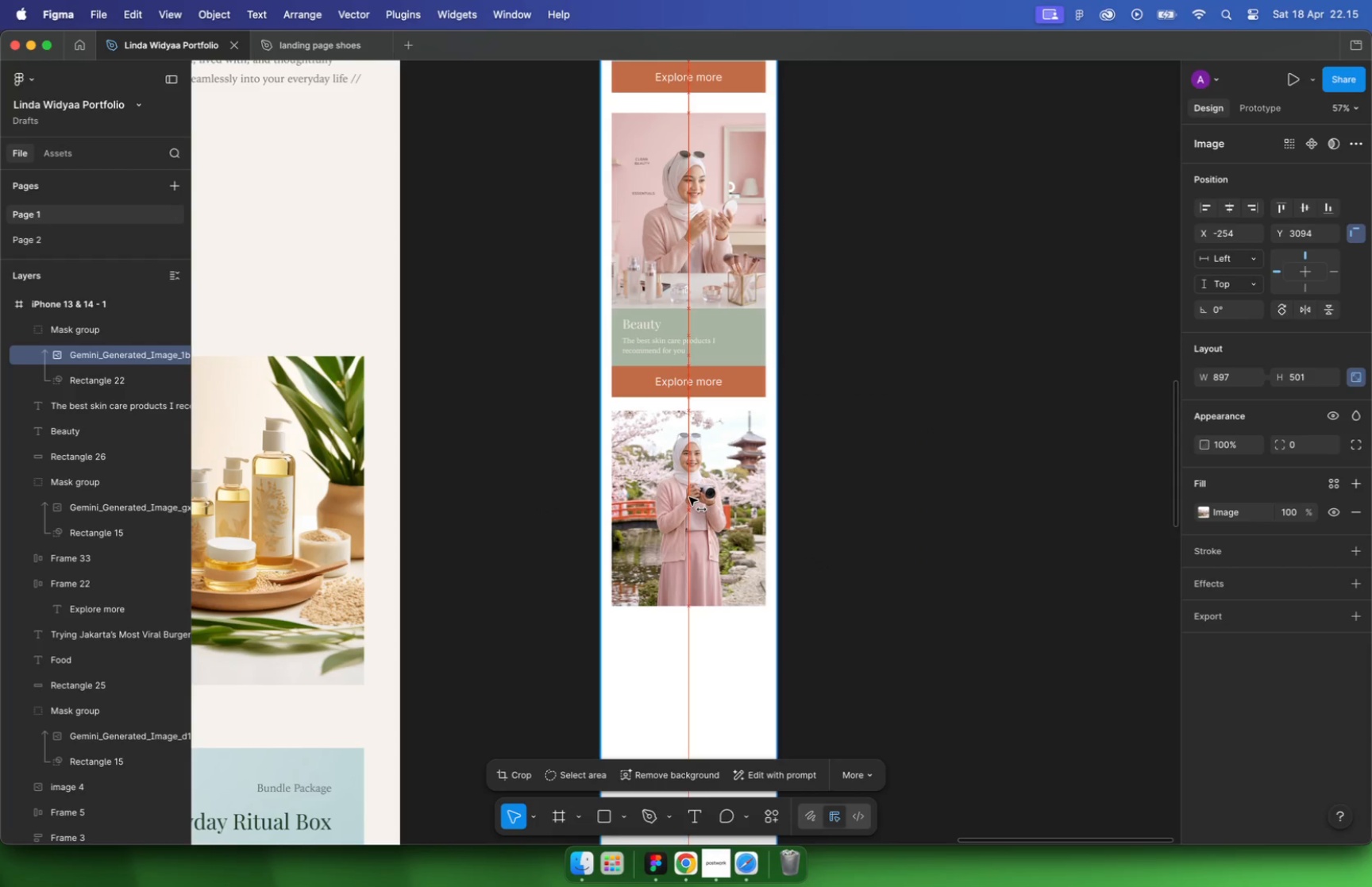 
hold_key(key=CommandLeft, duration=0.38)
scroll: coordinate [886, 368], scroll_direction: down, amount: 5.0
 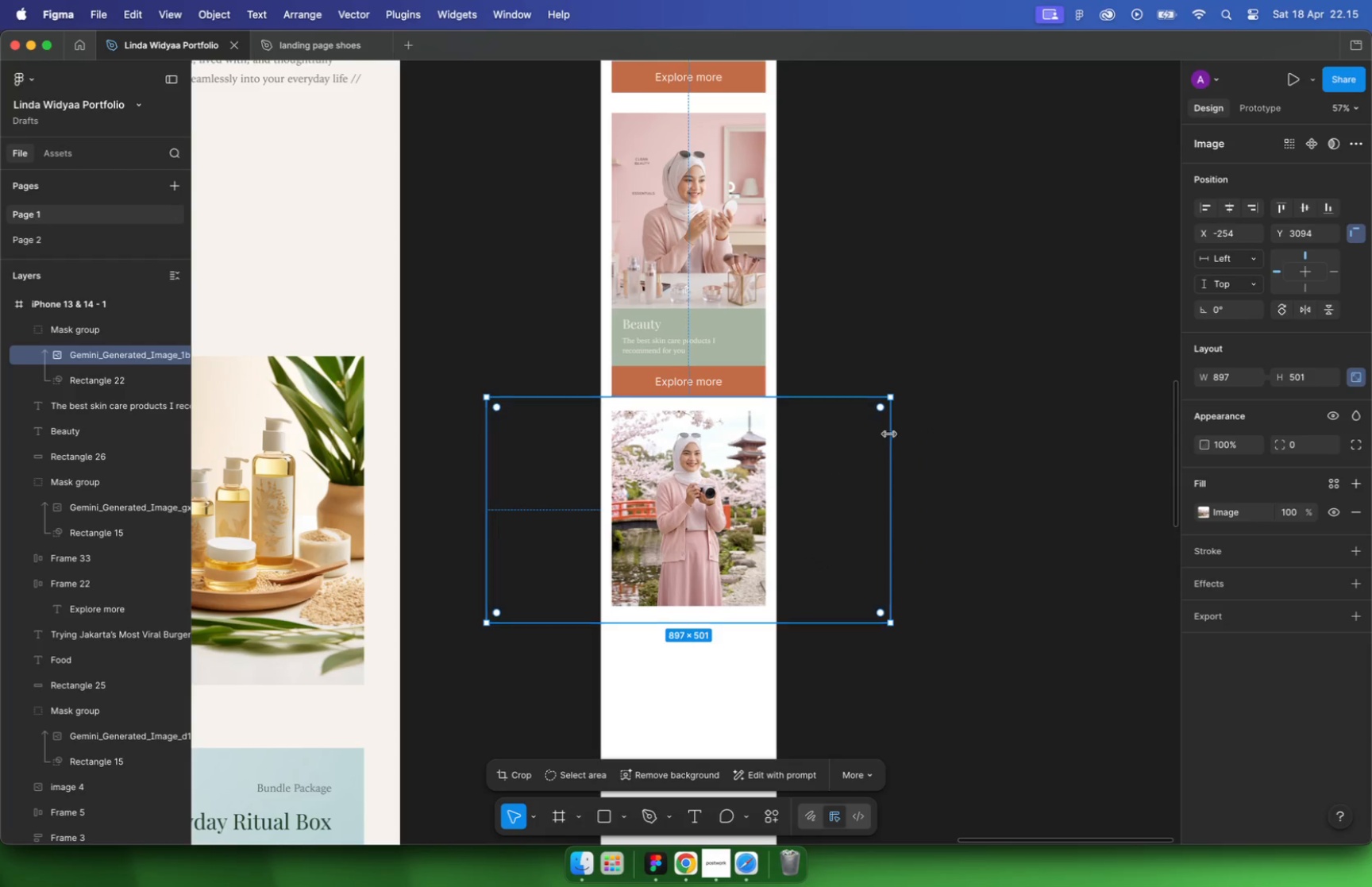 
double_click([383, 245])
 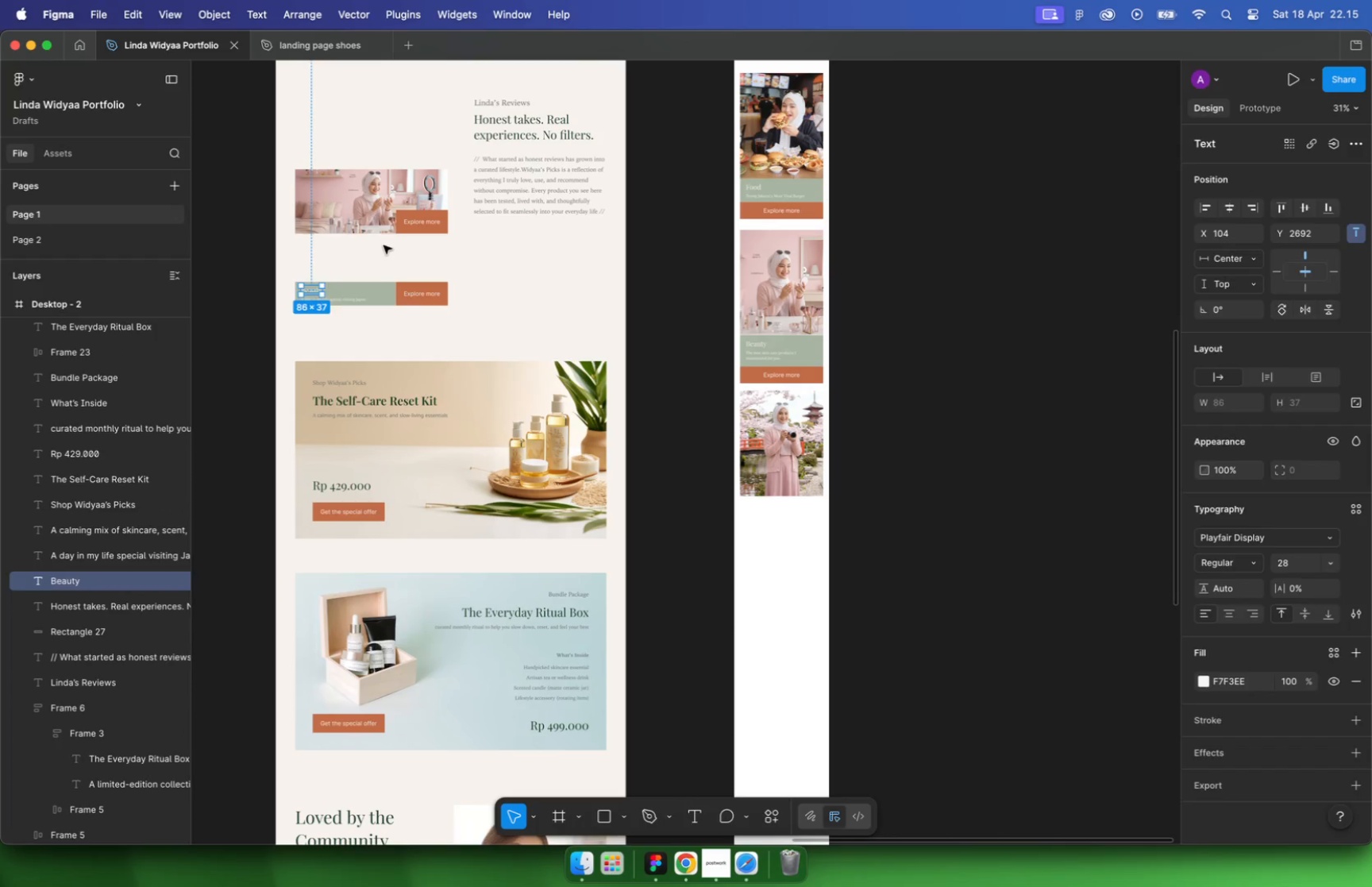 
left_click_drag(start_coordinate=[316, 258], to_coordinate=[365, 342])
 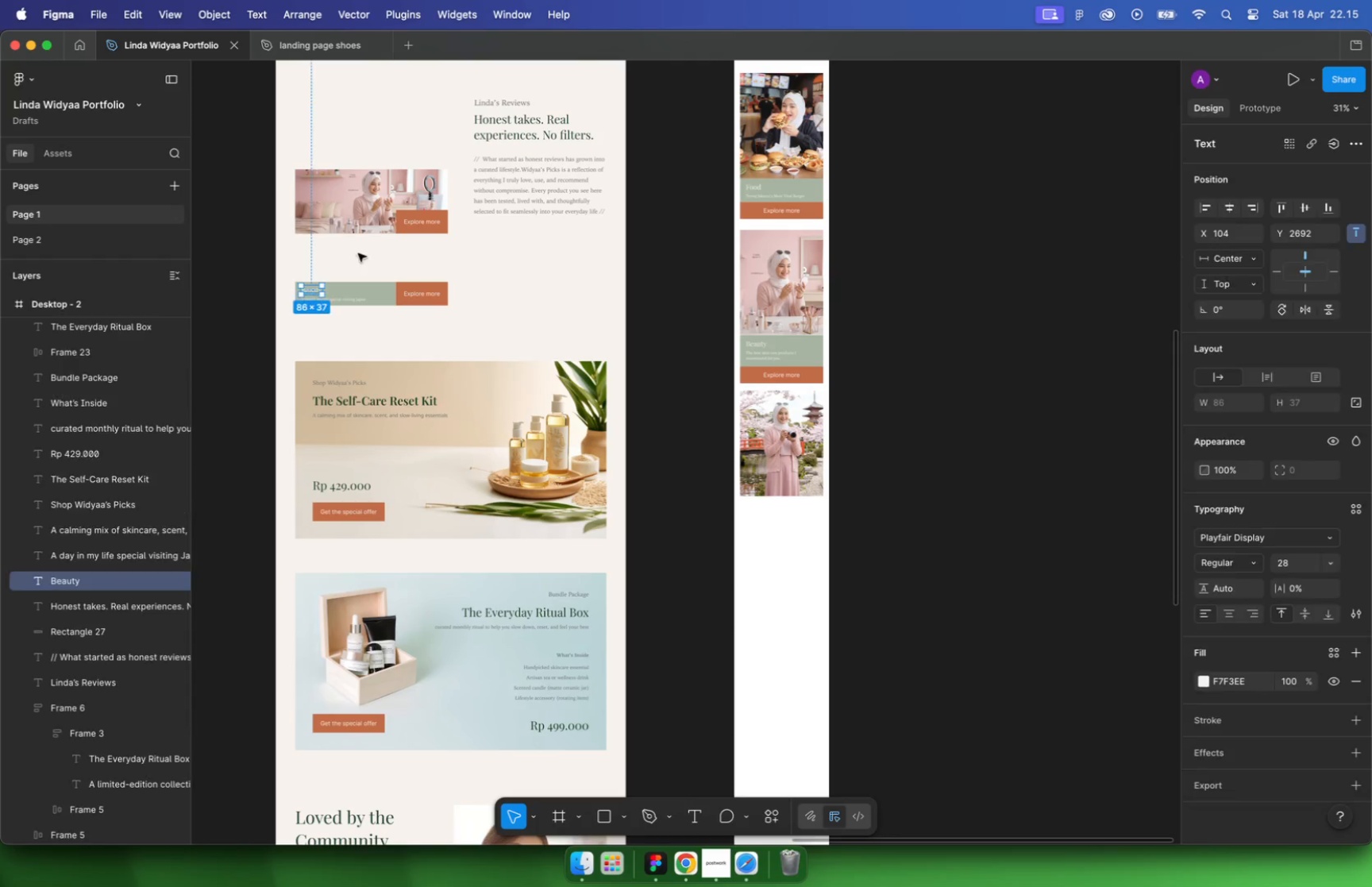 
left_click_drag(start_coordinate=[359, 288], to_coordinate=[831, 523])
 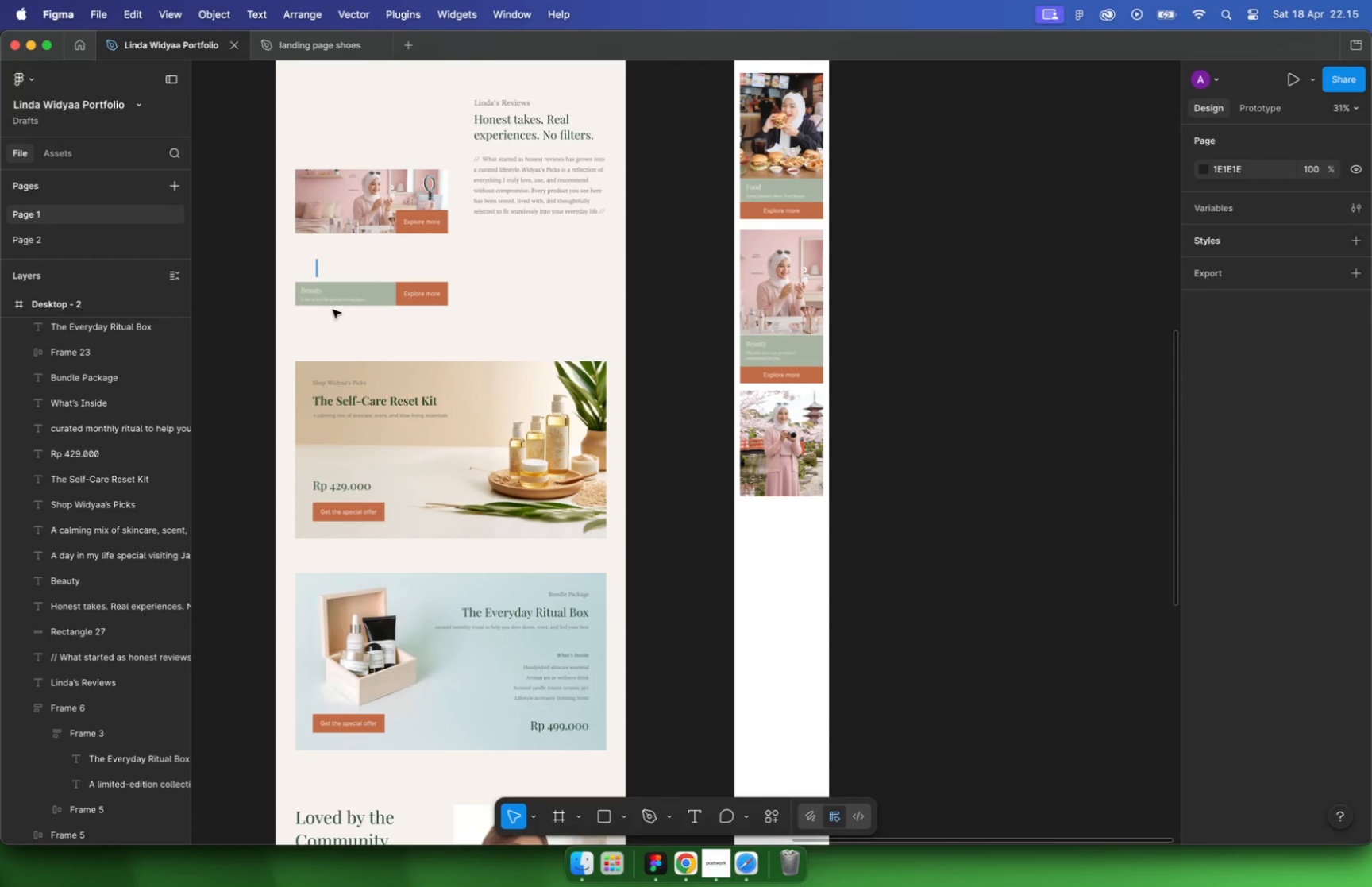 
hold_key(key=CommandLeft, duration=0.4)
 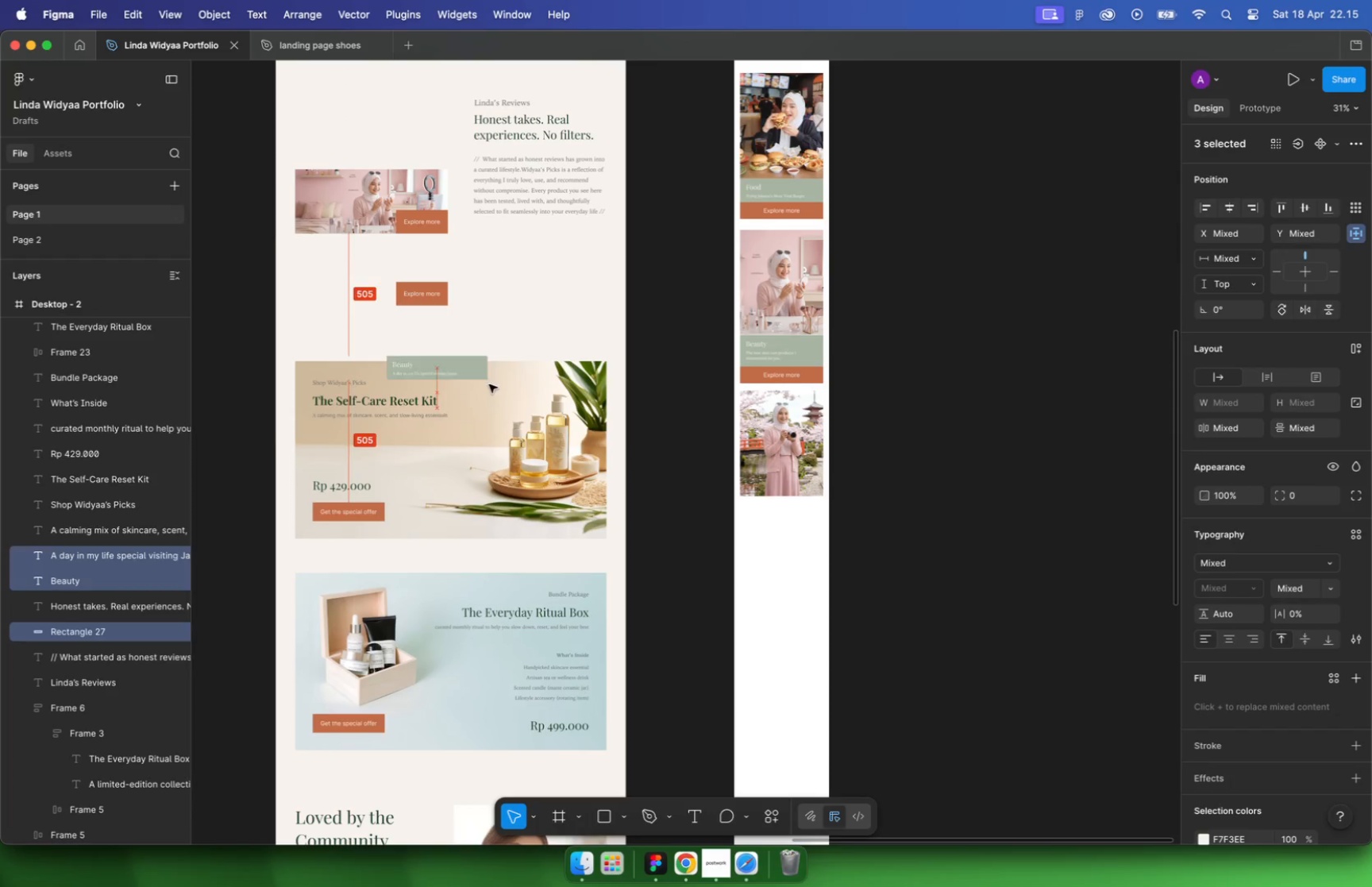 
key(Meta+CommandLeft)
 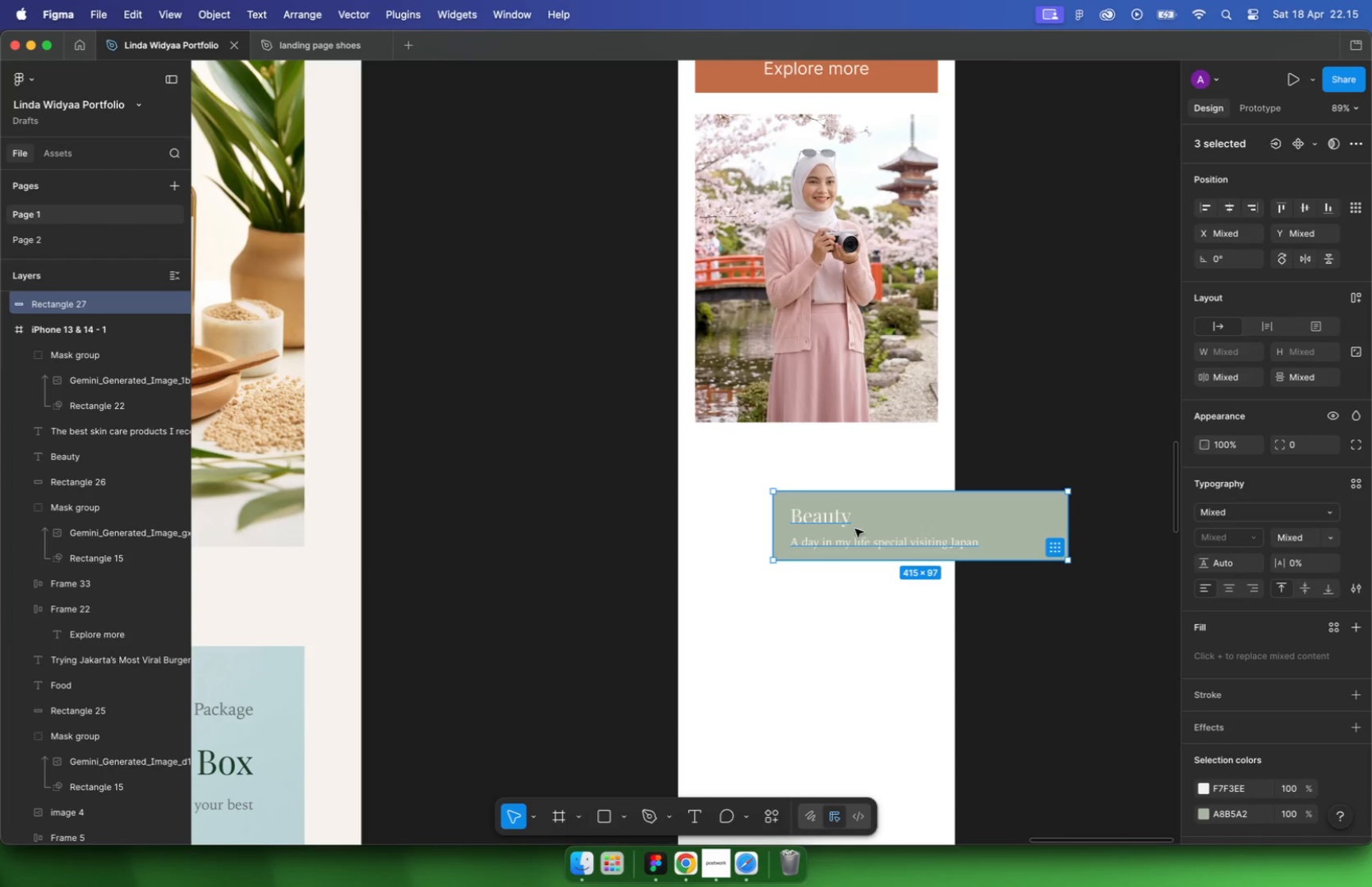 
key(Meta+Z)
 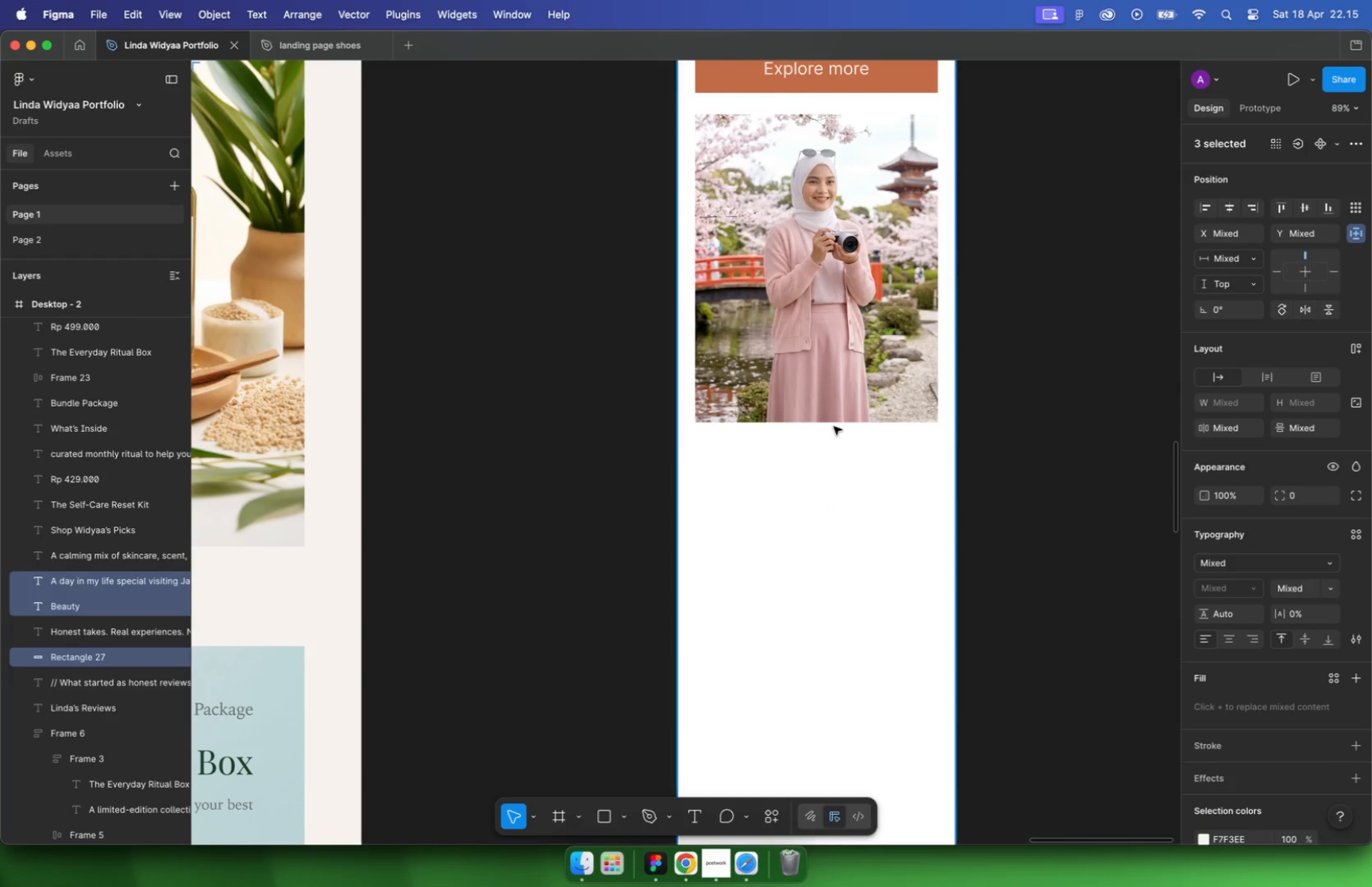 
scroll: coordinate [763, 534], scroll_direction: up, amount: 17.0
 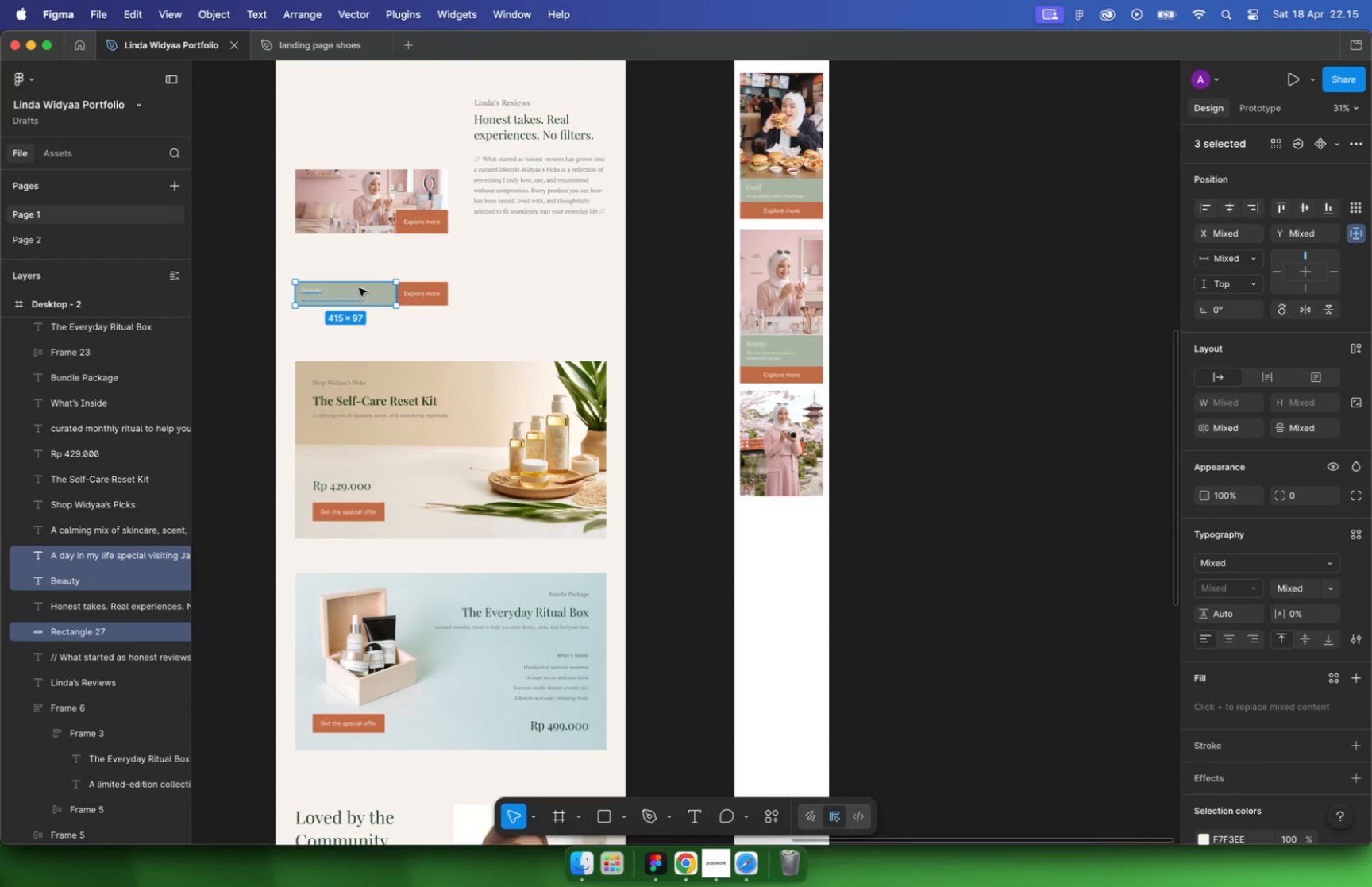 
hold_key(key=CommandLeft, duration=0.65)
 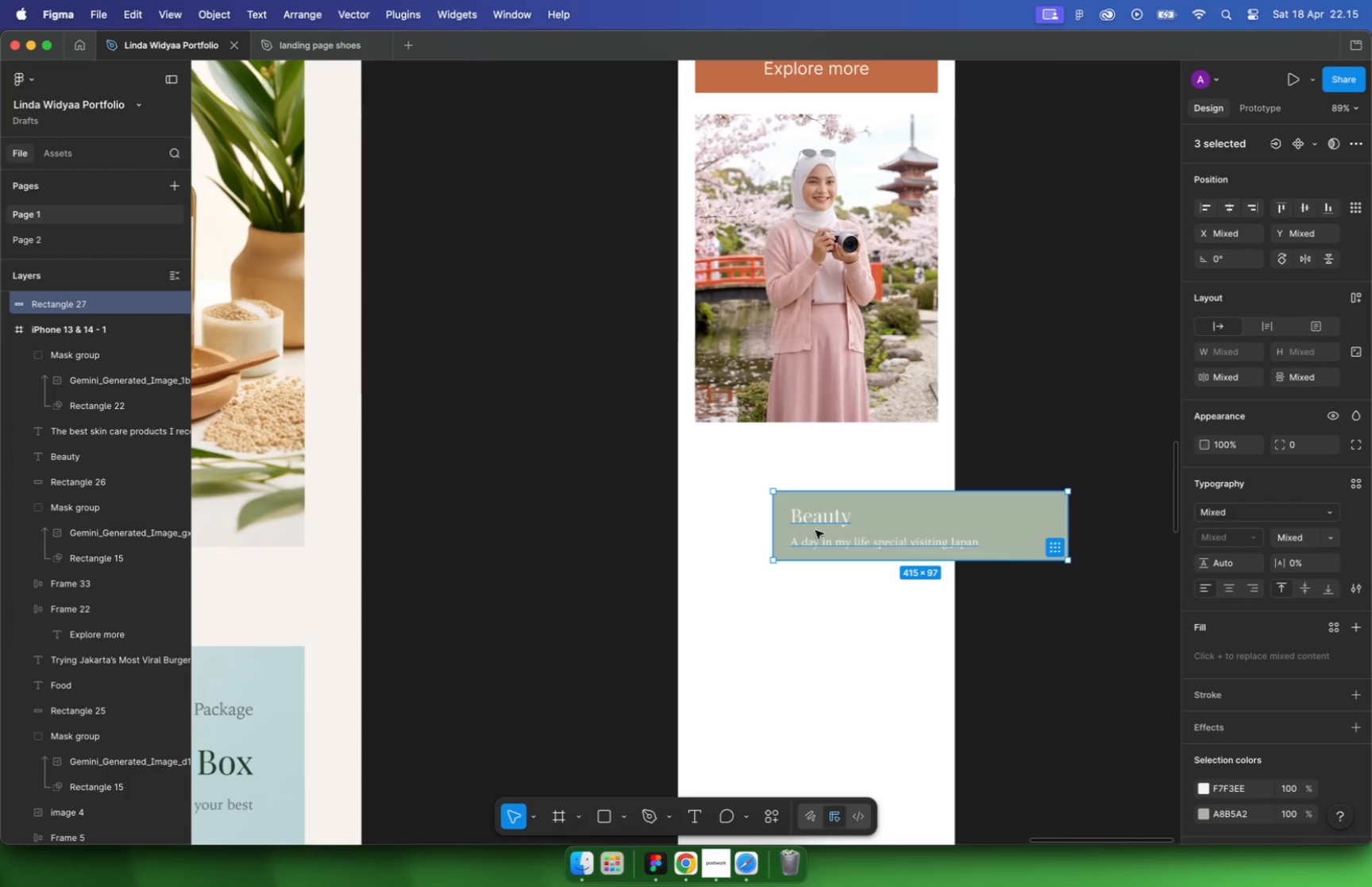 
key(Meta+CommandLeft)
 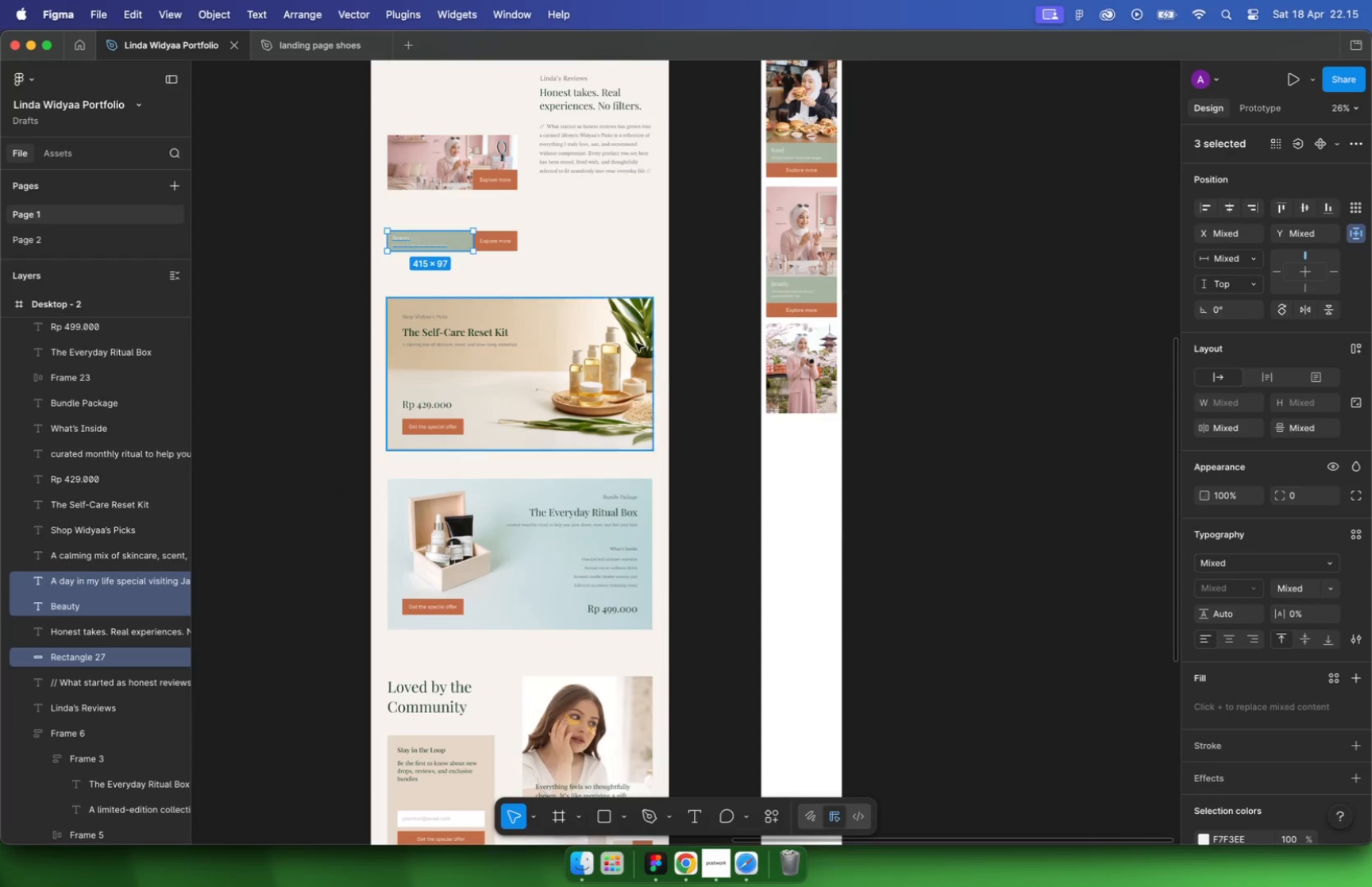 
scroll: coordinate [662, 357], scroll_direction: down, amount: 19.0
 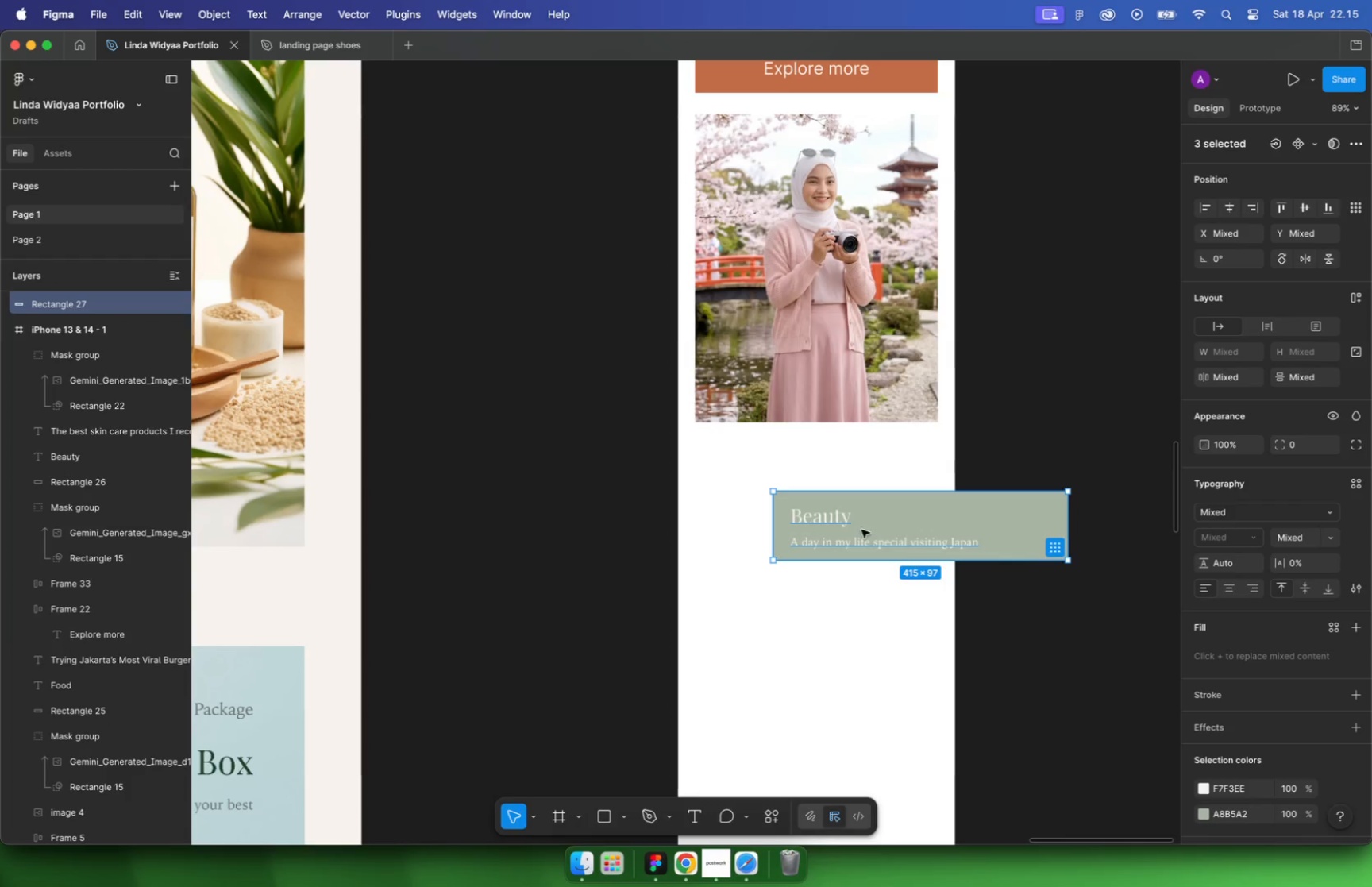 
left_click_drag(start_coordinate=[429, 240], to_coordinate=[818, 439])
 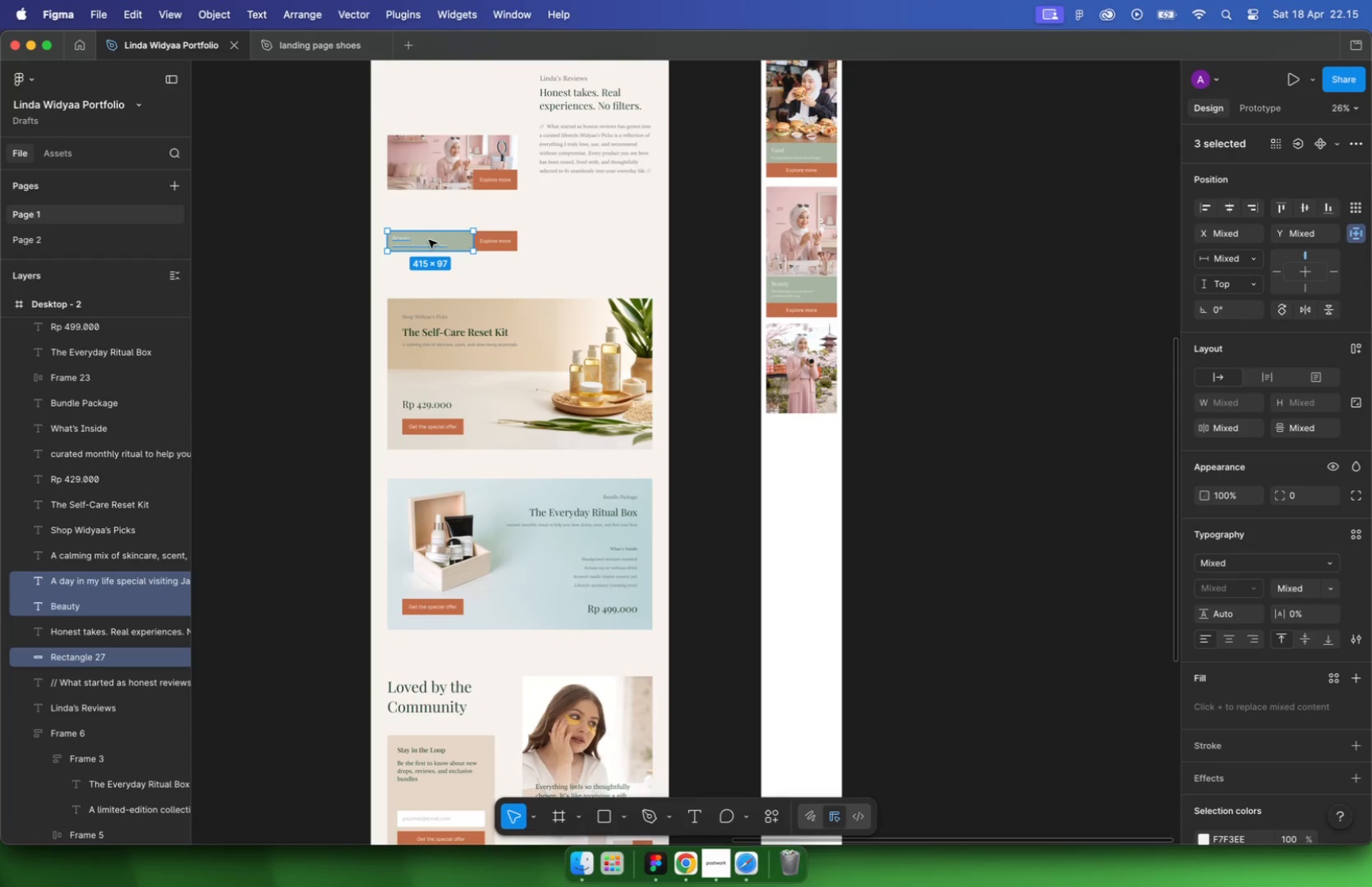 
hold_key(key=CommandLeft, duration=0.51)
scroll: coordinate [799, 447], scroll_direction: up, amount: 24.0
 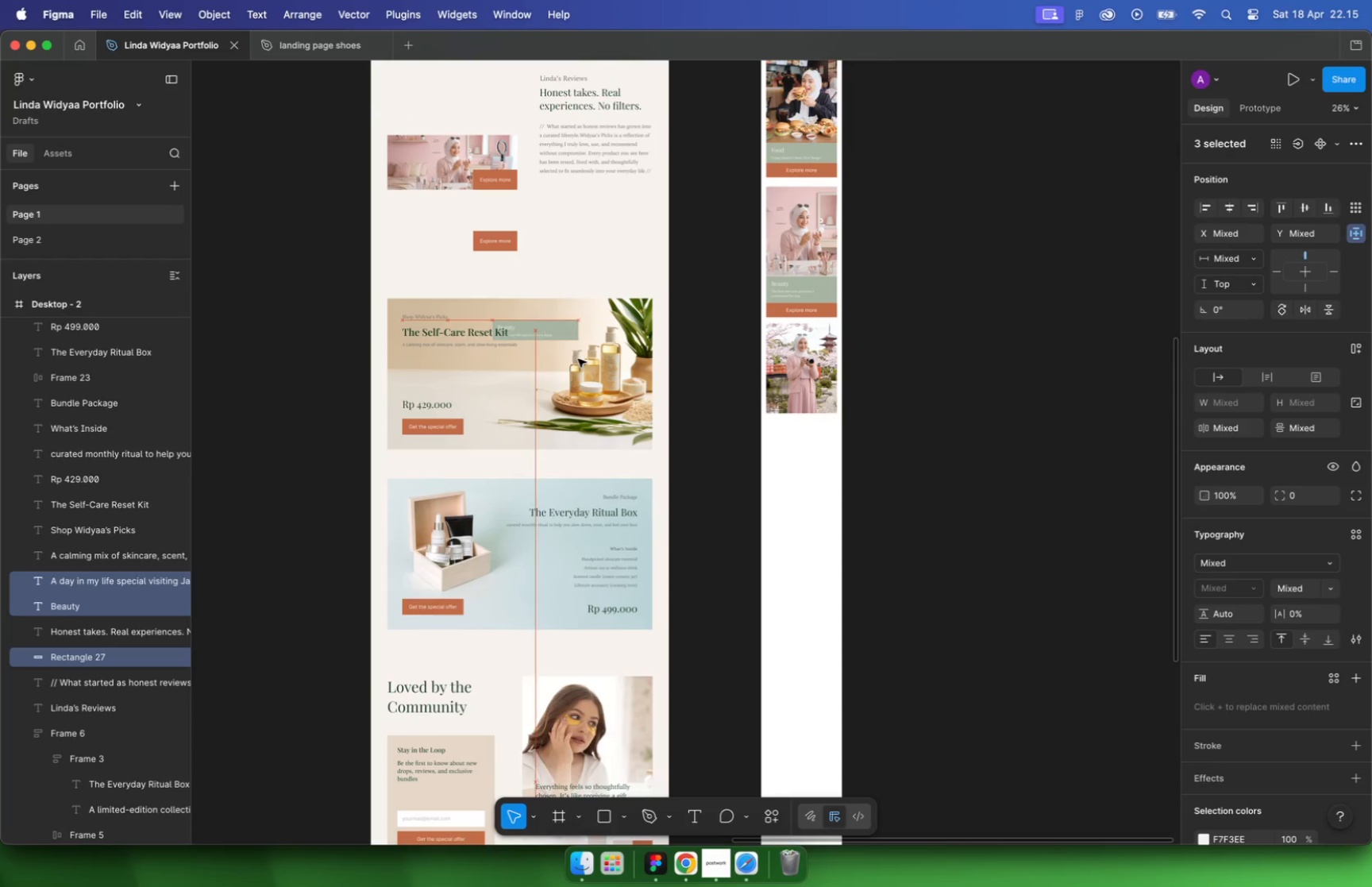 
left_click_drag(start_coordinate=[810, 397], to_coordinate=[780, 336])
 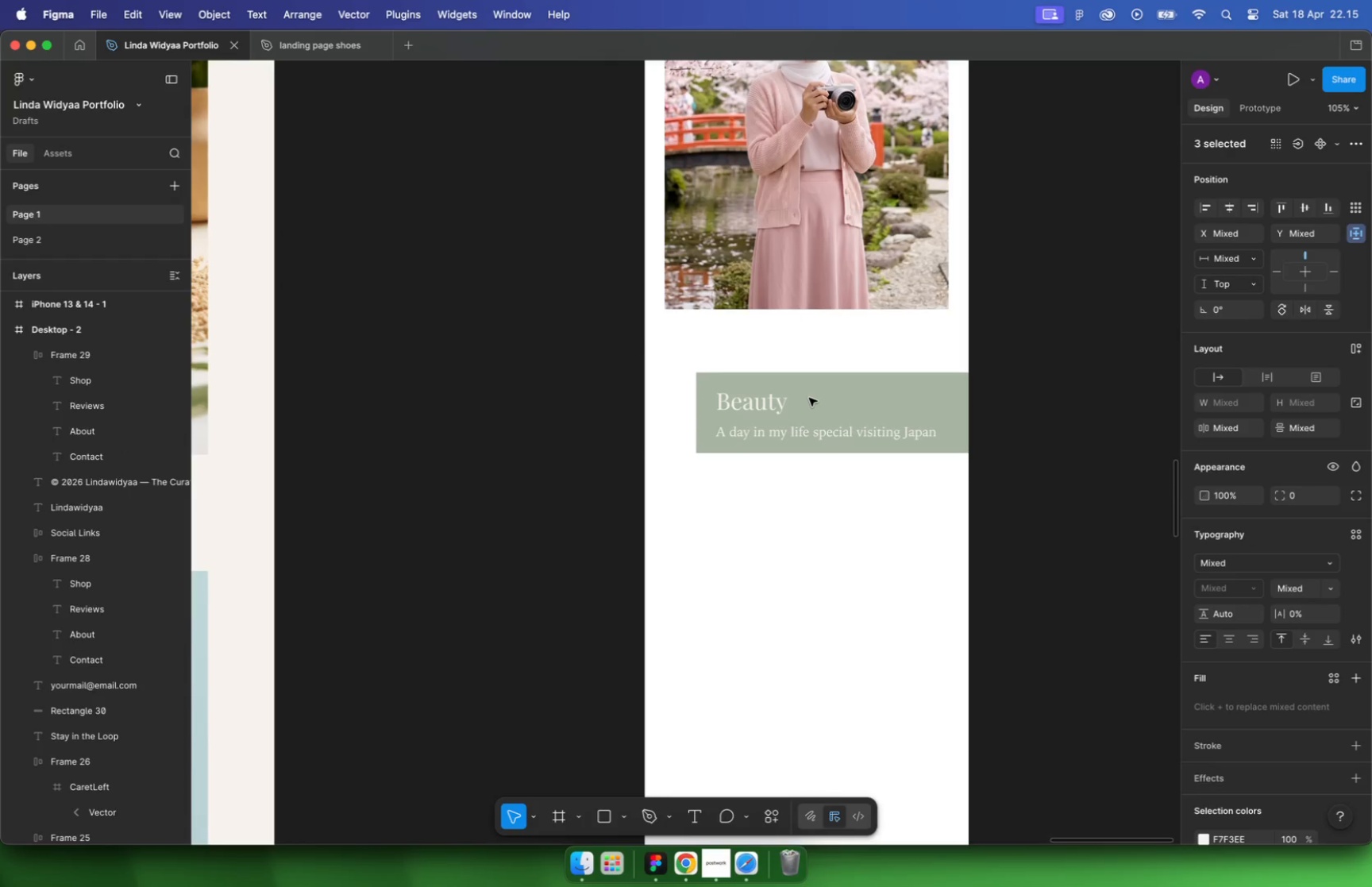 
hold_key(key=CommandLeft, duration=3.2)
scroll: coordinate [566, 491], scroll_direction: up, amount: 11.0
 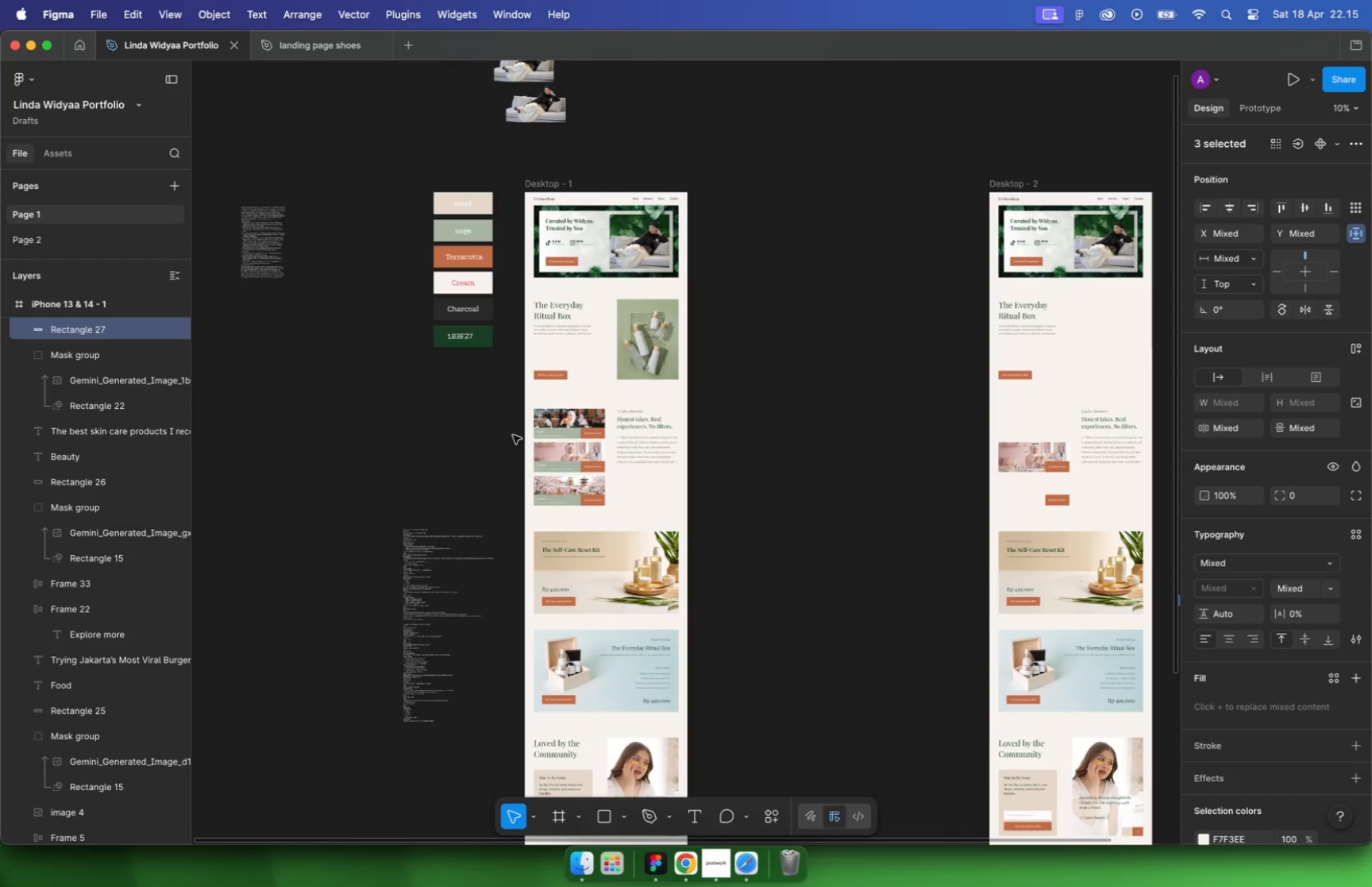 
double_click([318, 633])
 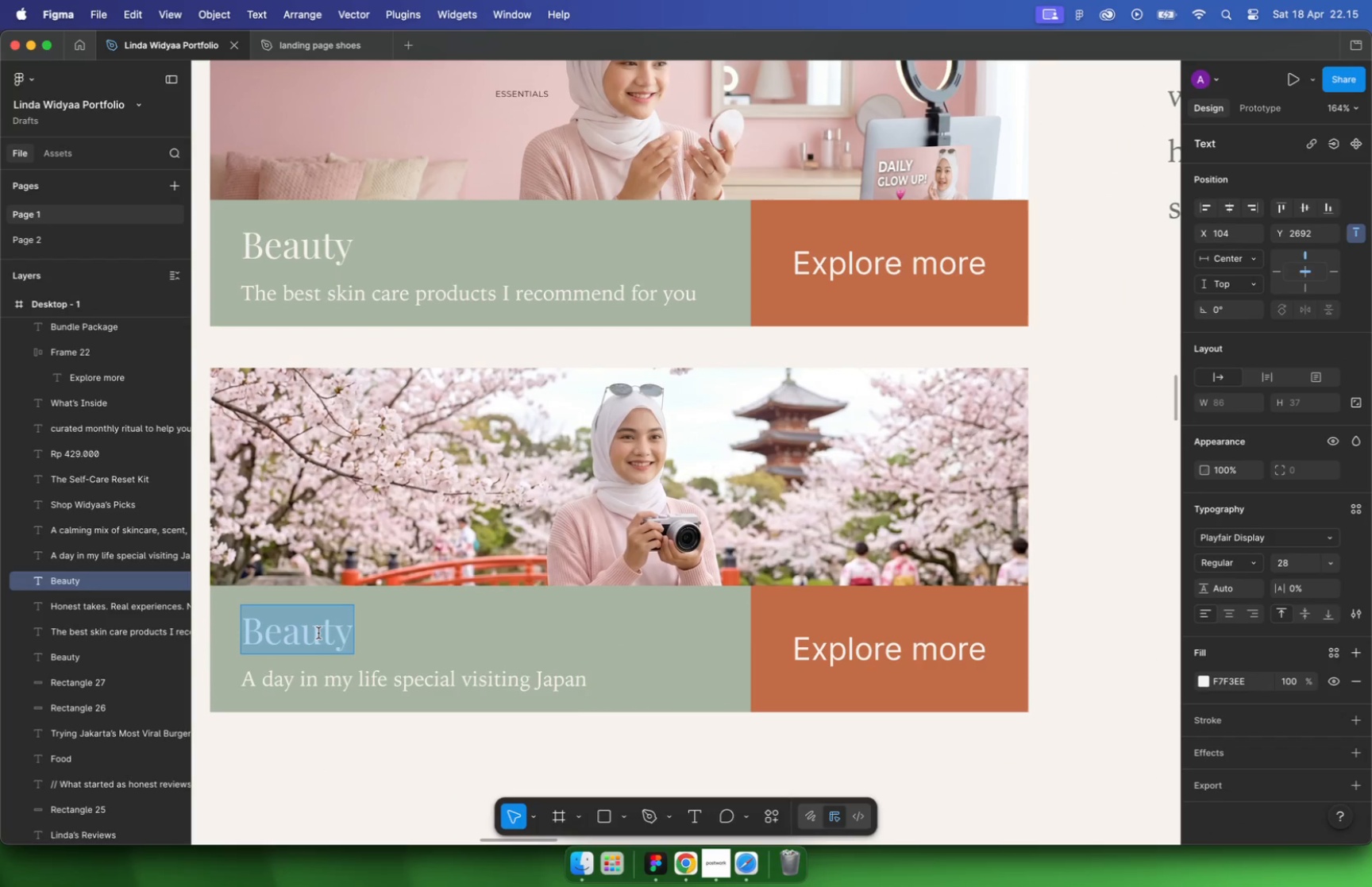 
triple_click([318, 633])
 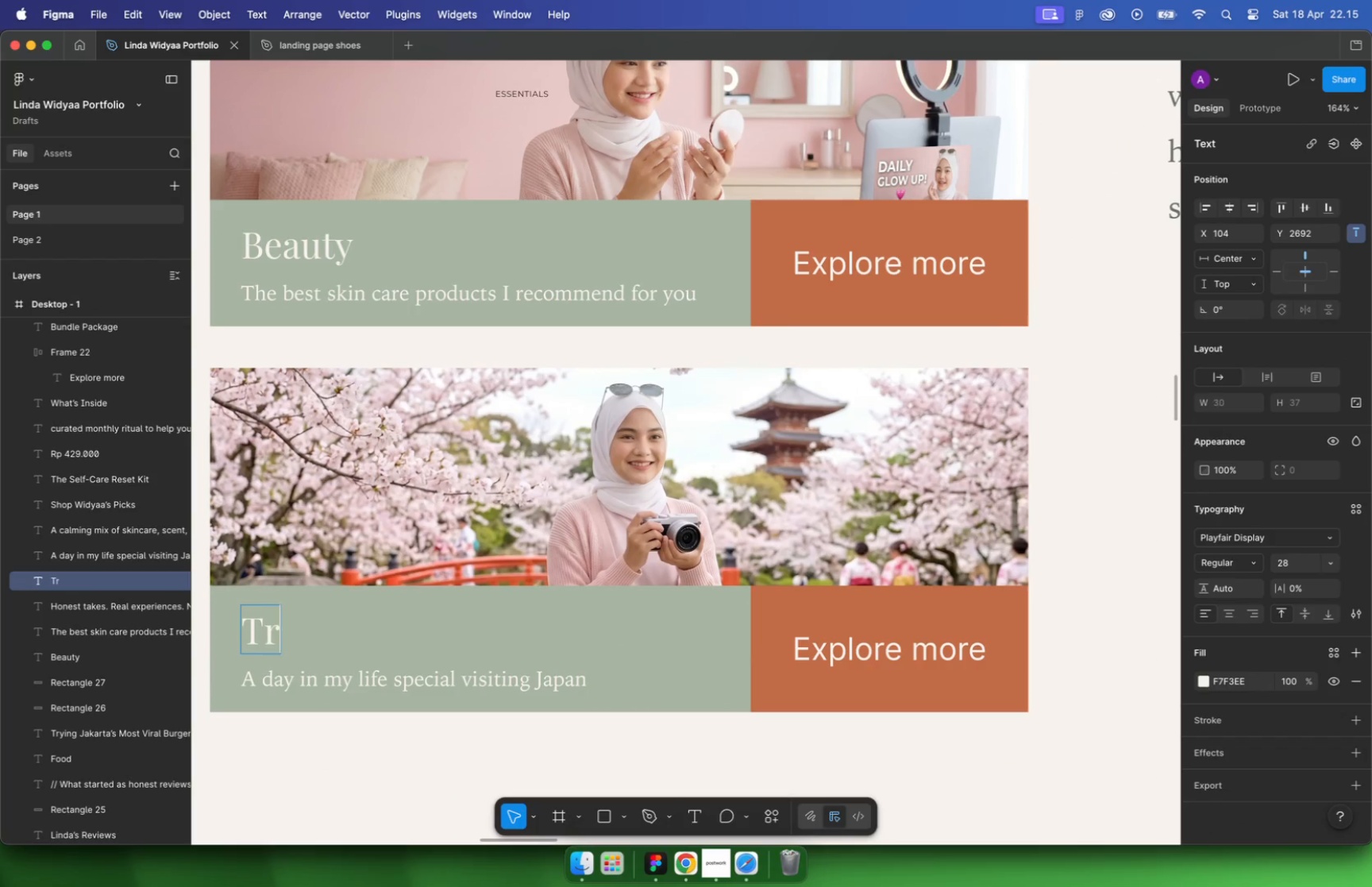 
type(Travel)
key(Escape)
key(Escape)
 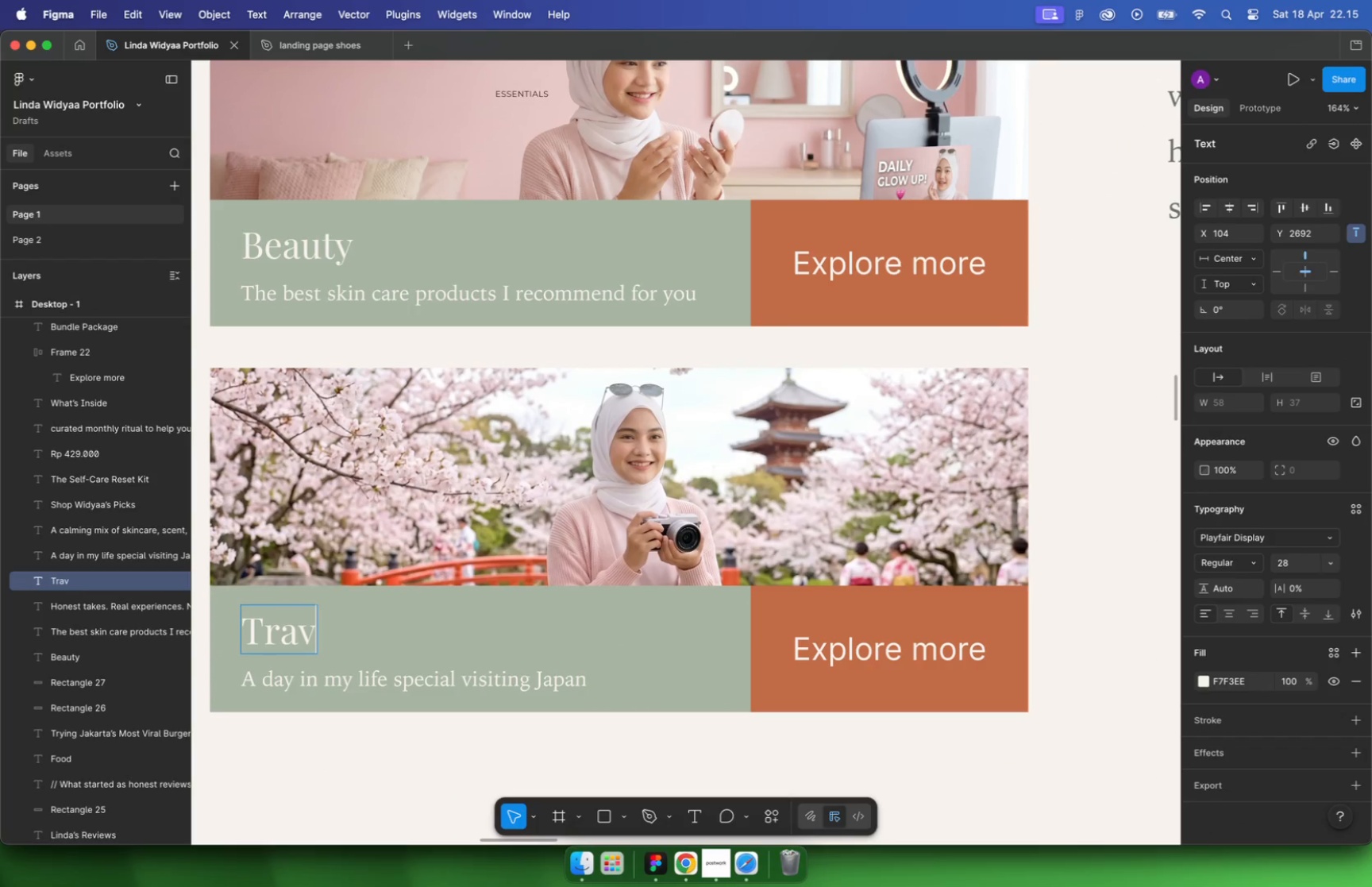 
hold_key(key=CommandLeft, duration=1.4)
scroll: coordinate [380, 537], scroll_direction: down, amount: 21.0
 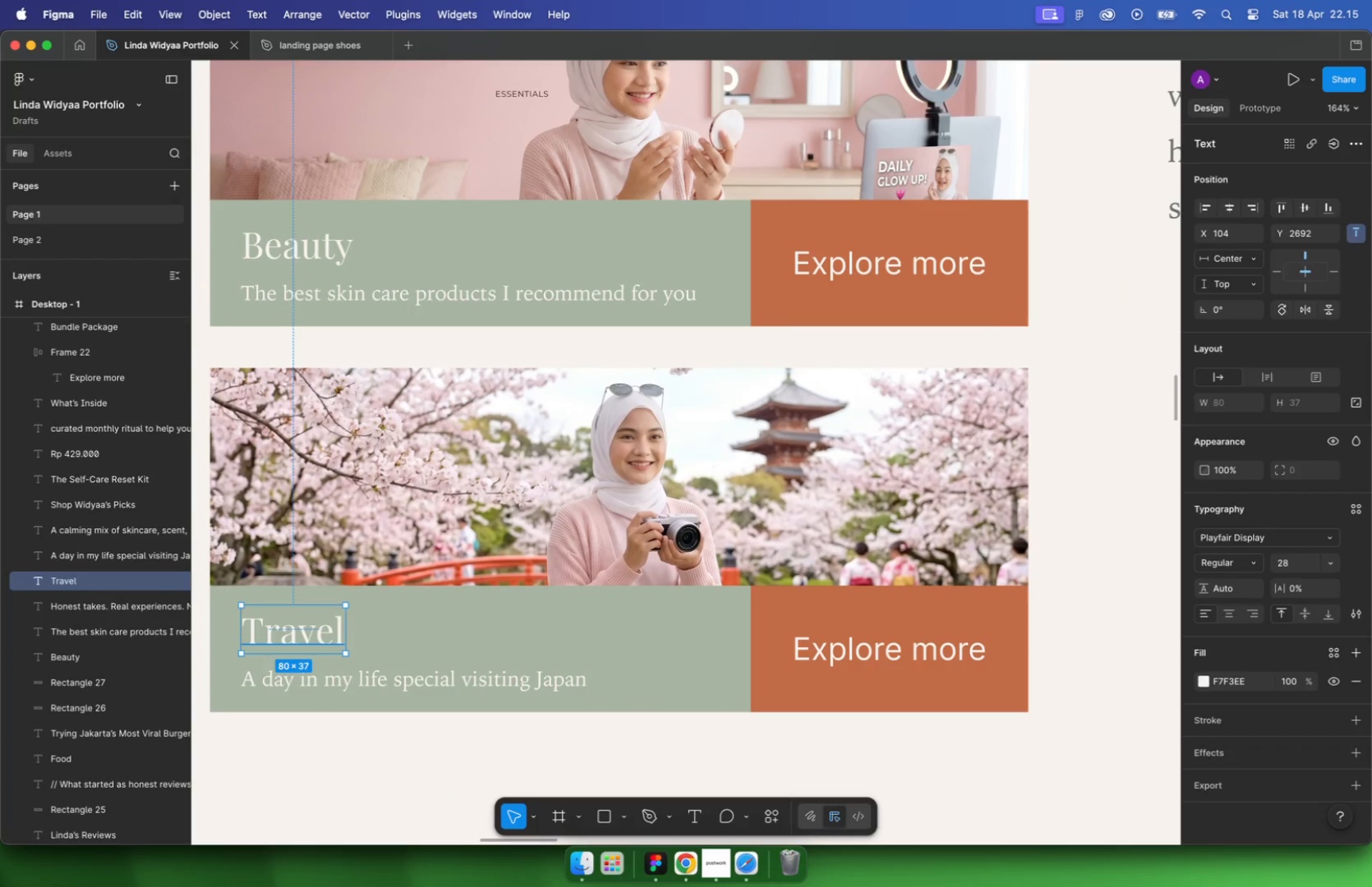 
hold_key(key=CommandLeft, duration=2.49)
scroll: coordinate [614, 417], scroll_direction: up, amount: 16.0
 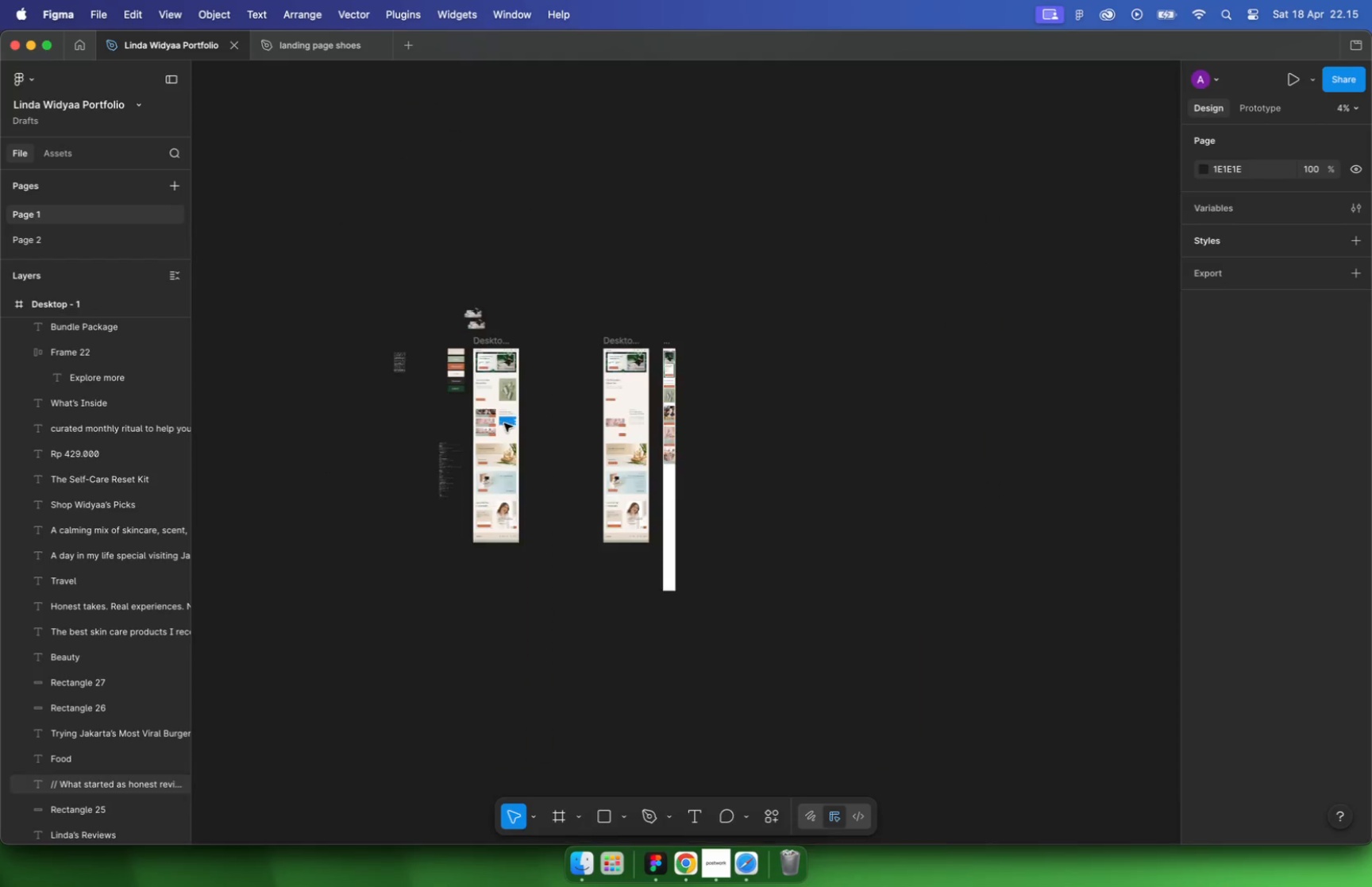 
hold_key(key=CommandLeft, duration=0.43)
 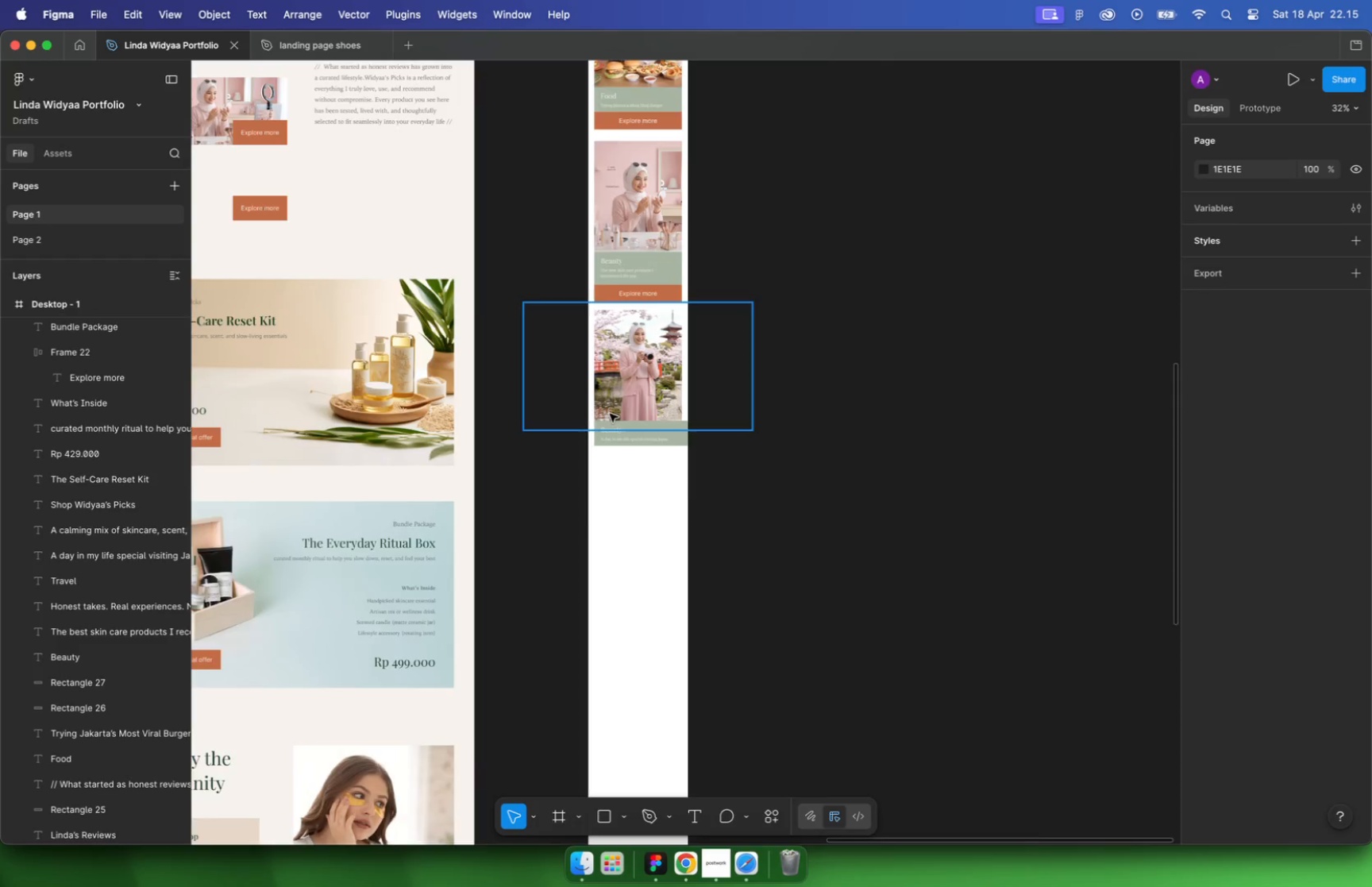 
hold_key(key=CommandLeft, duration=0.37)
 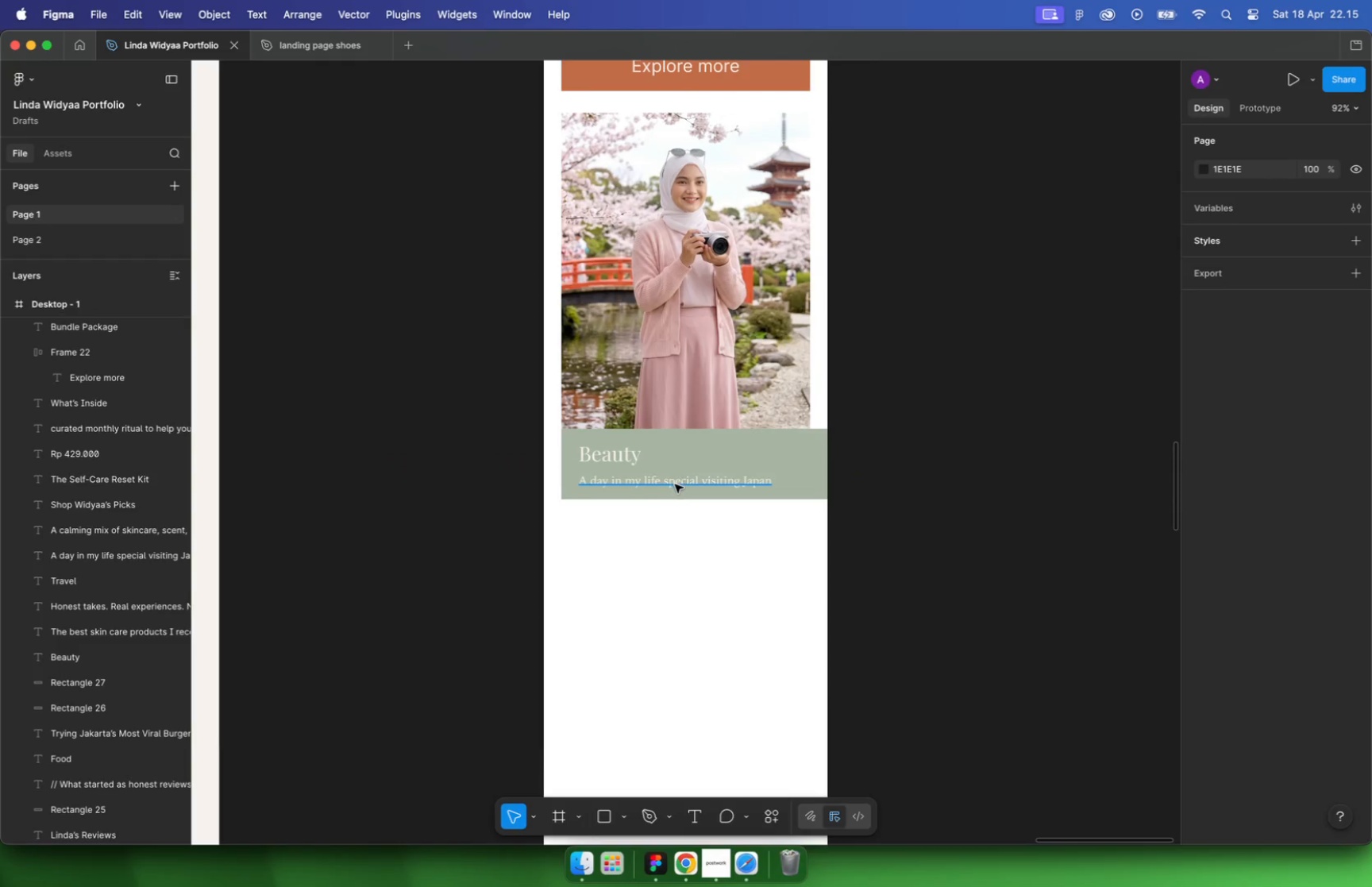 
scroll: coordinate [634, 460], scroll_direction: down, amount: 2.0
 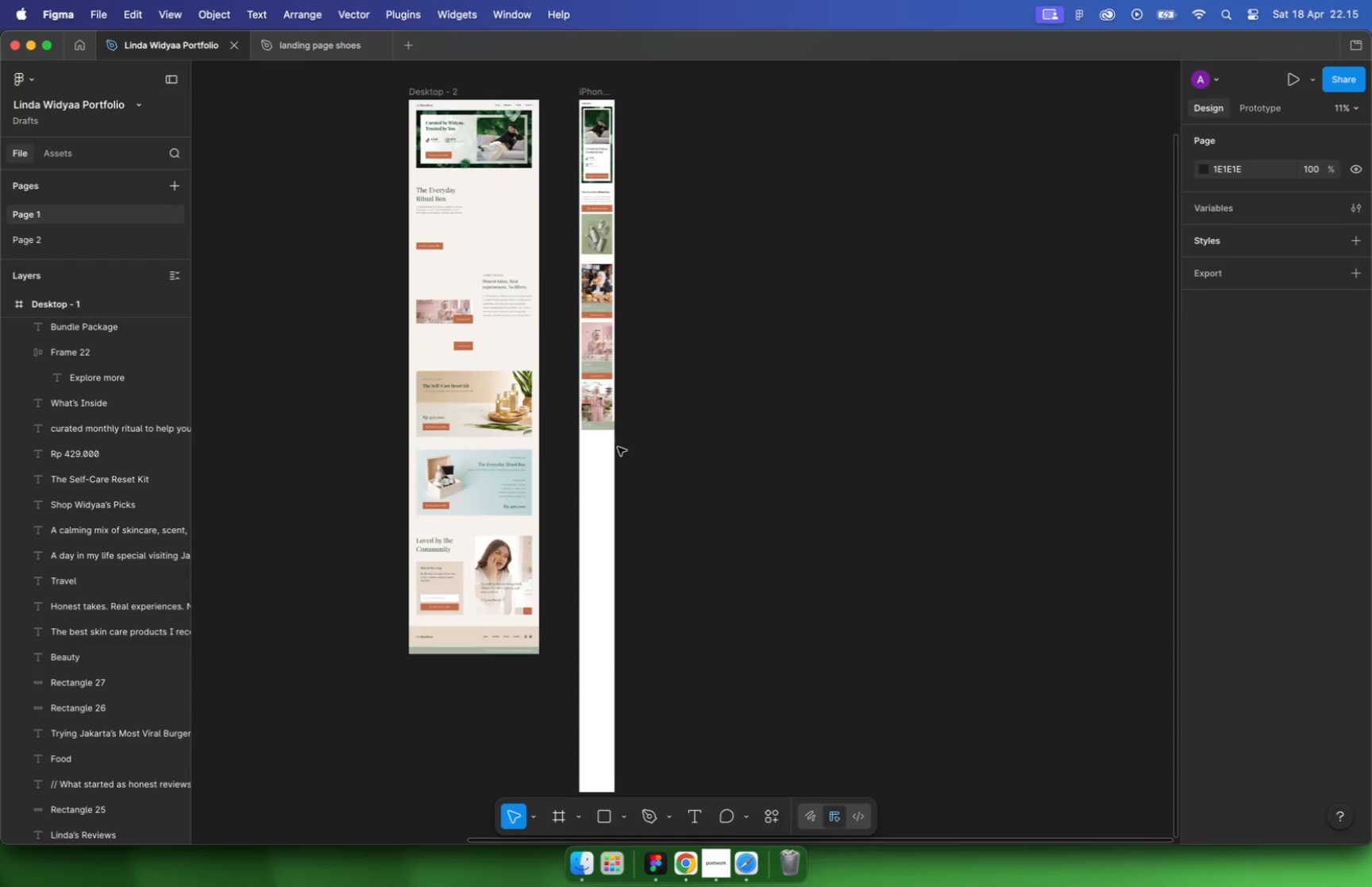 
scroll: coordinate [726, 474], scroll_direction: up, amount: 11.0
 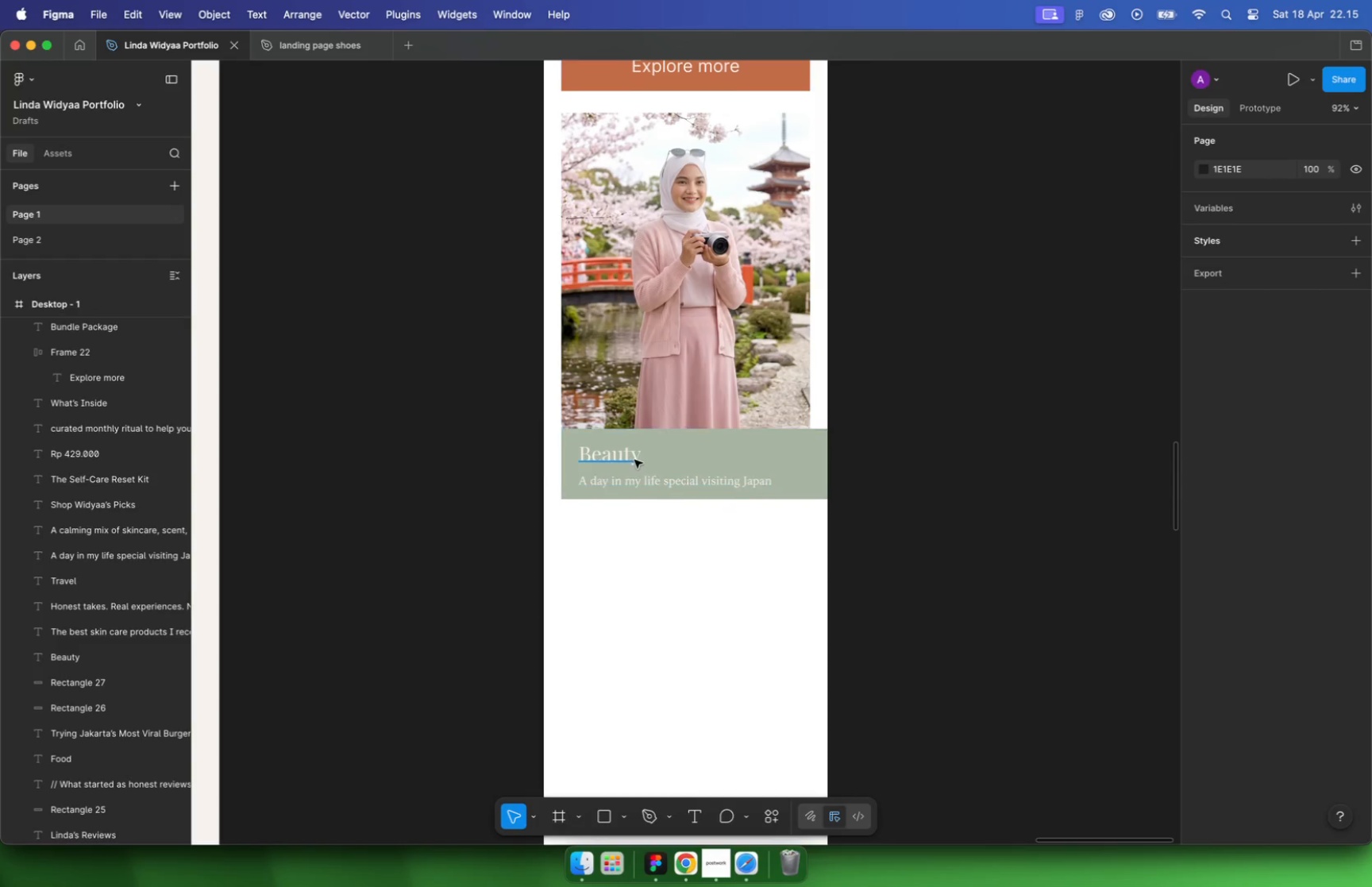 
left_click_drag(start_coordinate=[940, 458], to_coordinate=[846, 455])
 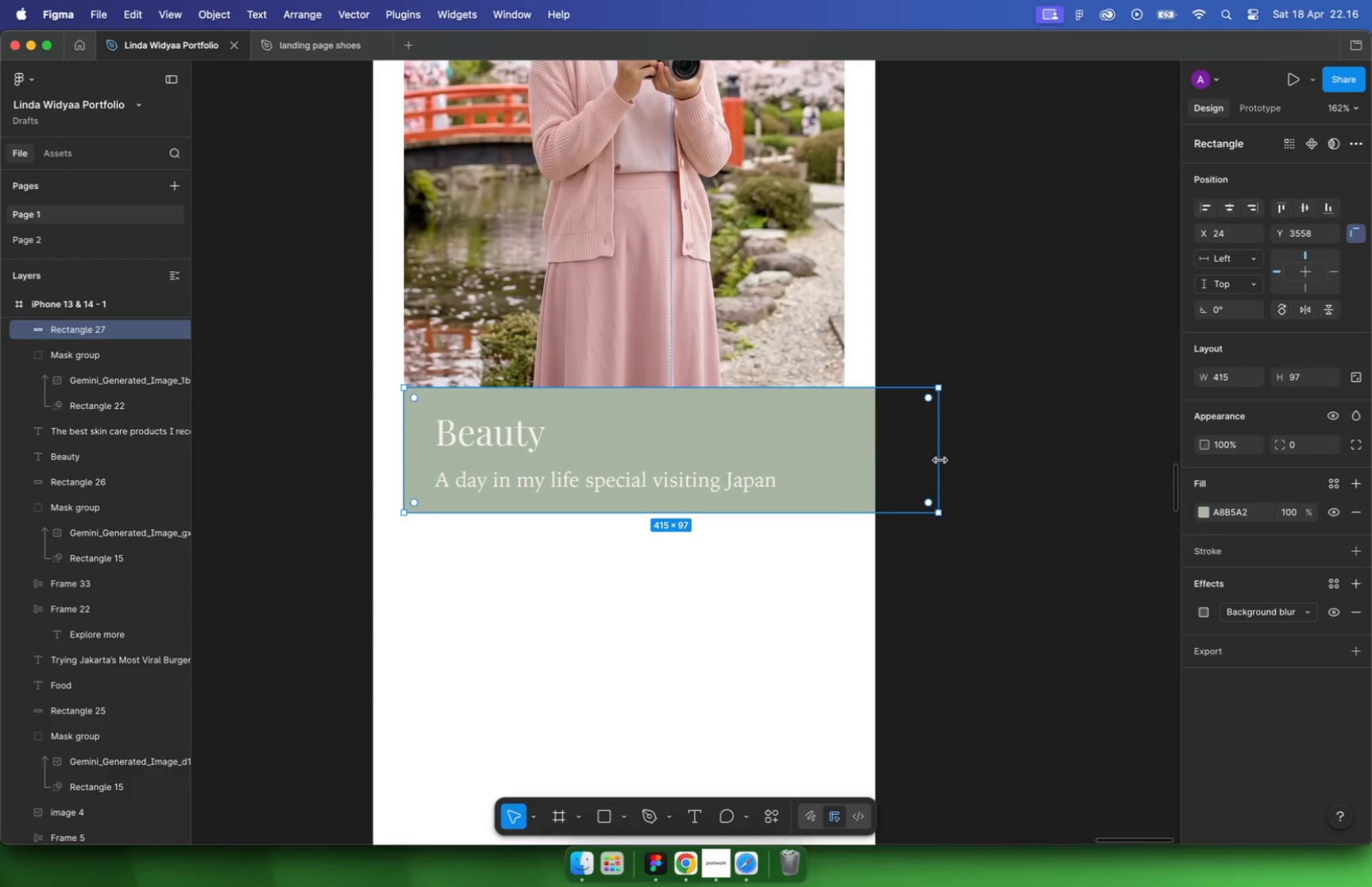 
hold_key(key=CommandLeft, duration=1.5)
scroll: coordinate [630, 560], scroll_direction: down, amount: 5.0
 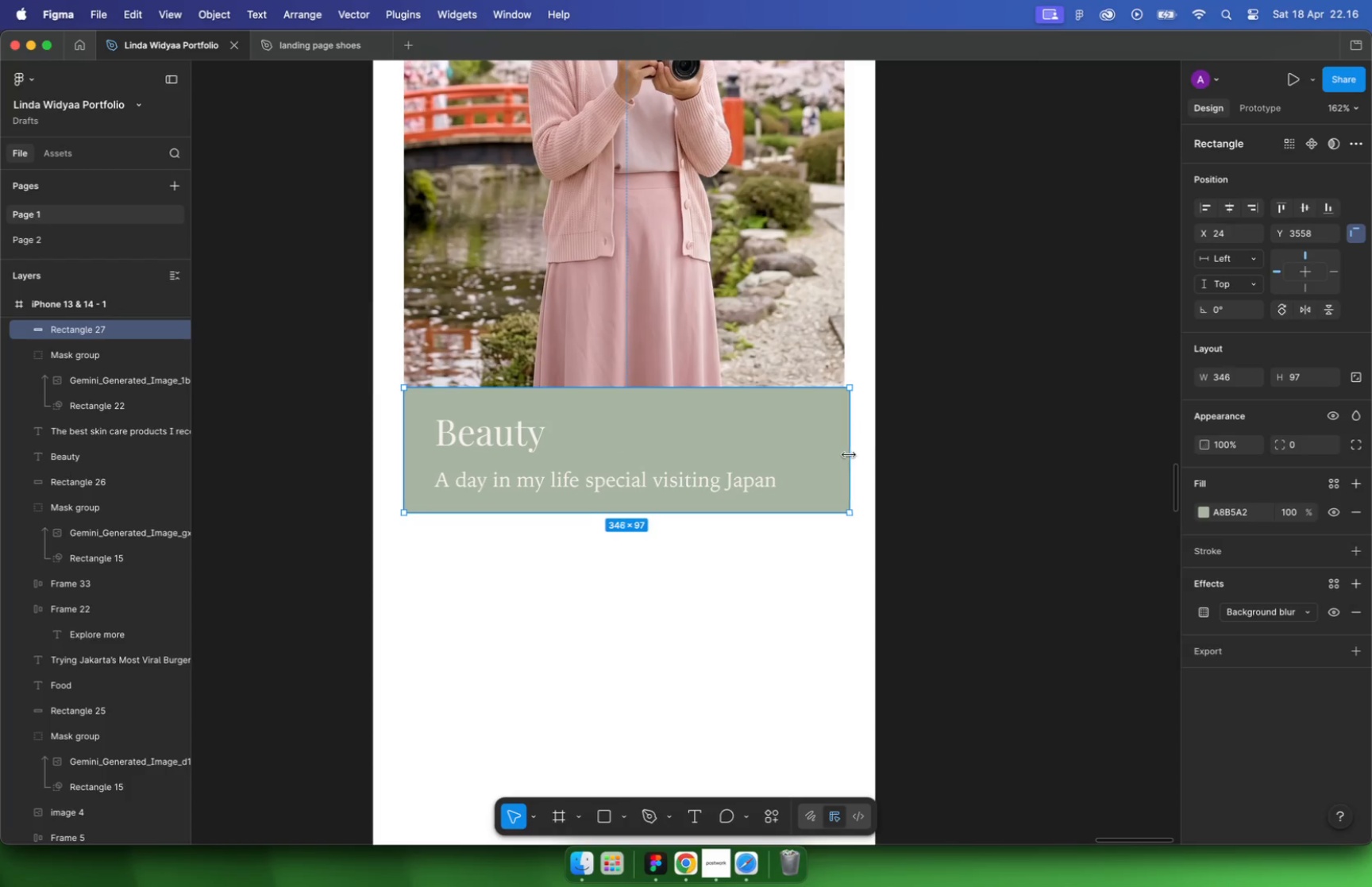 
scroll: coordinate [622, 552], scroll_direction: up, amount: 9.0
 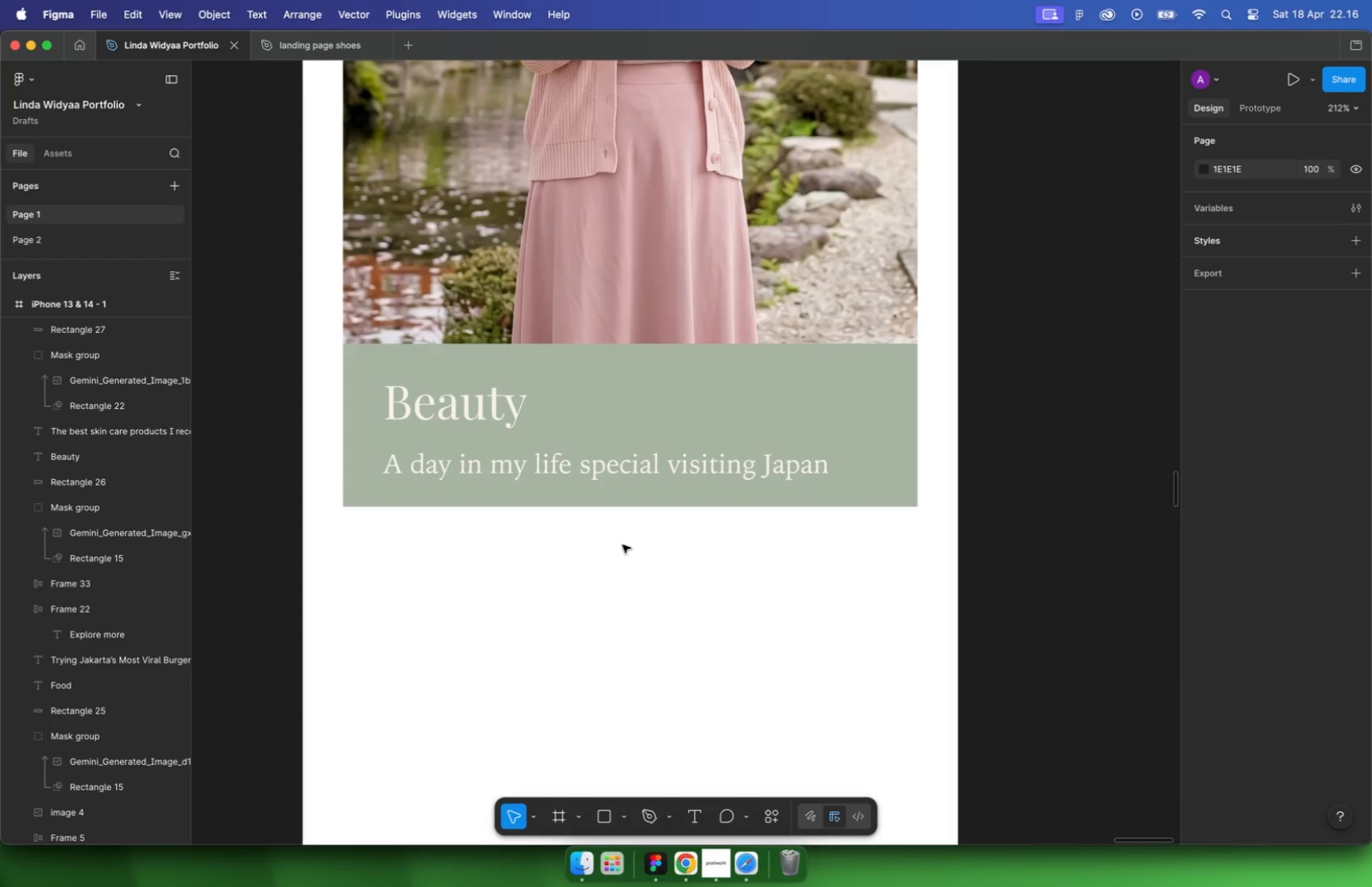 
left_click([596, 469])
 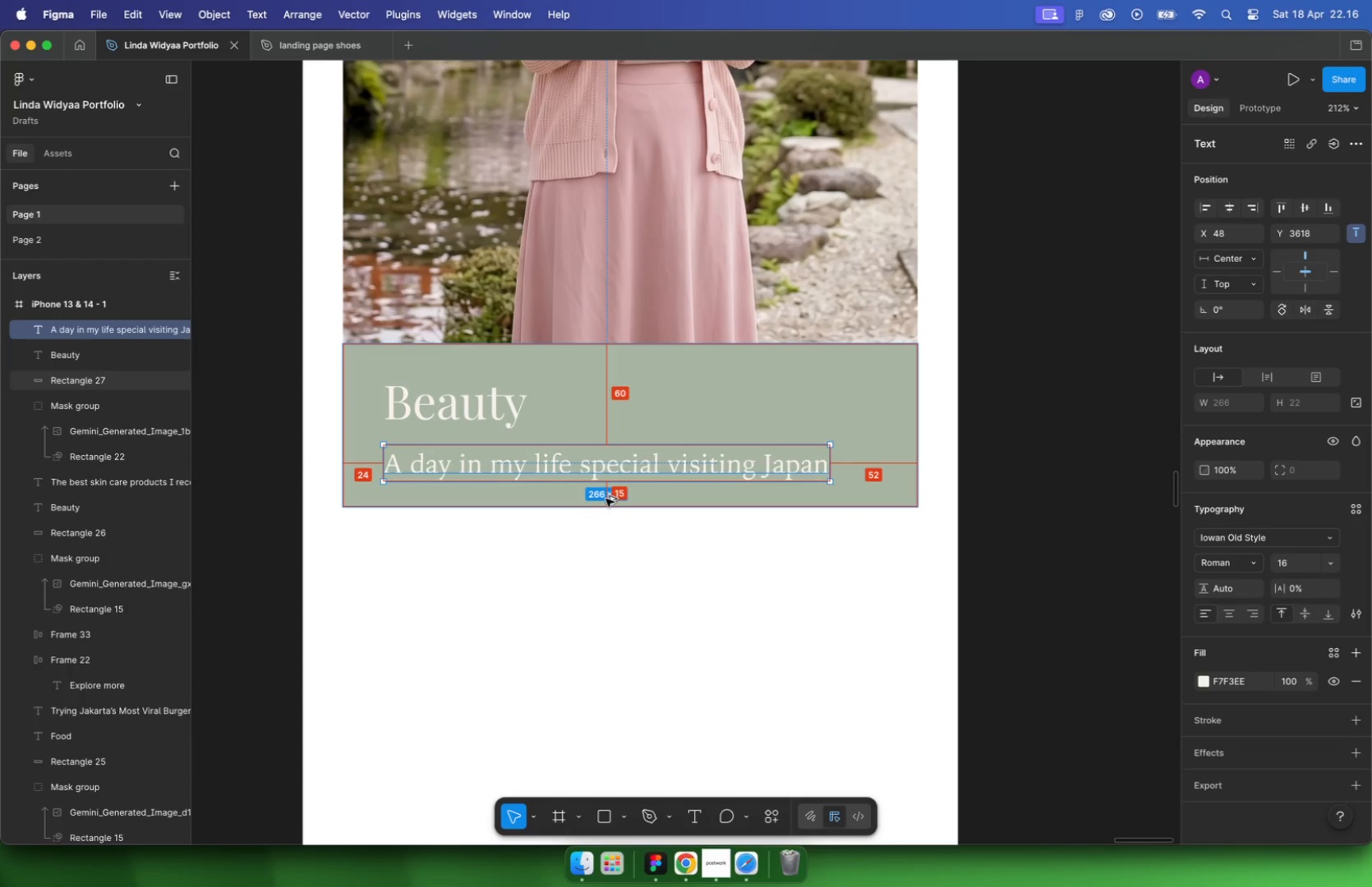 
hold_key(key=OptionLeft, duration=0.62)
 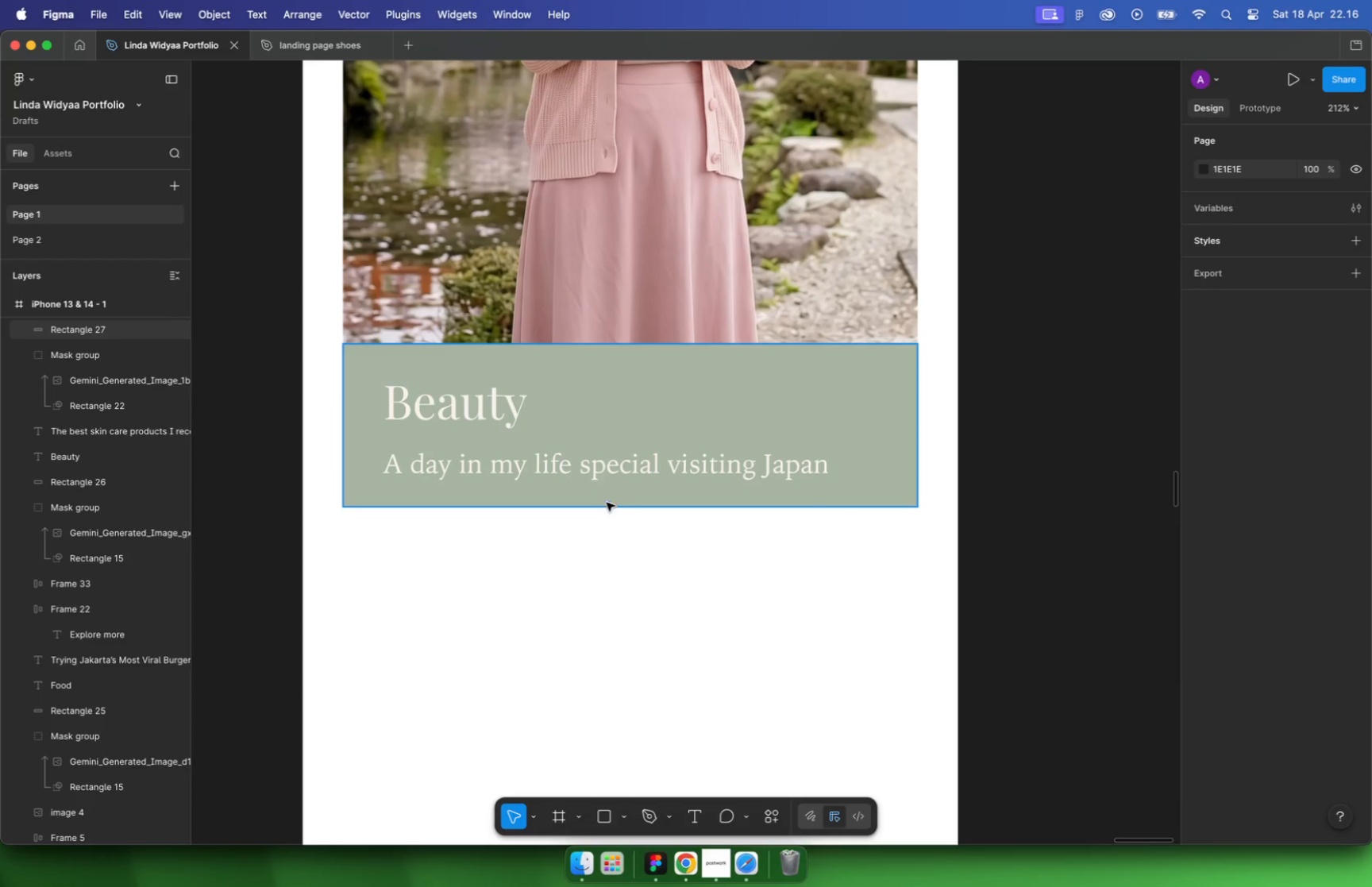 
left_click([634, 501])
 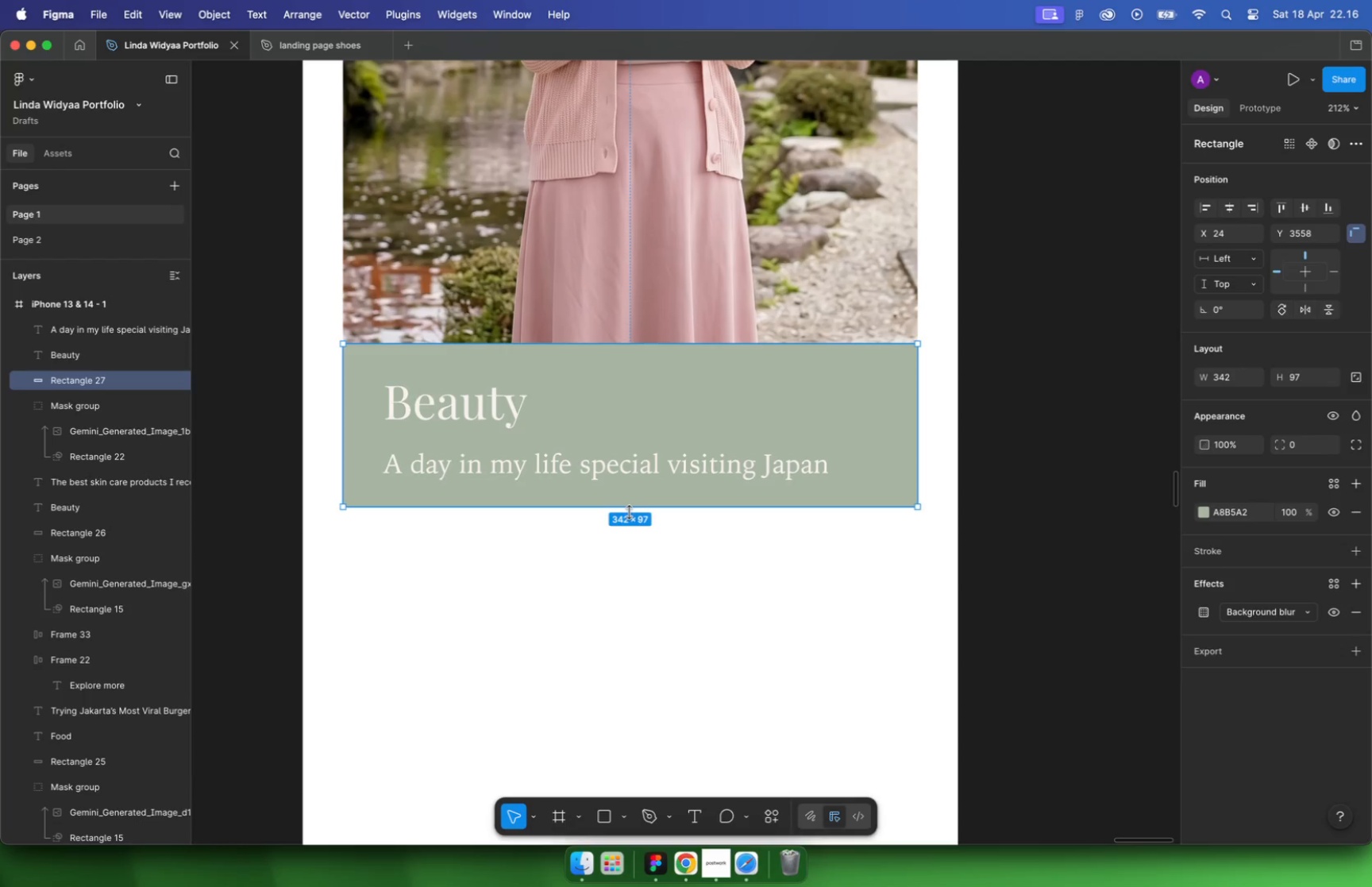 
left_click_drag(start_coordinate=[628, 506], to_coordinate=[629, 521])
 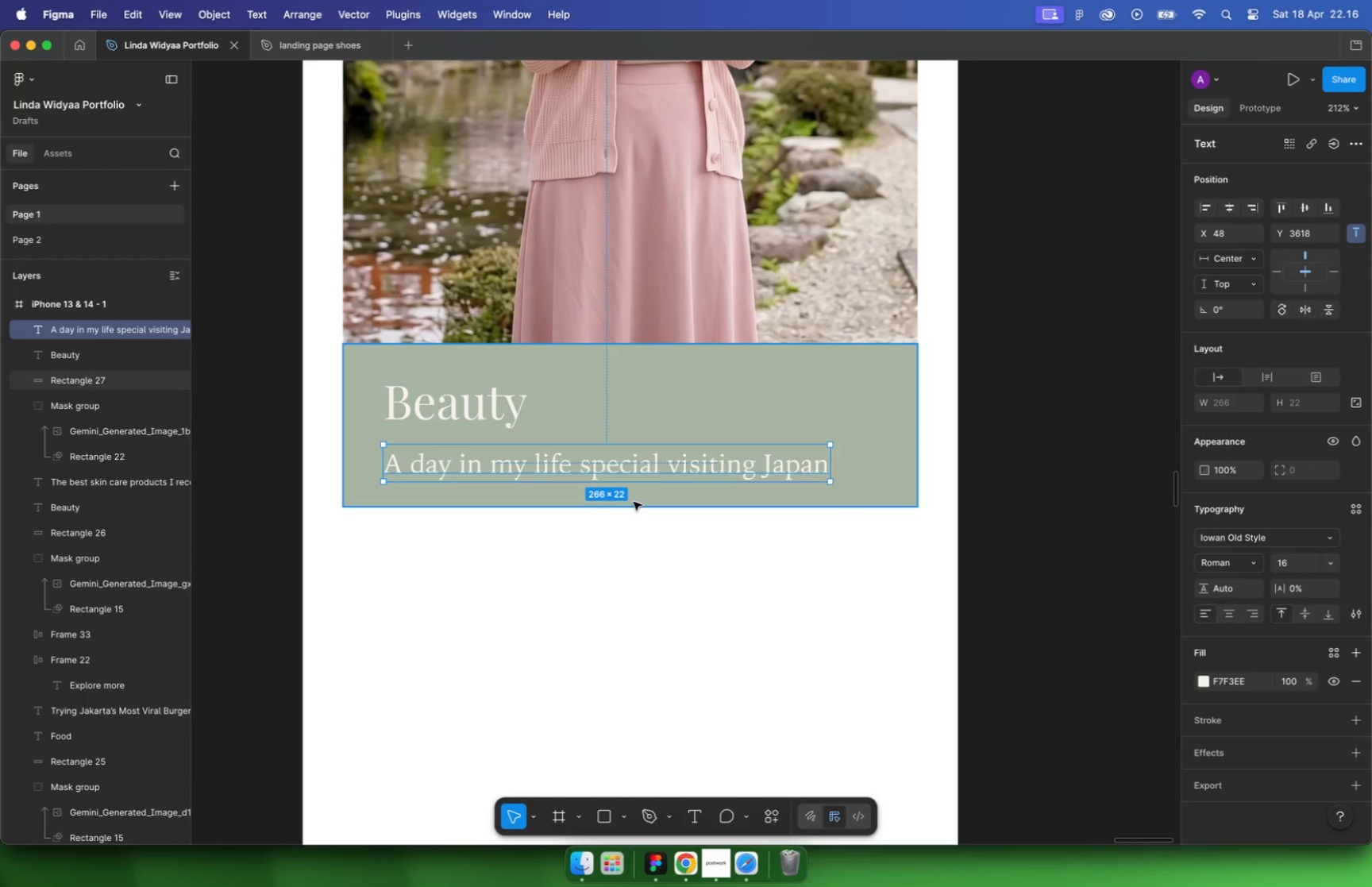 
hold_key(key=OptionLeft, duration=0.82)
 